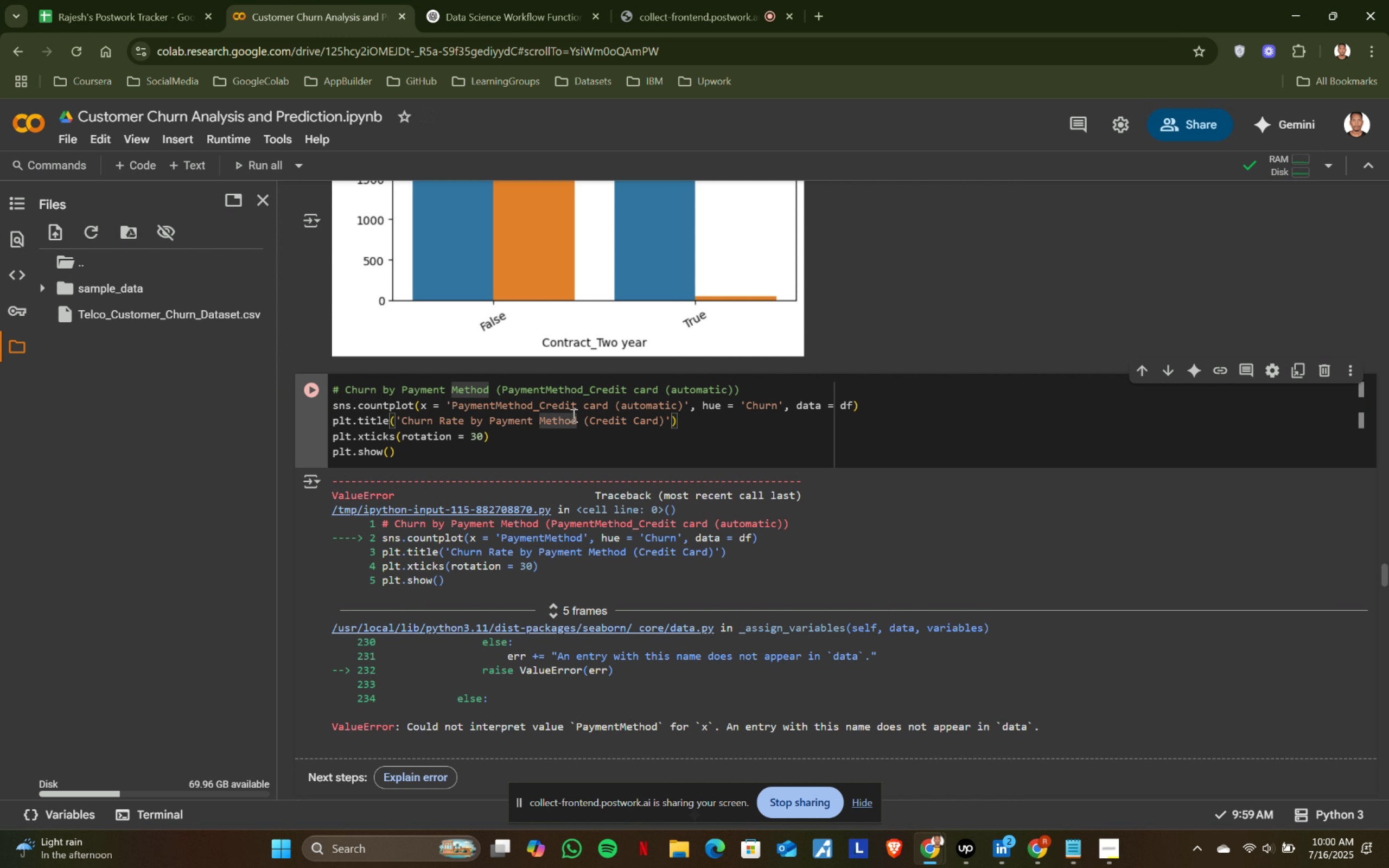 
key(Shift+ShiftRight)
 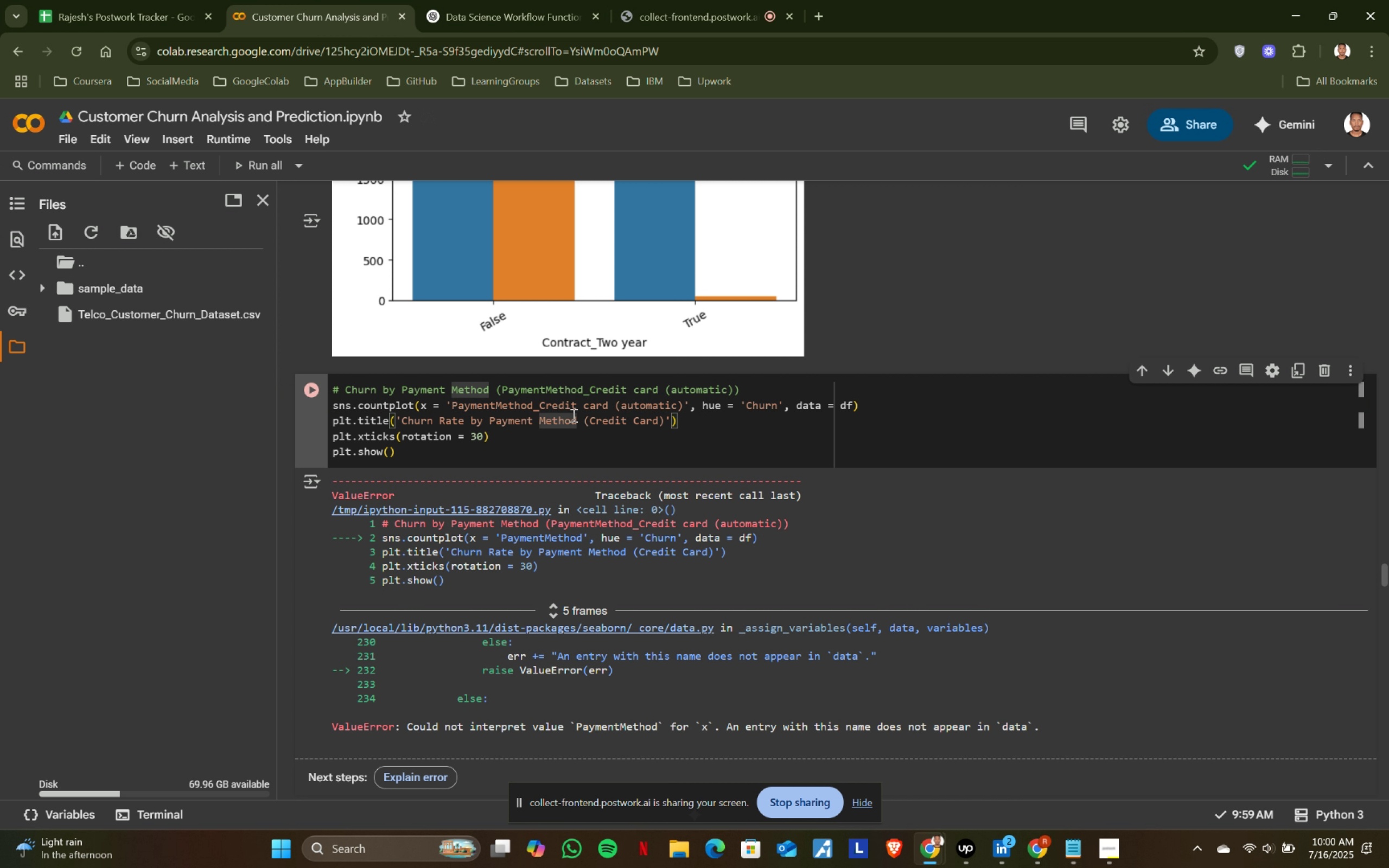 
key(Shift+Enter)
 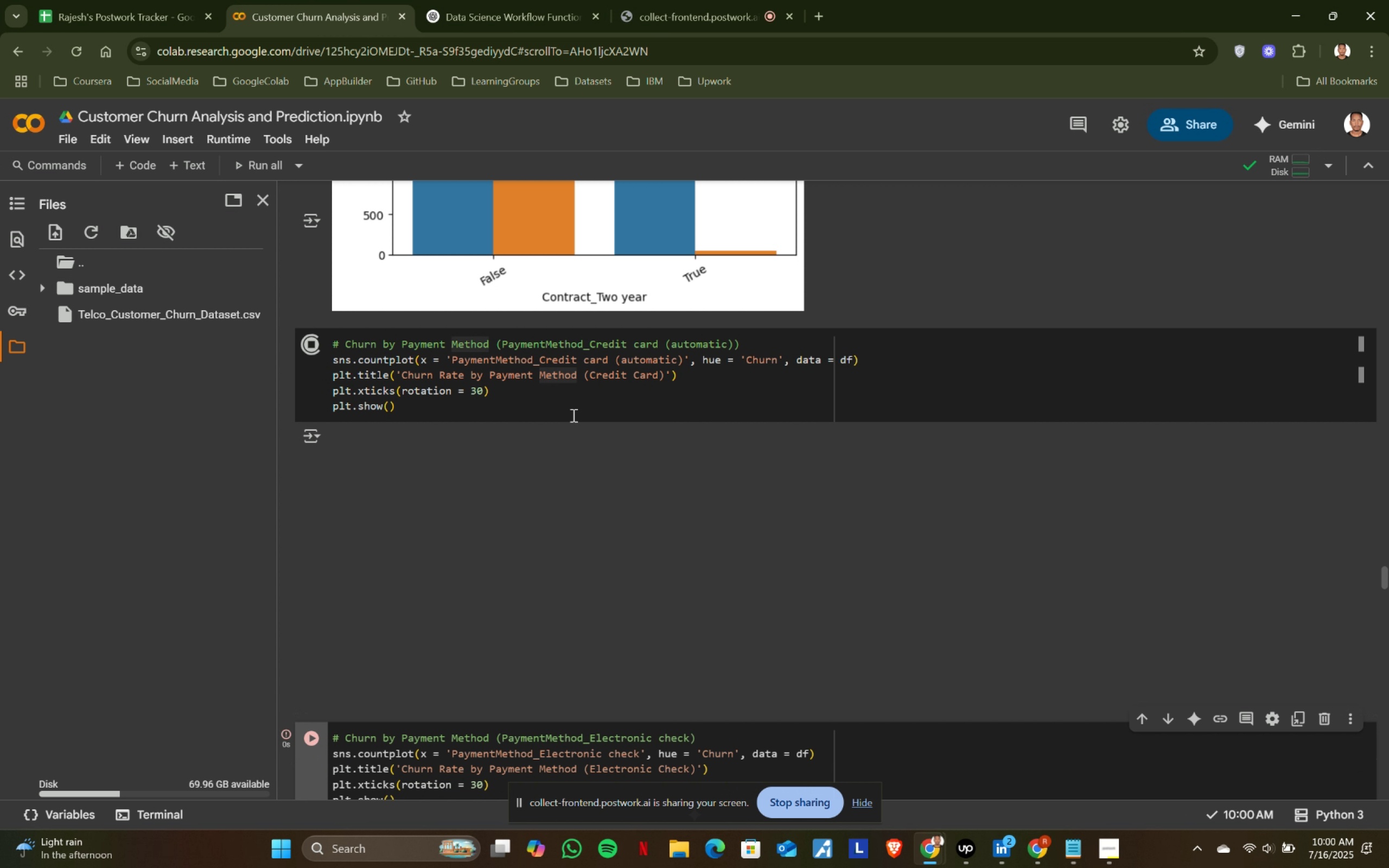 
scroll: coordinate [590, 437], scroll_direction: up, amount: 14.0
 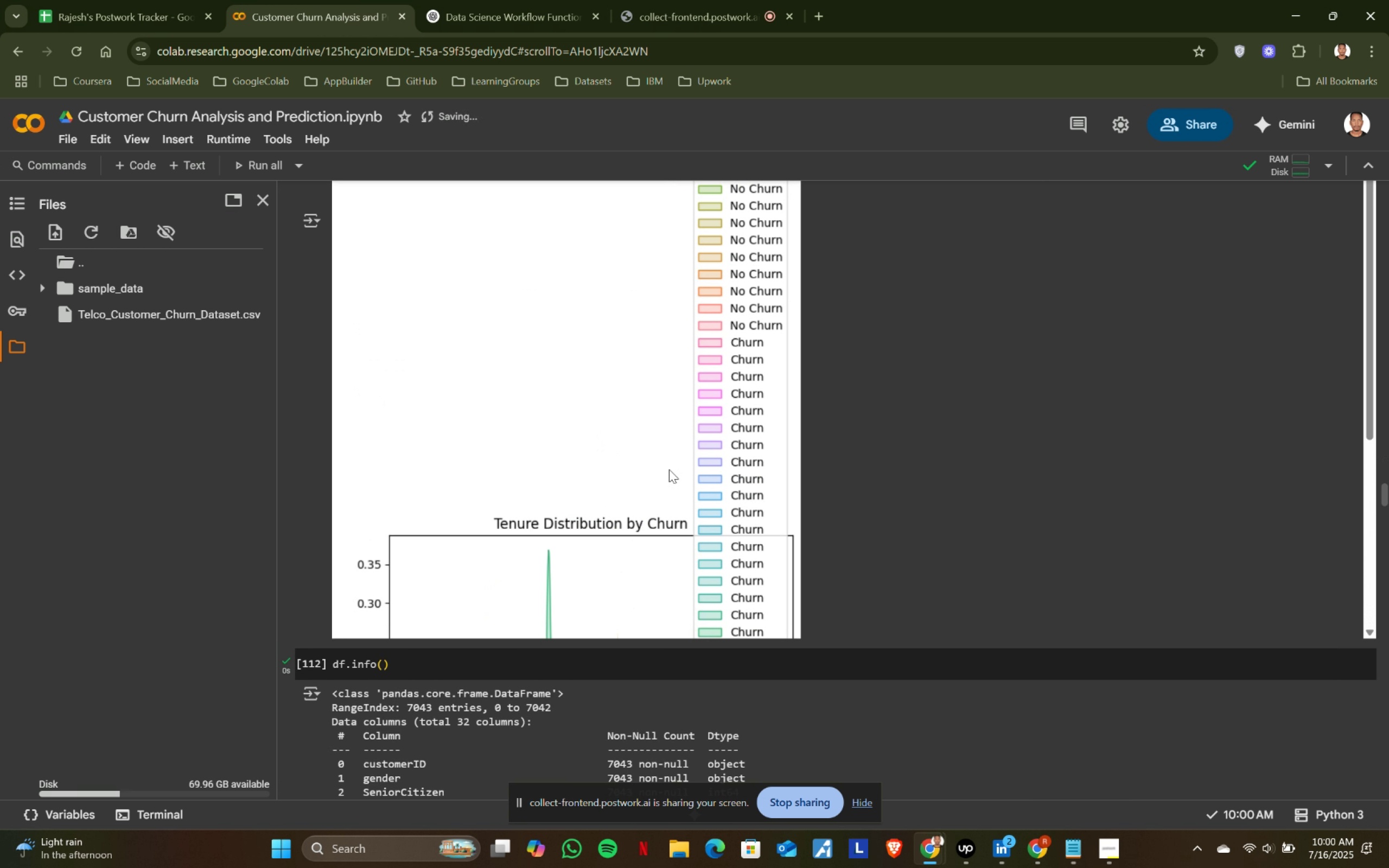 
scroll: coordinate [875, 497], scroll_direction: down, amount: 8.0
 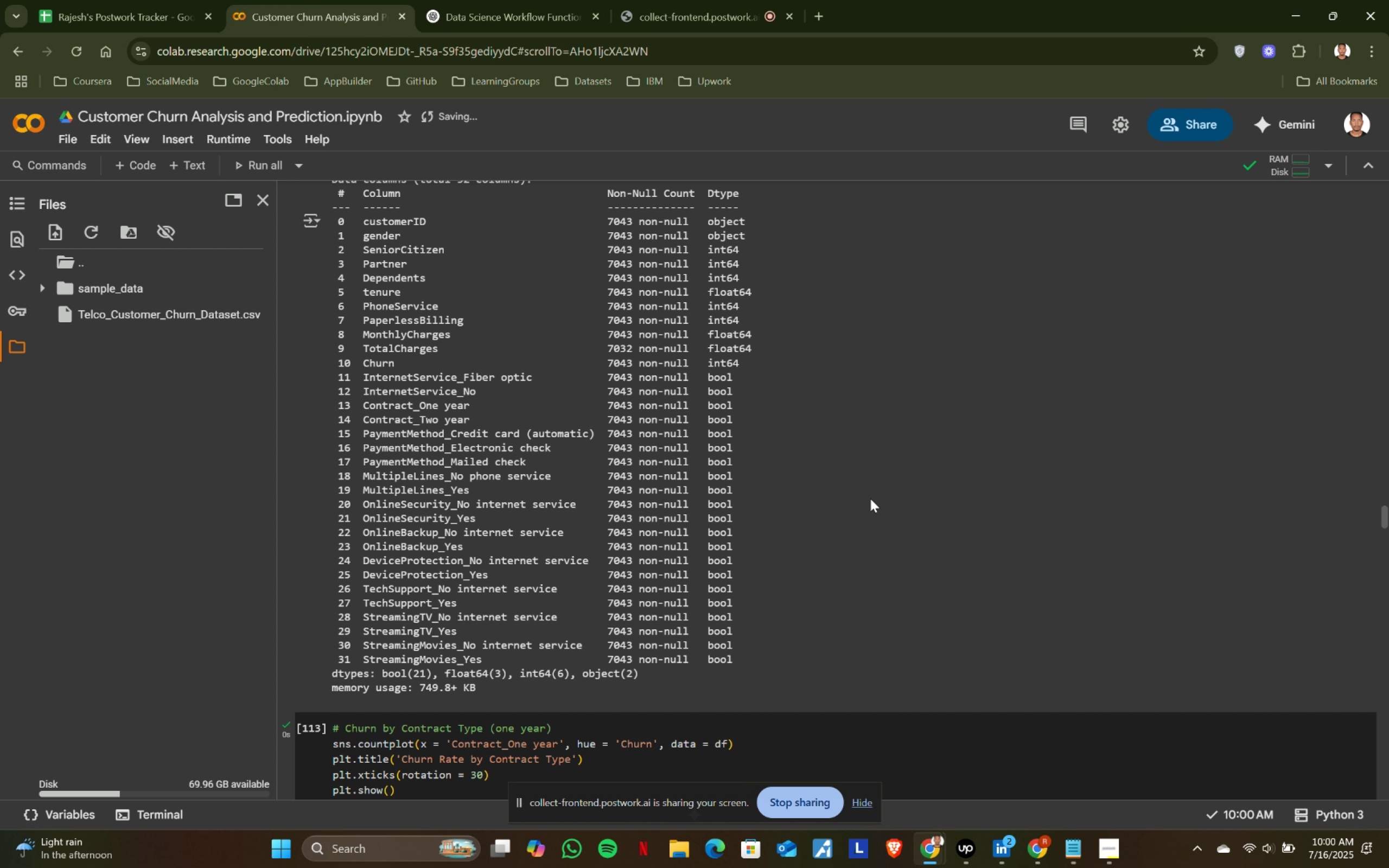 
scroll: coordinate [741, 507], scroll_direction: up, amount: 2.0
 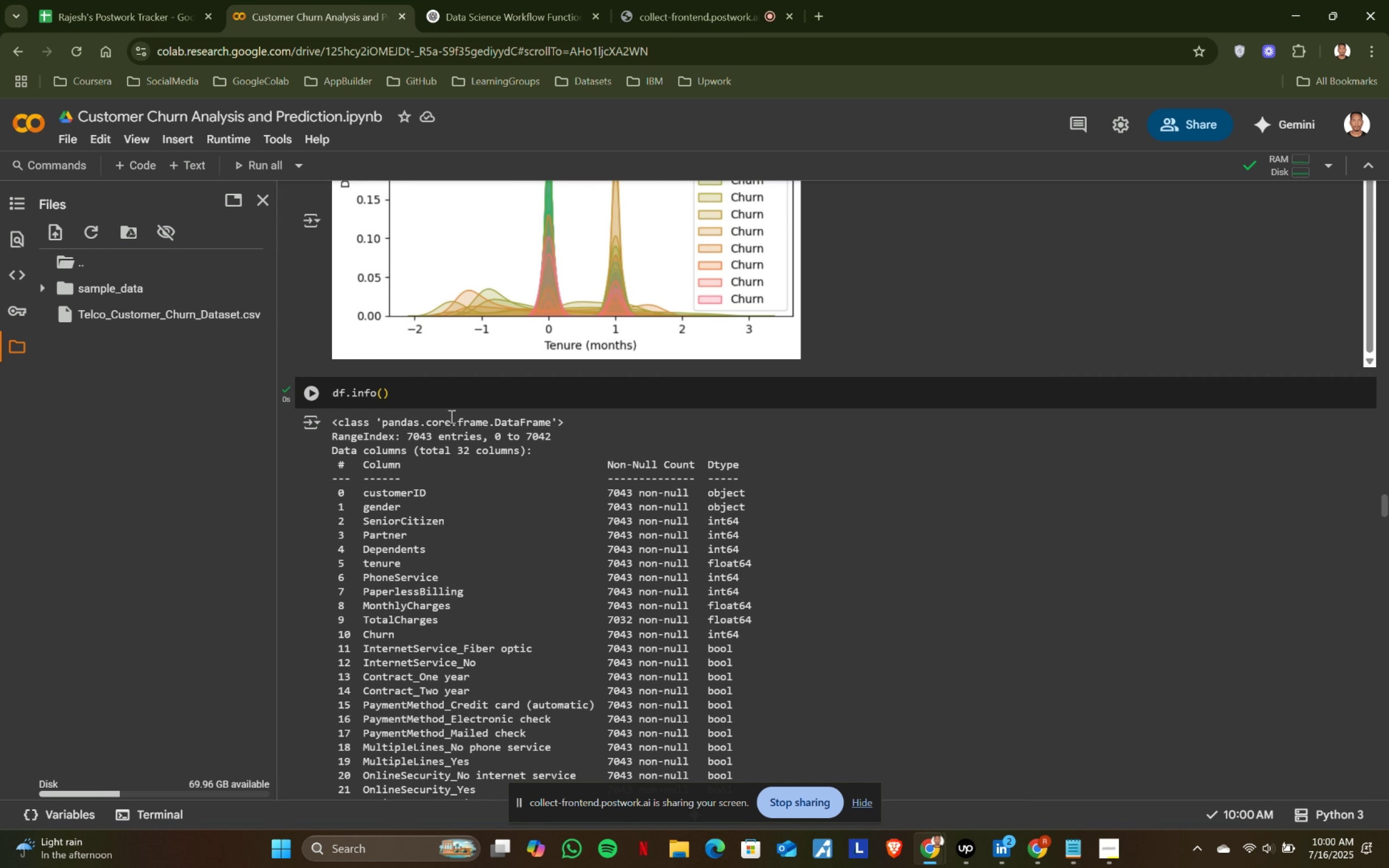 
left_click([456, 387])
 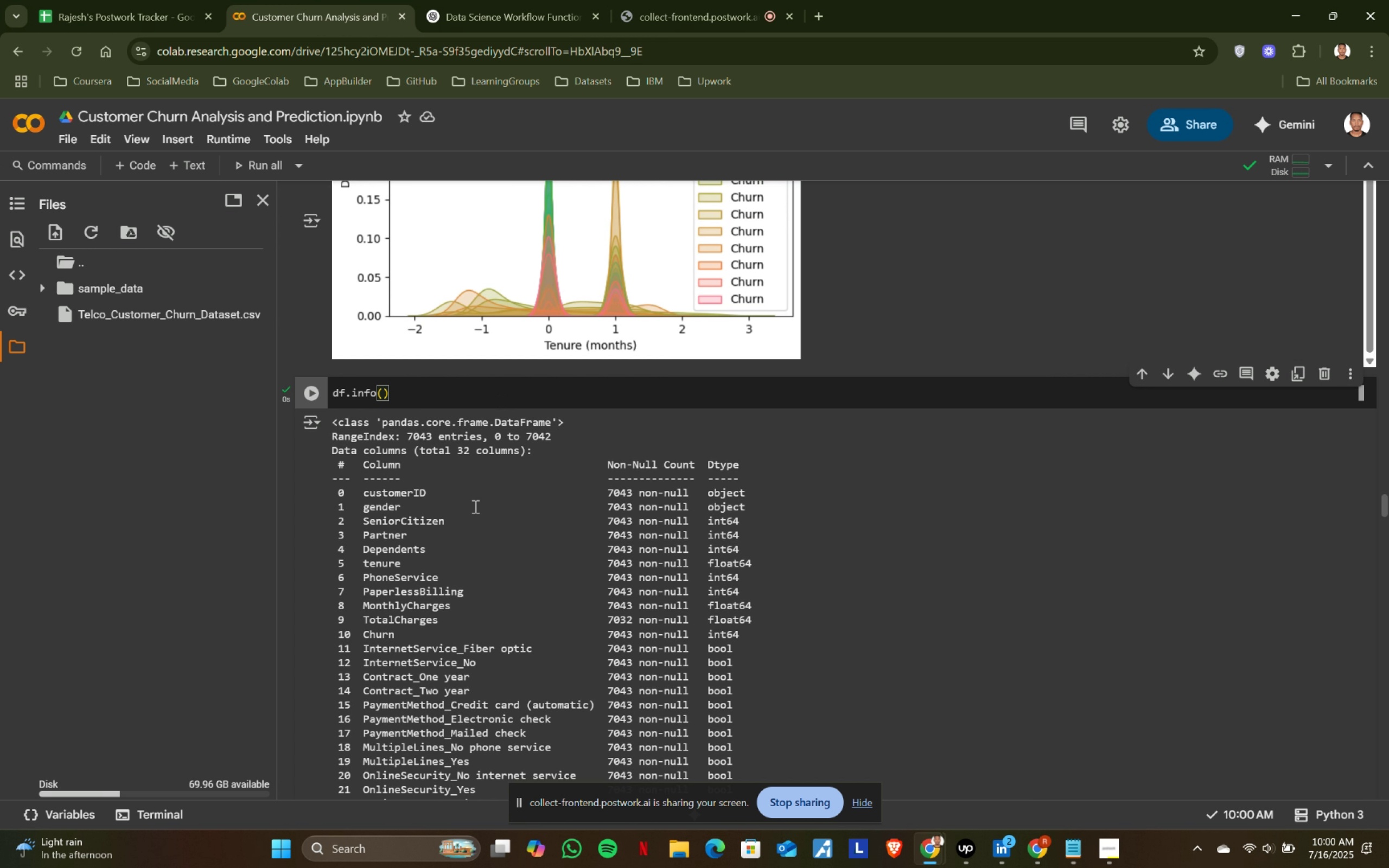 
left_click_drag(start_coordinate=[630, 506], to_coordinate=[761, 507])
 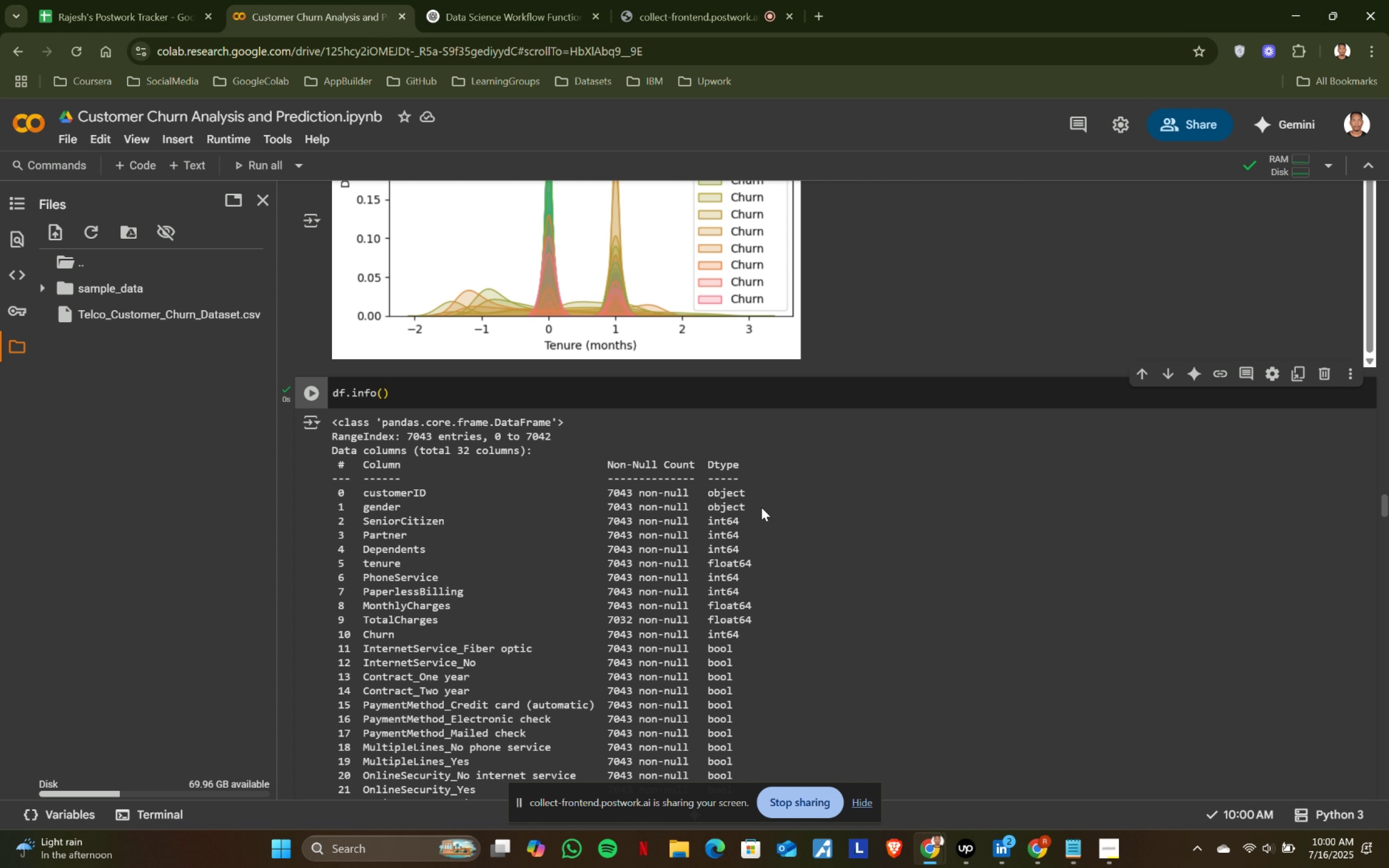 
double_click([761, 507])
 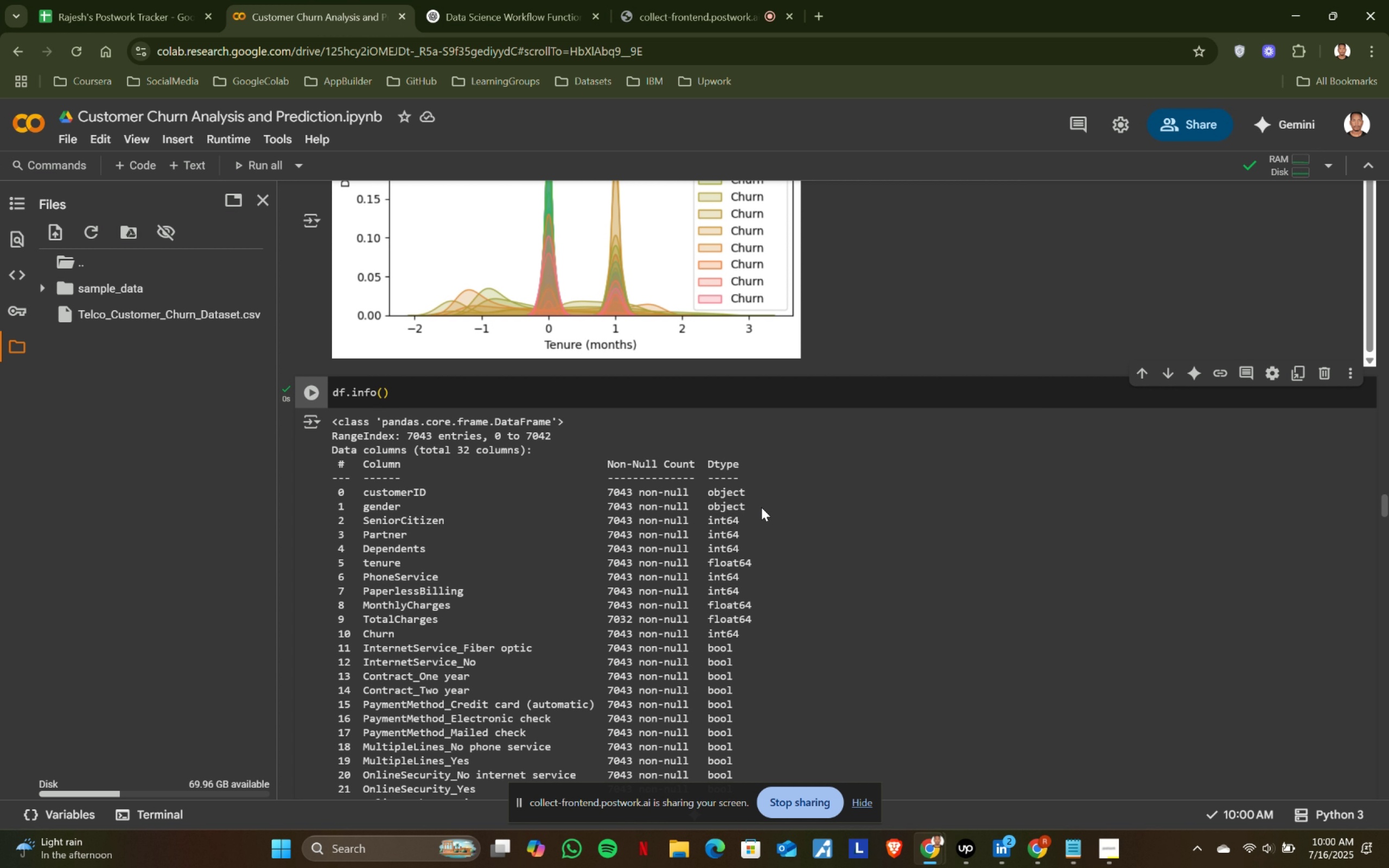 
scroll: coordinate [761, 507], scroll_direction: down, amount: 1.0
 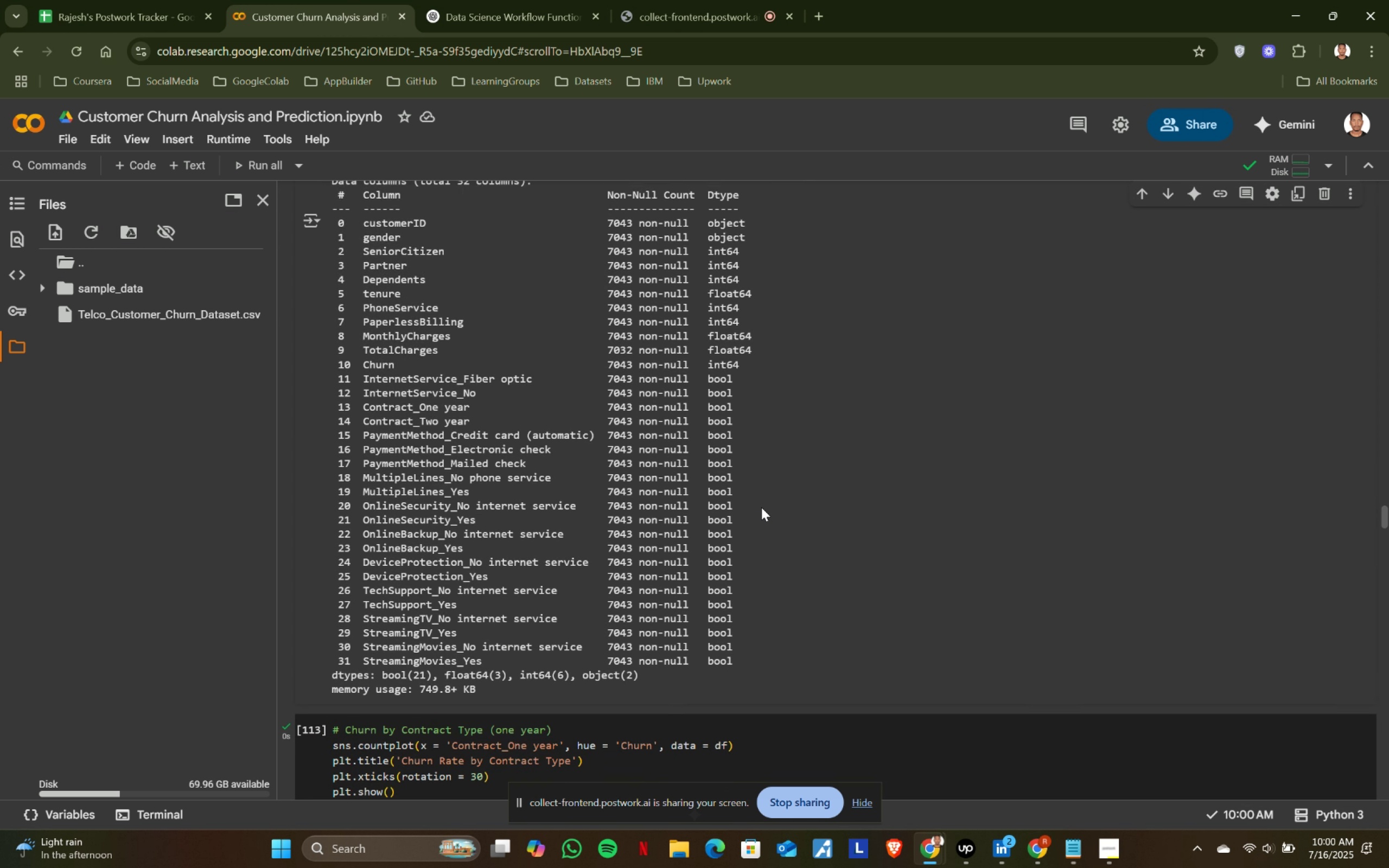 
scroll: coordinate [761, 507], scroll_direction: up, amount: 1.0
 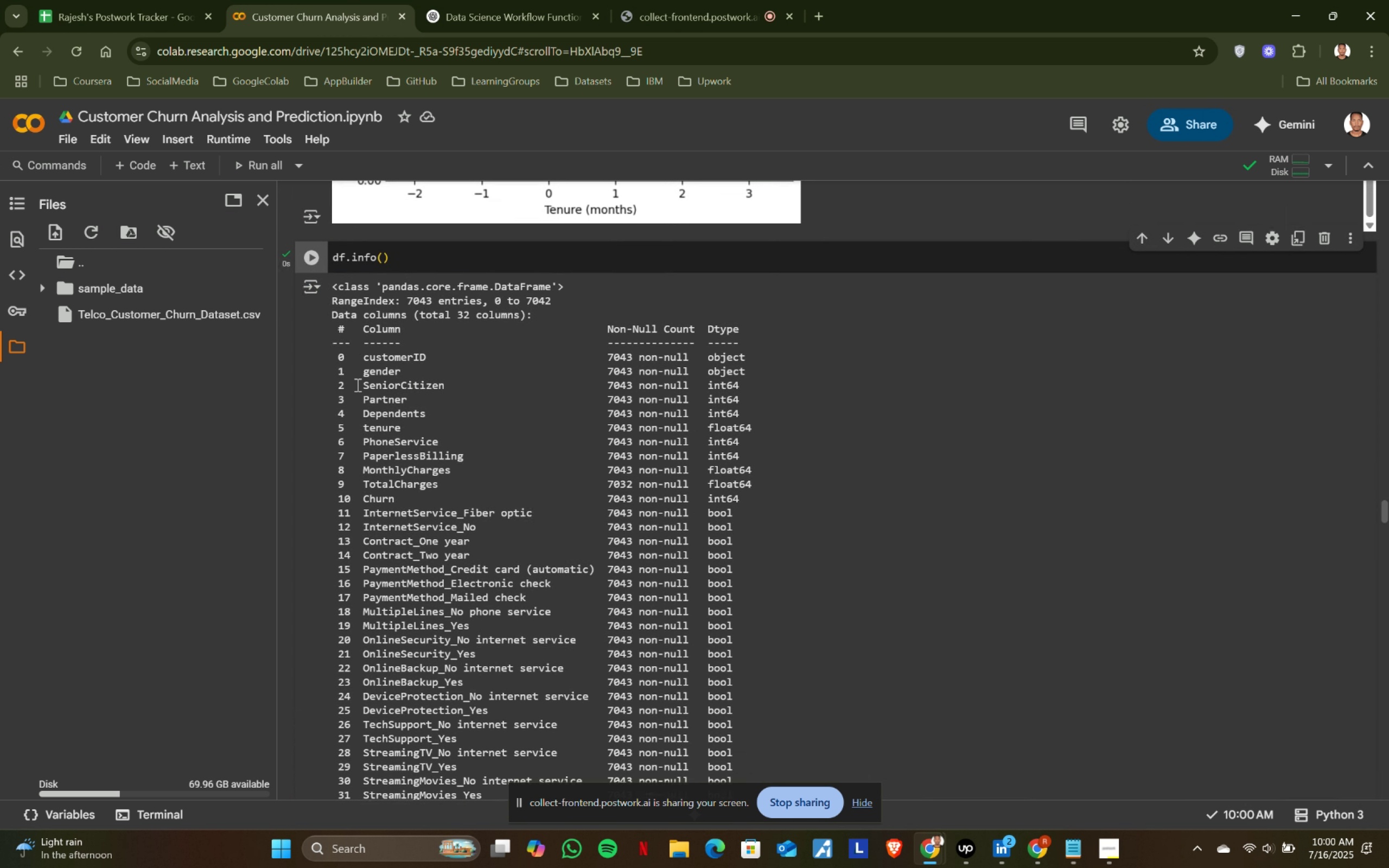 
left_click_drag(start_coordinate=[364, 362], to_coordinate=[763, 499])
 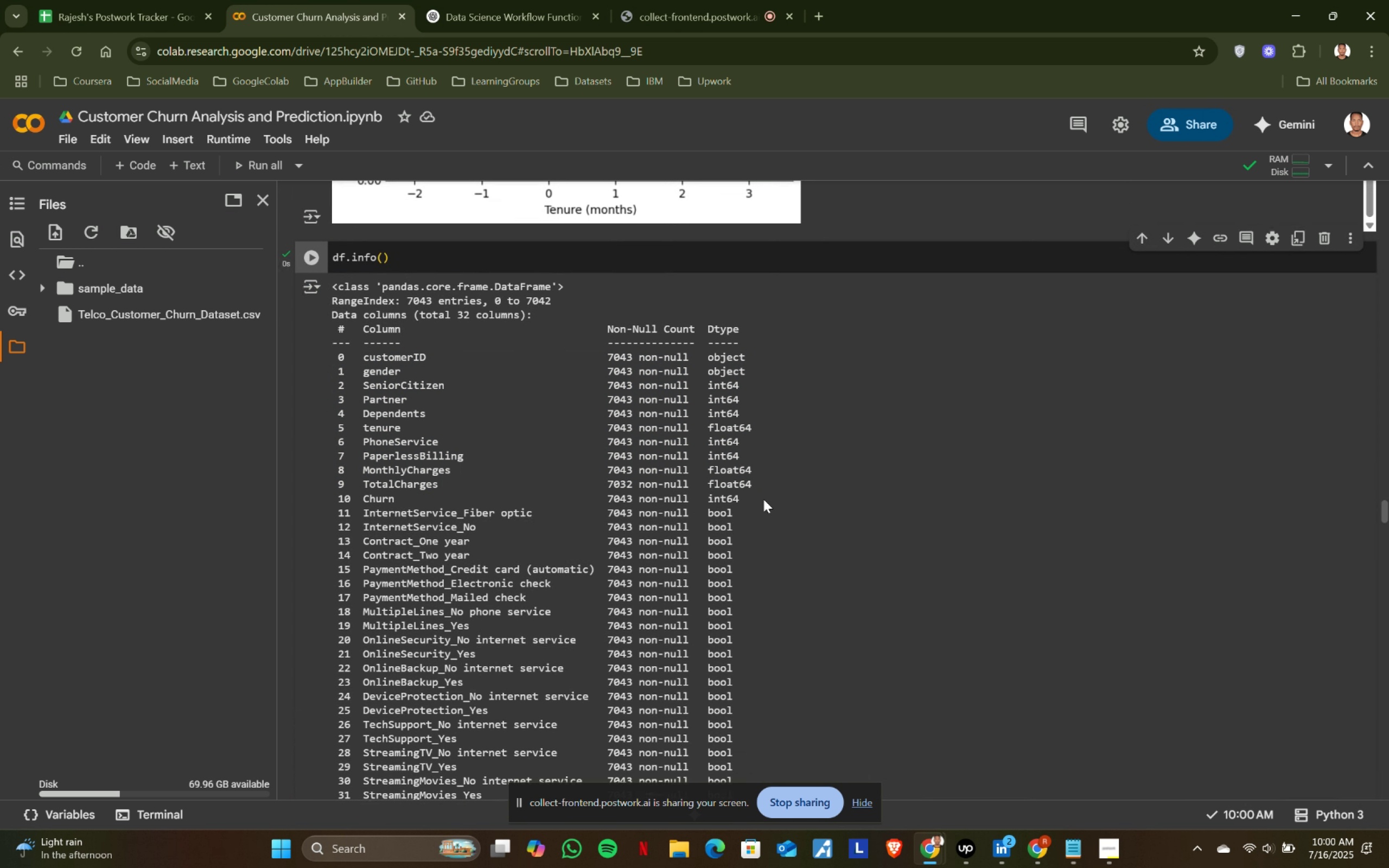 
left_click([763, 499])
 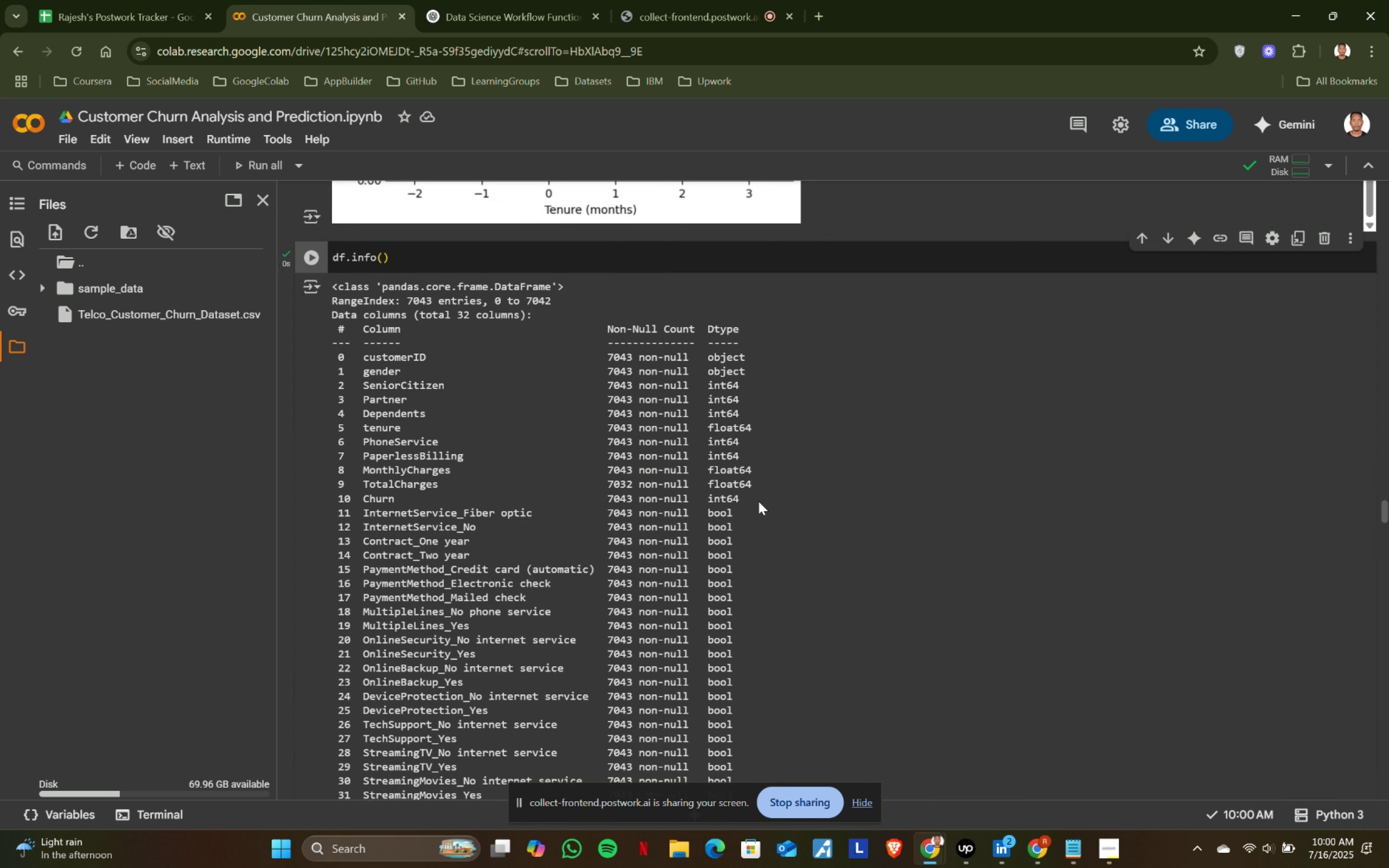 
left_click_drag(start_coordinate=[763, 499], to_coordinate=[743, 501])
 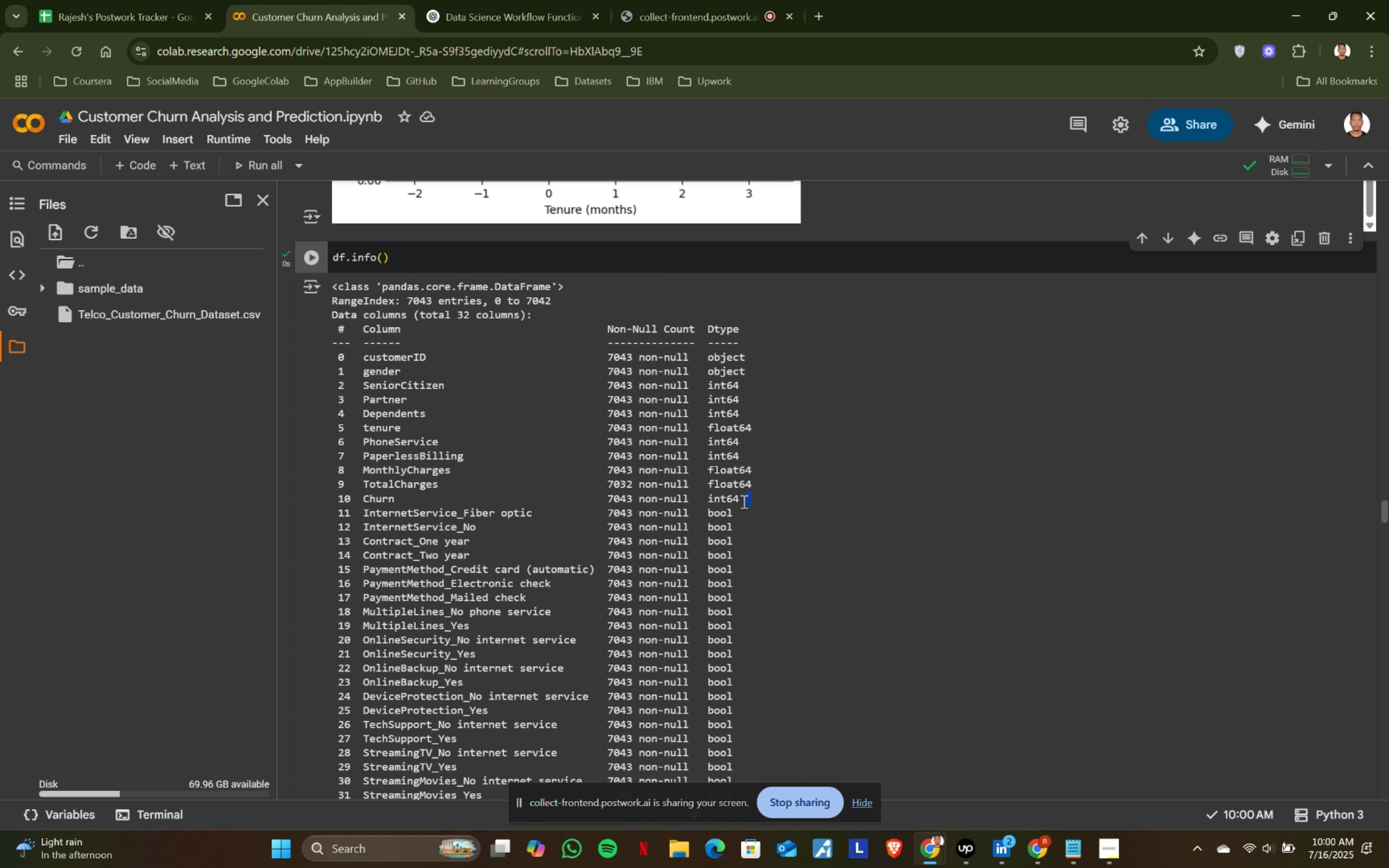 
scroll: coordinate [743, 501], scroll_direction: down, amount: 1.0
 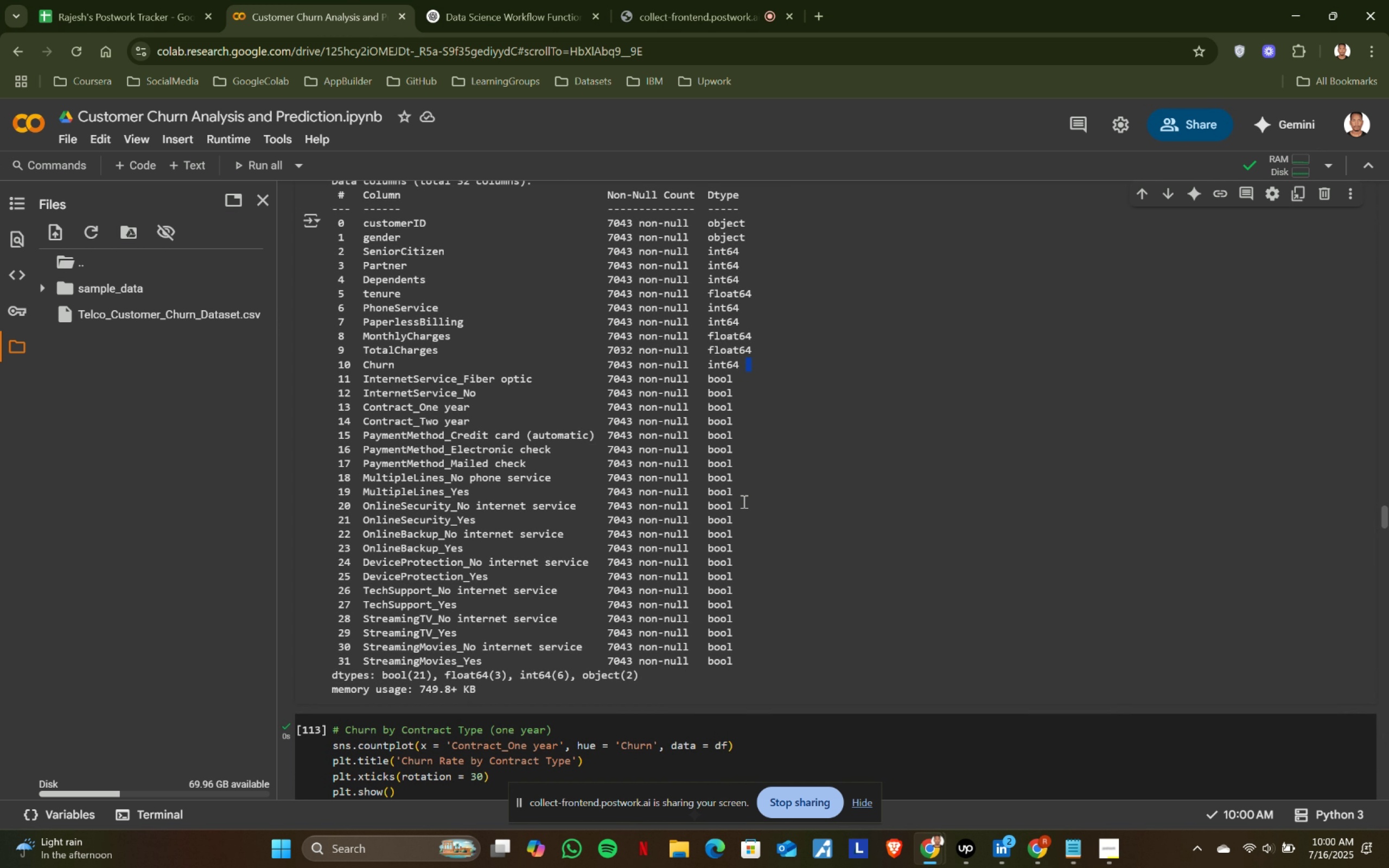 
scroll: coordinate [743, 501], scroll_direction: up, amount: 1.0
 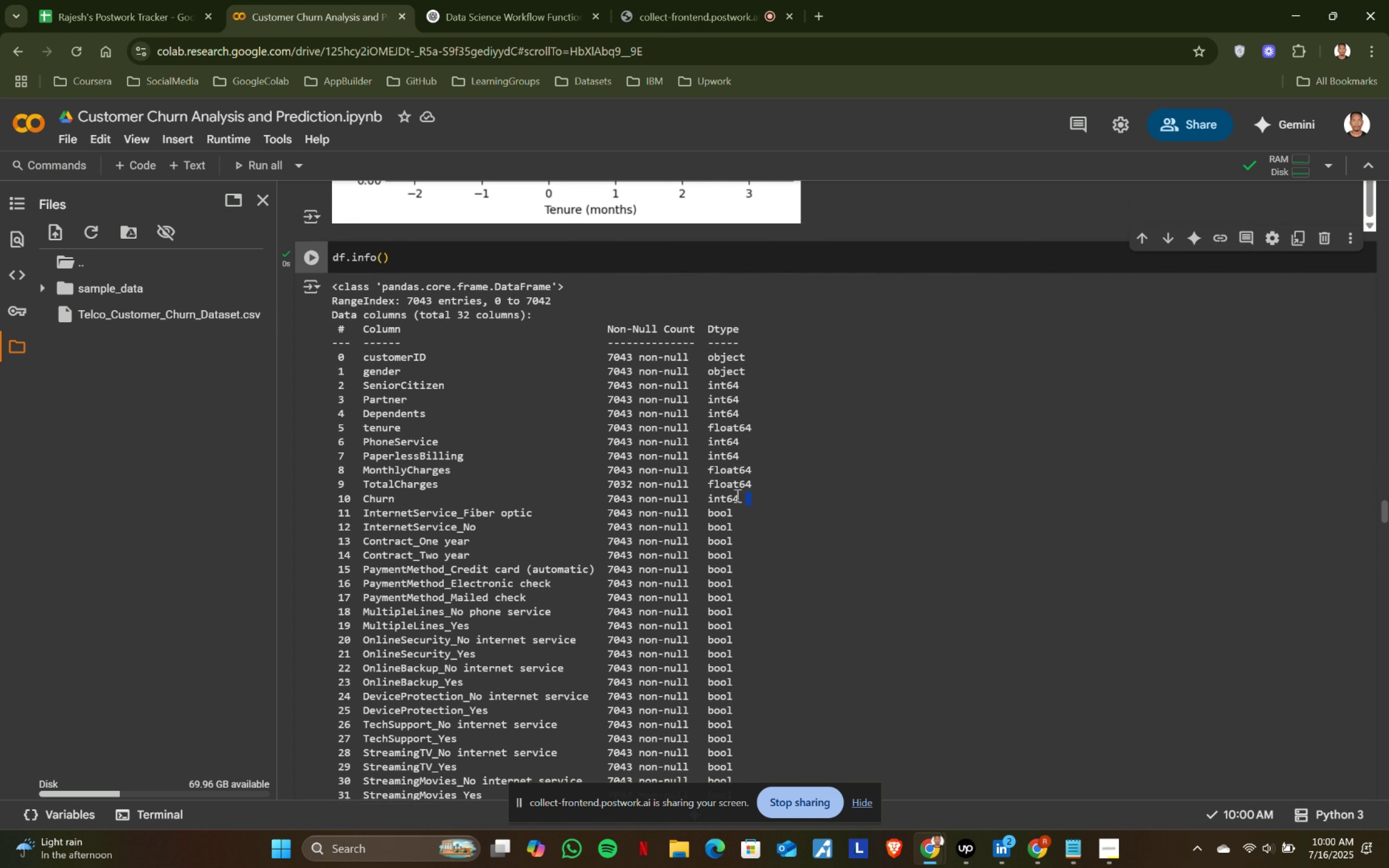 
left_click([745, 496])
 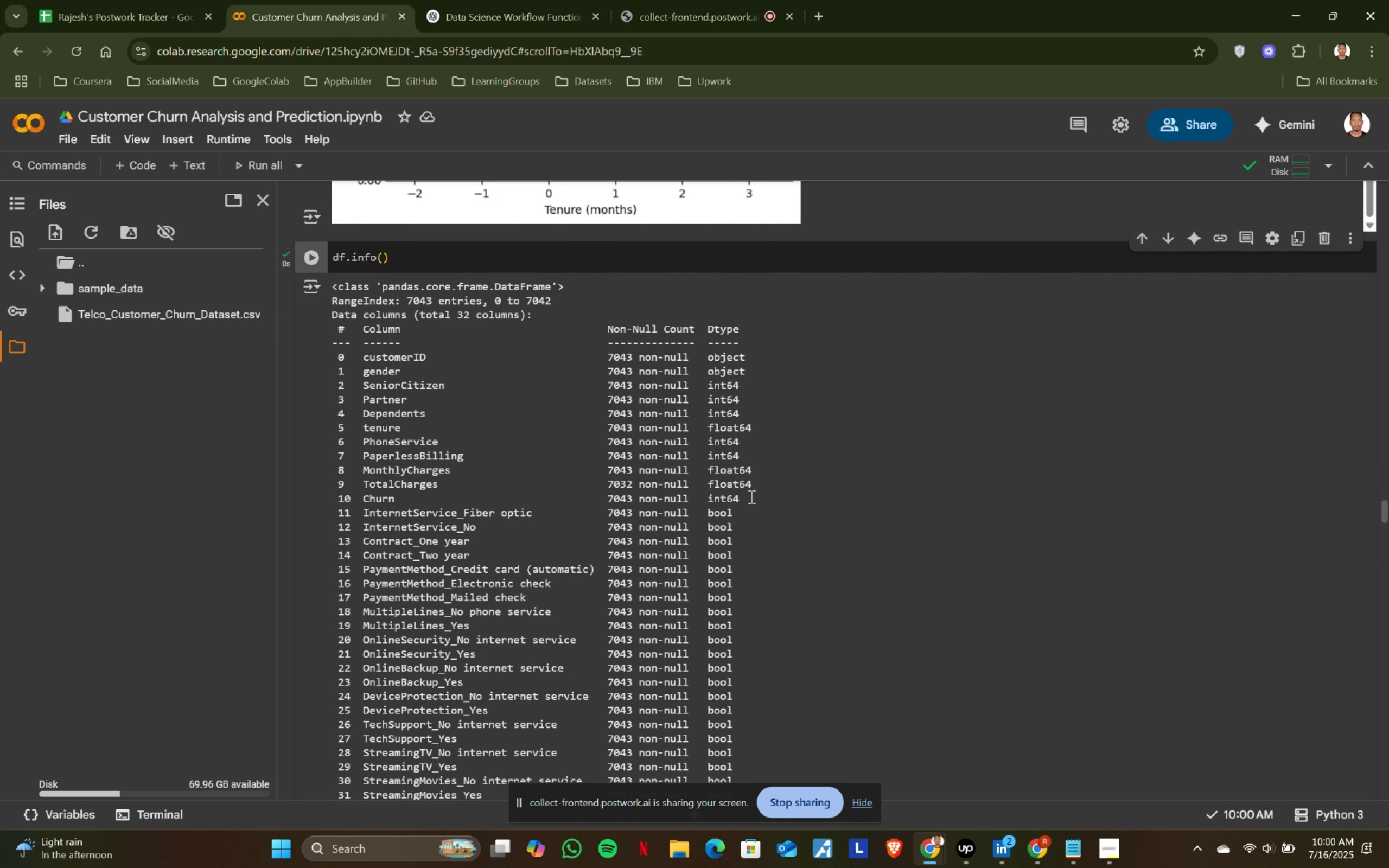 
left_click_drag(start_coordinate=[753, 496], to_coordinate=[344, 356])
 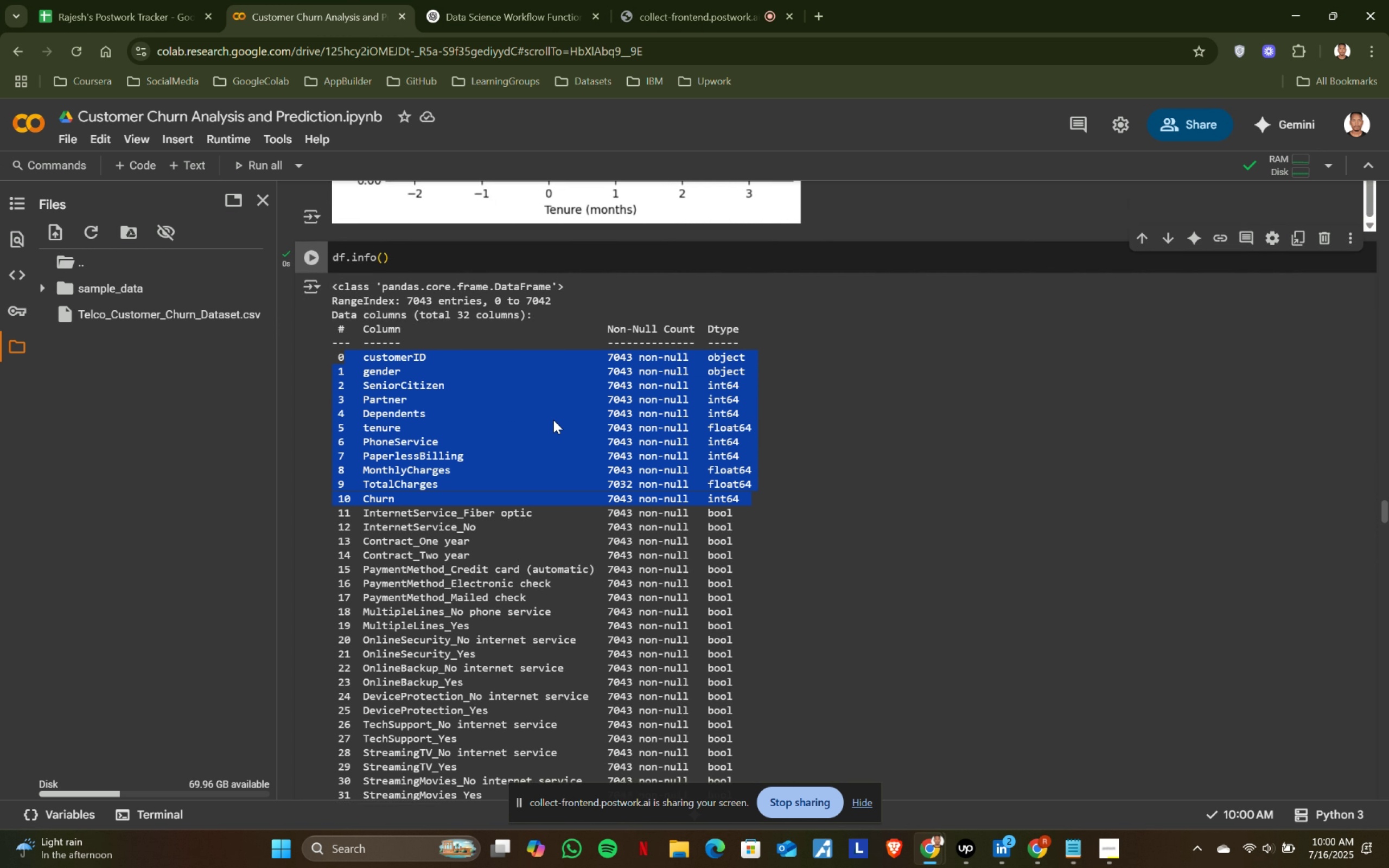 
scroll: coordinate [457, 353], scroll_direction: up, amount: 31.0
 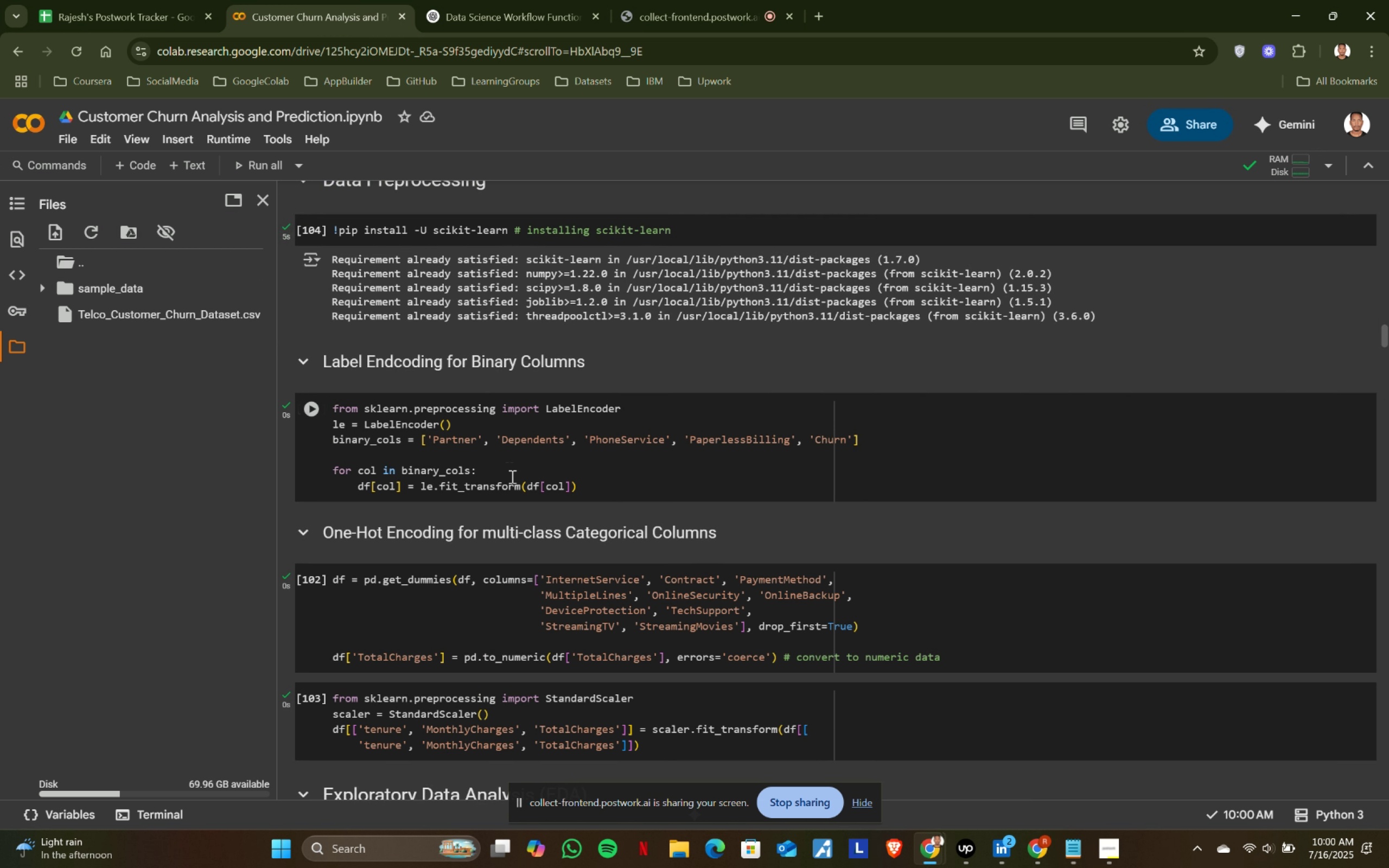 
left_click([521, 477])
 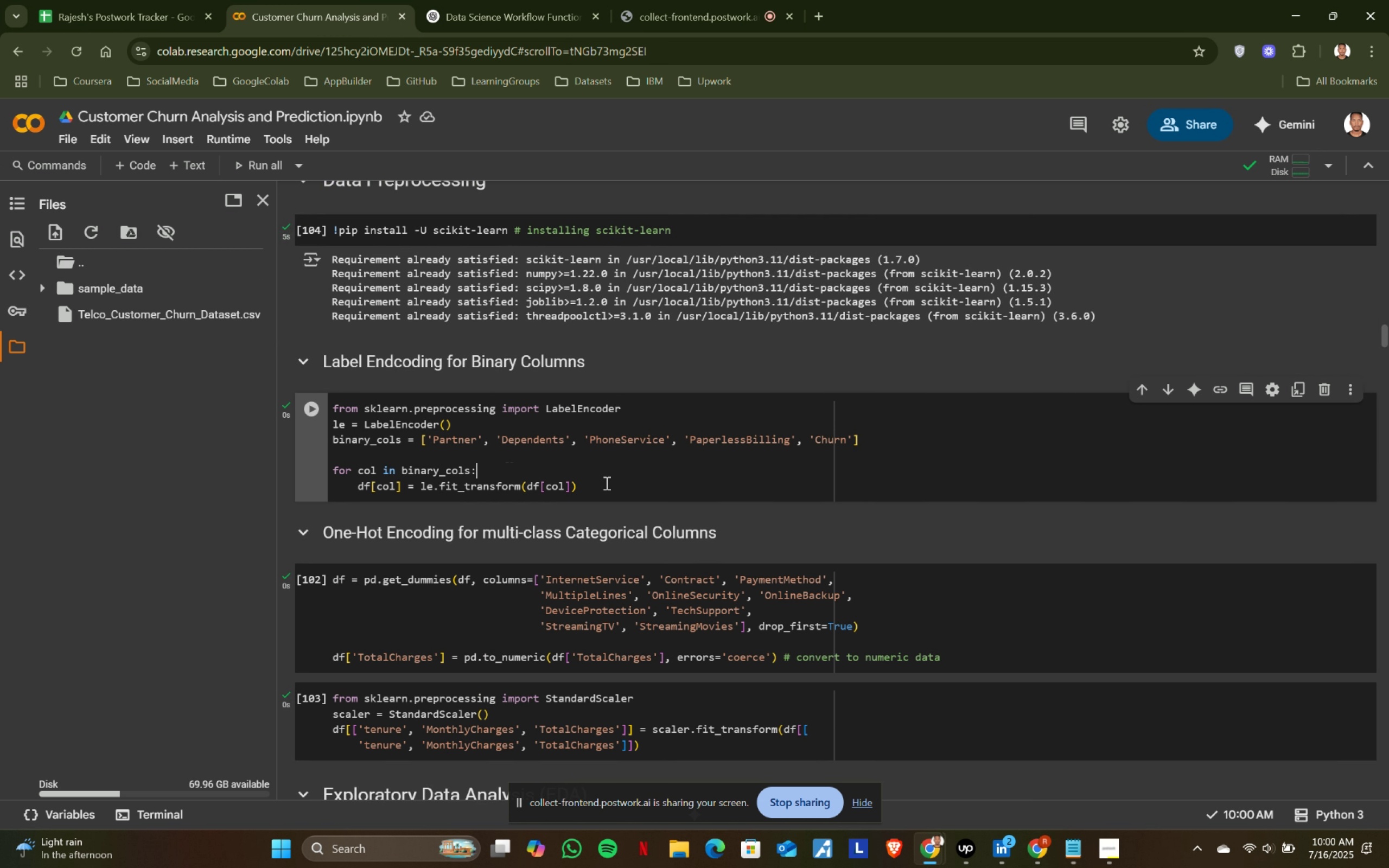 
left_click([606, 483])
 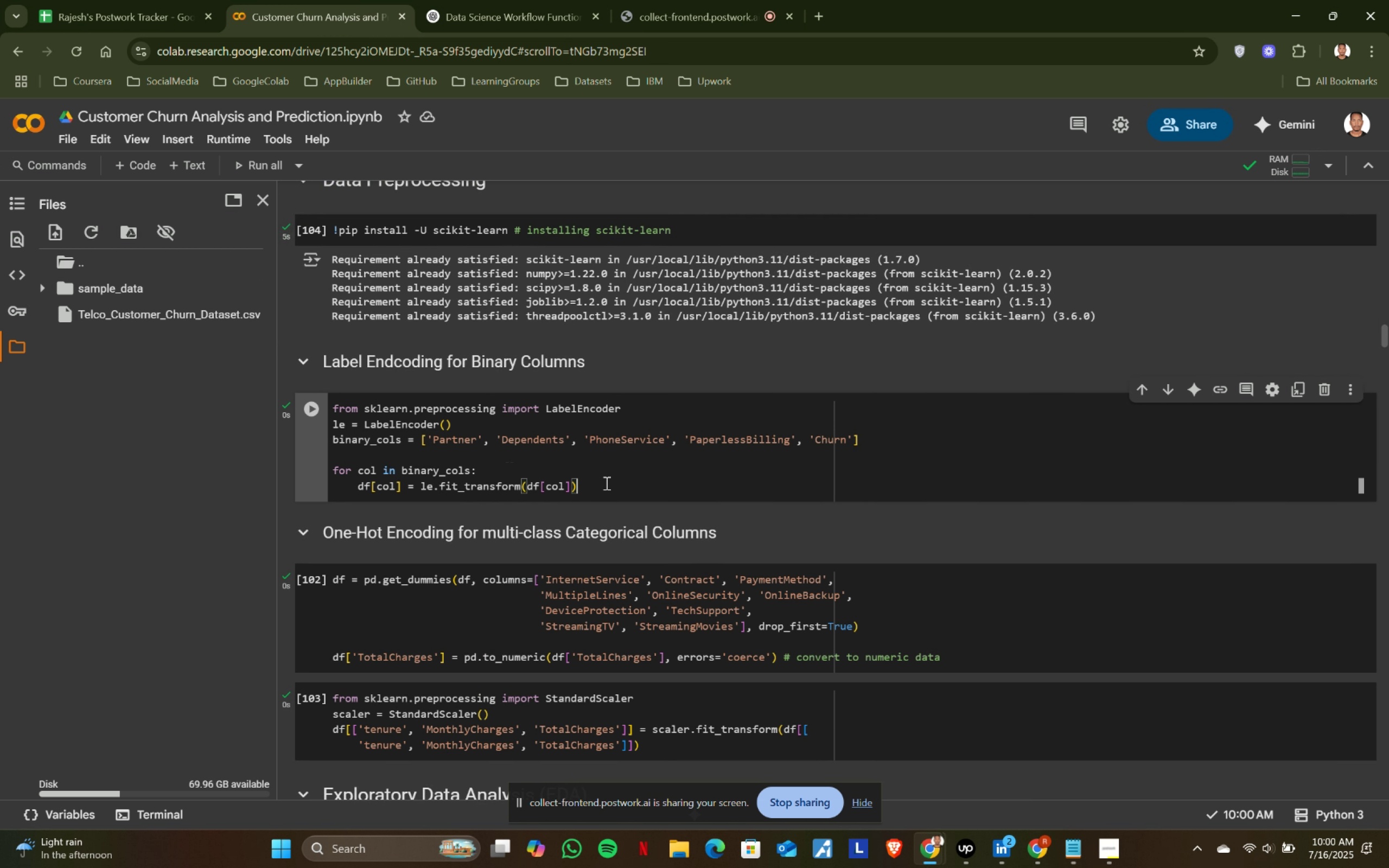 
key(Shift+ShiftRight)
 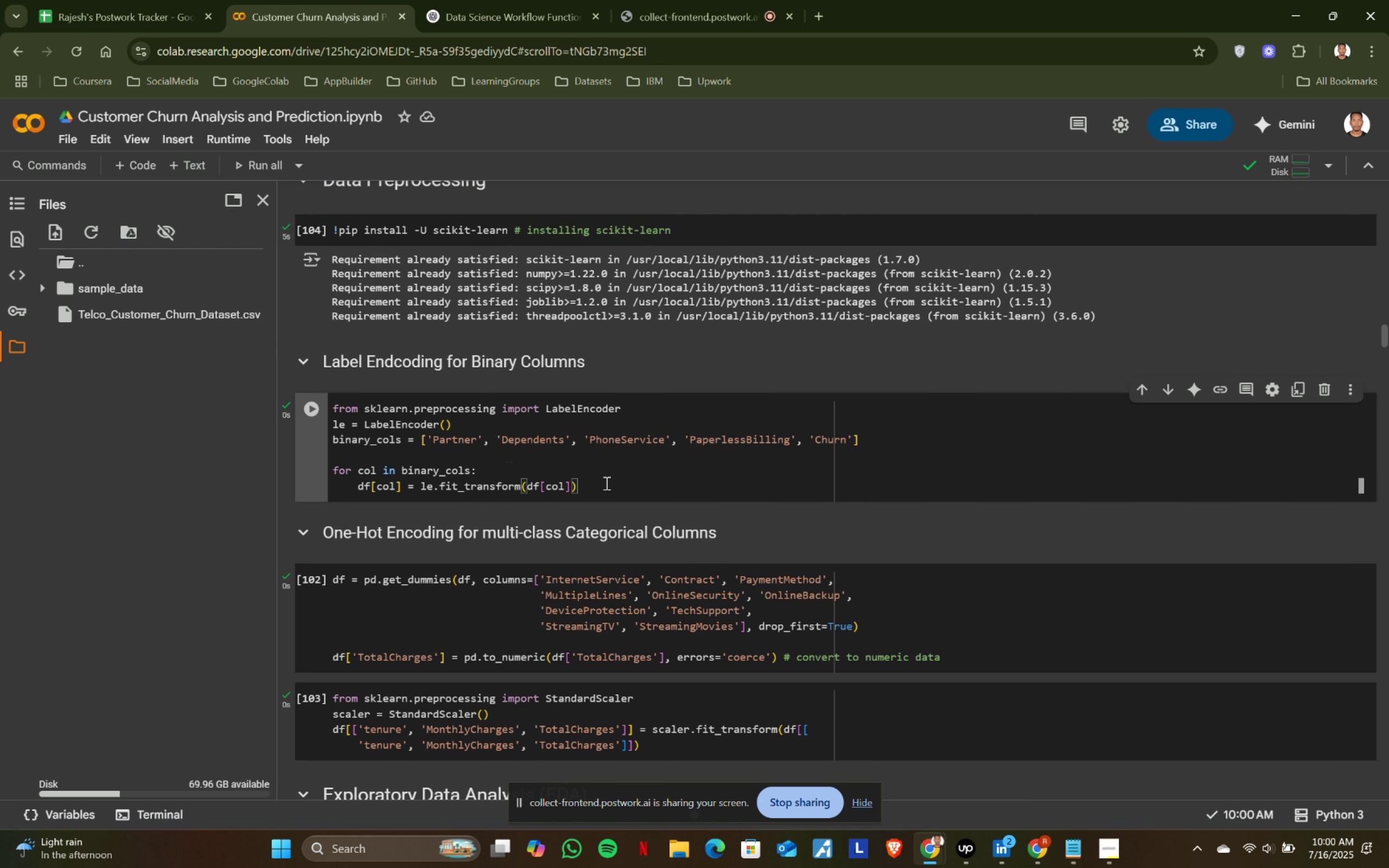 
key(Shift+Enter)
 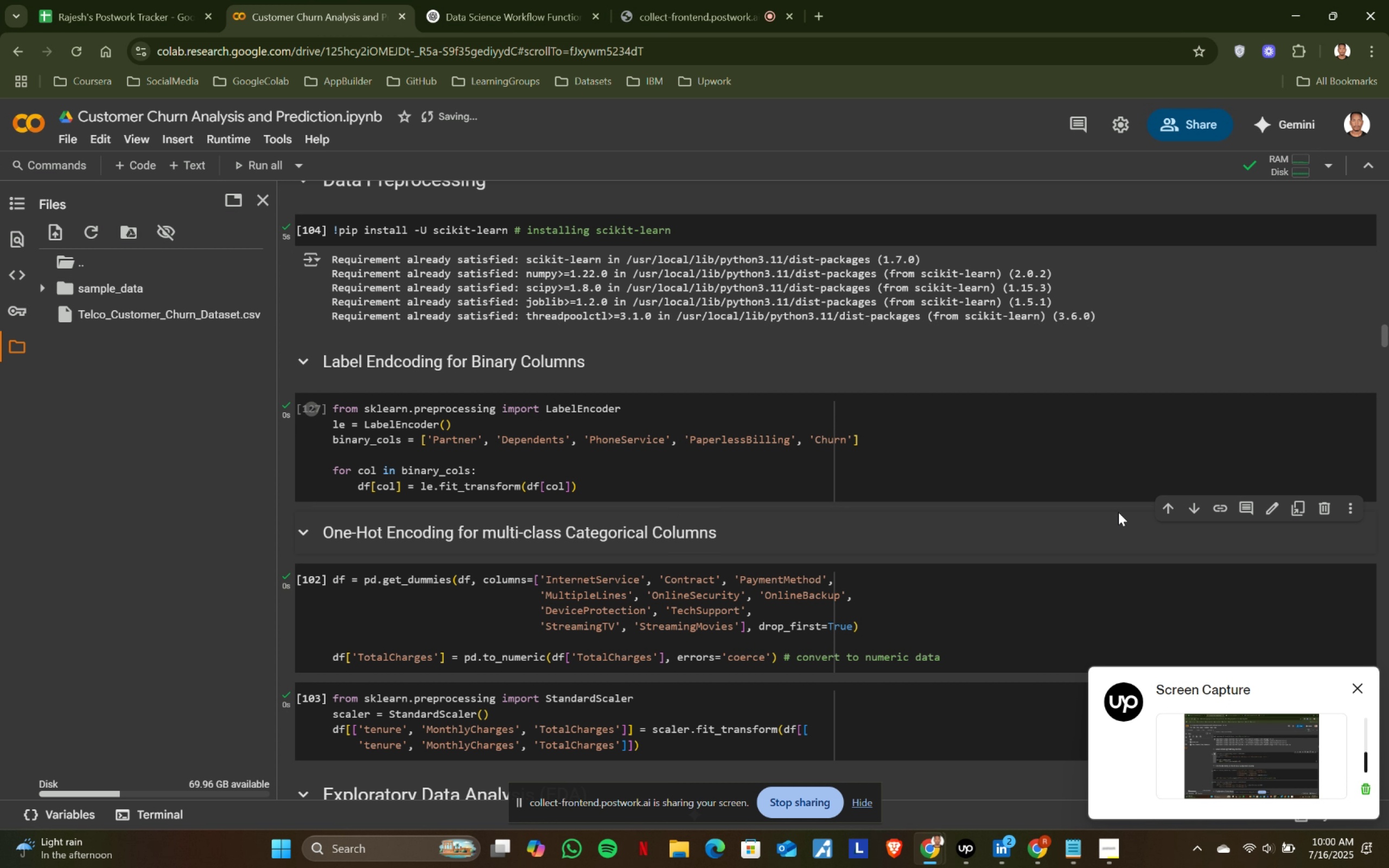 
wait(5.45)
 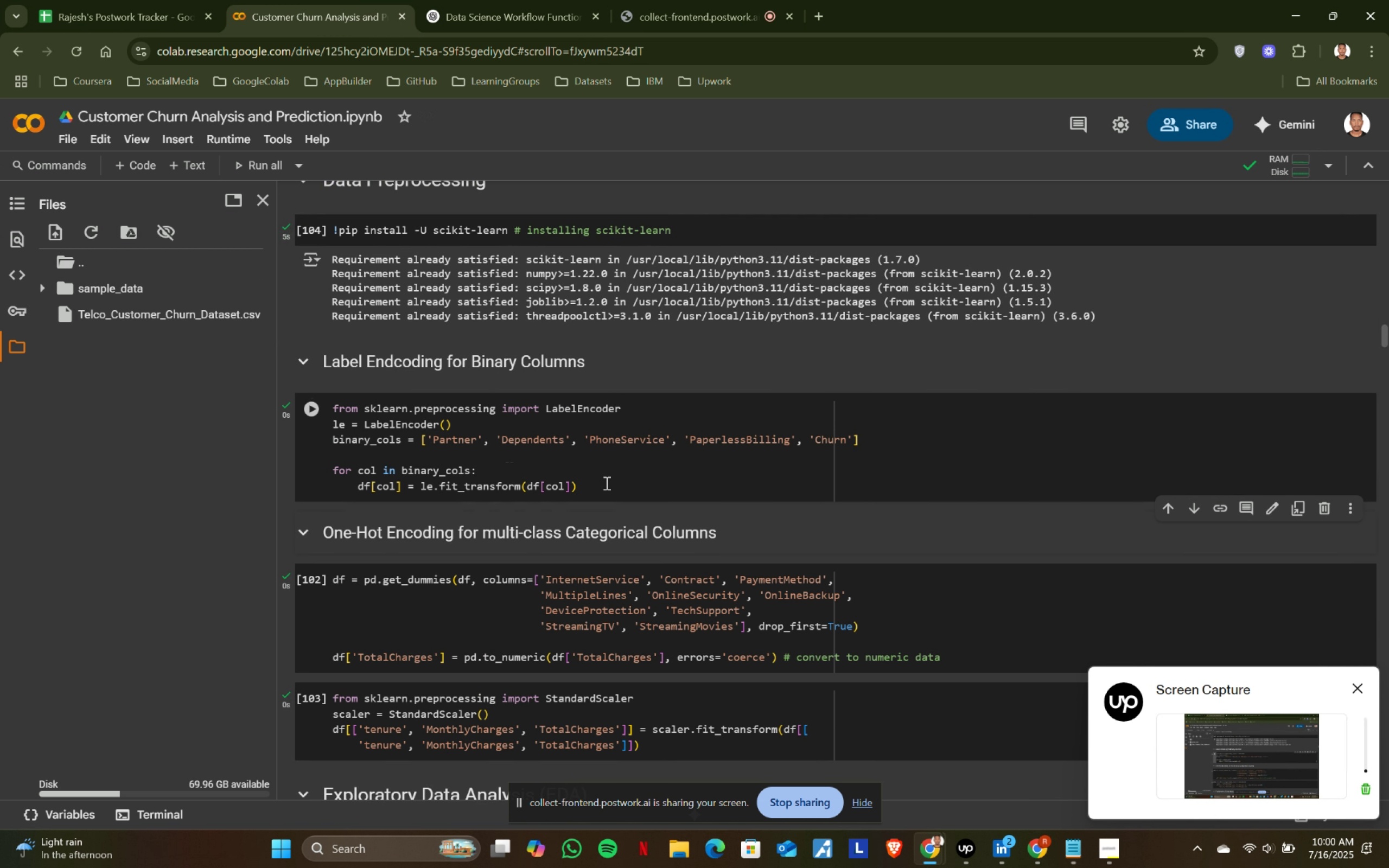 
left_click([550, 602])
 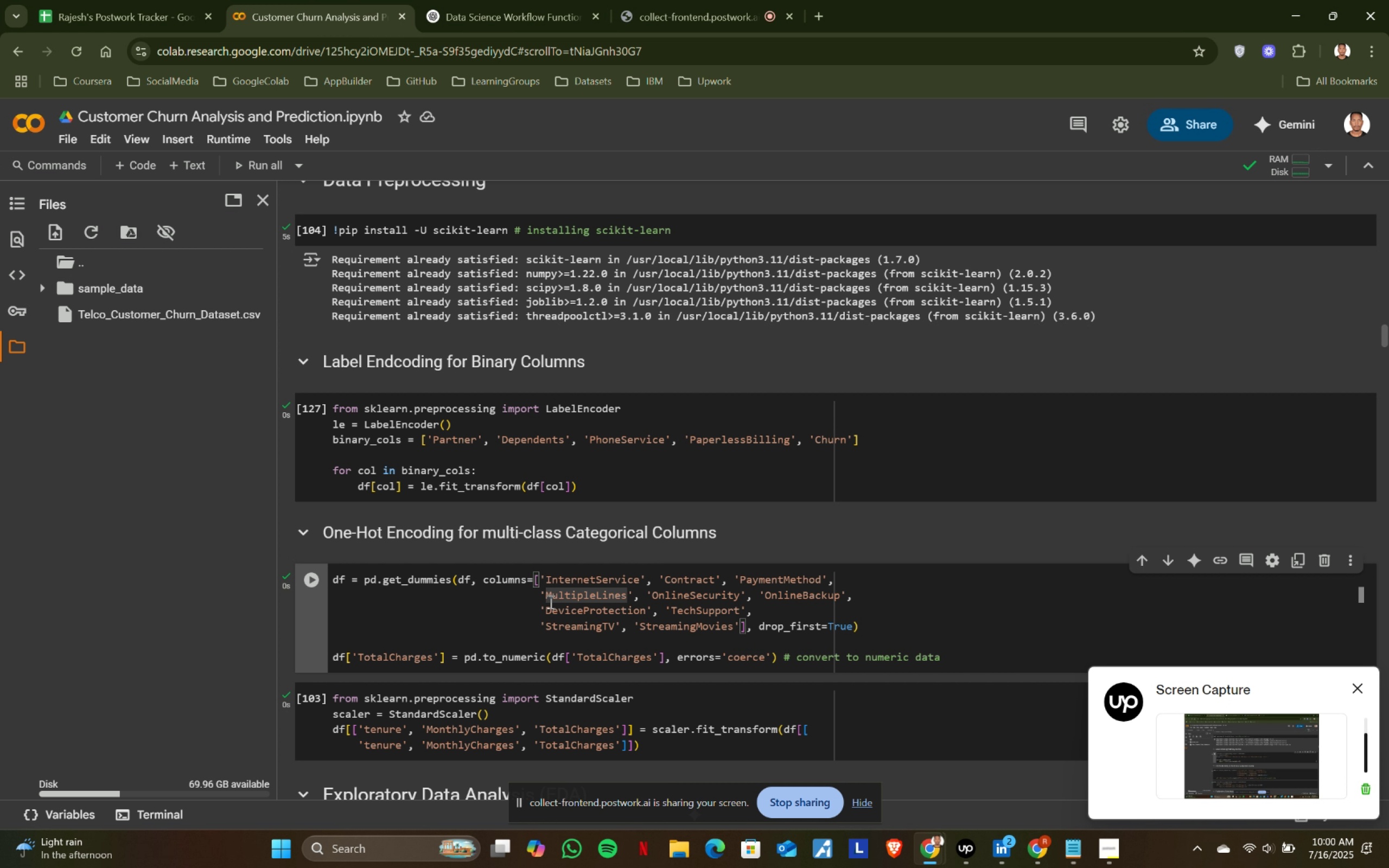 
key(Shift+ShiftRight)
 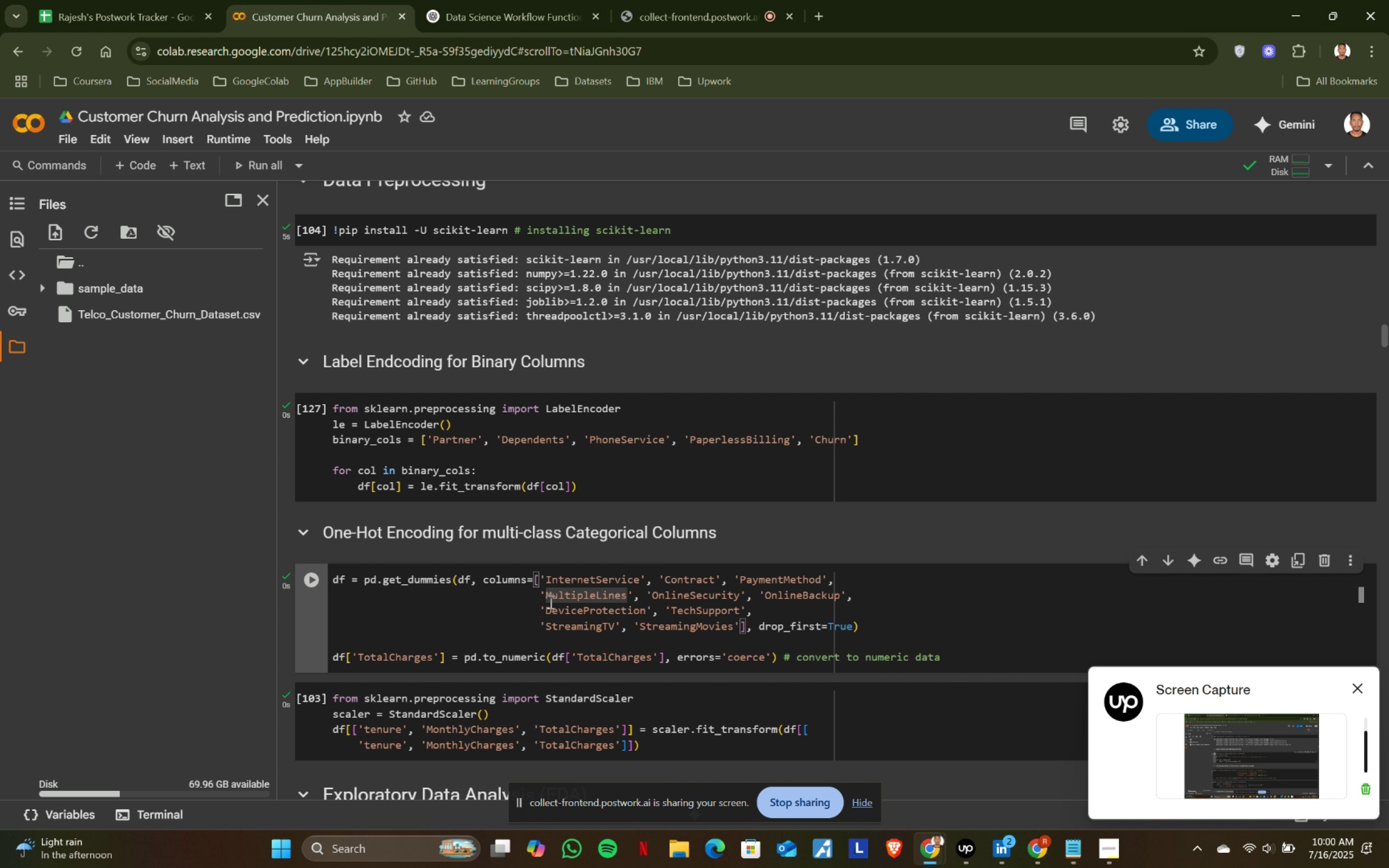 
key(Shift+Enter)
 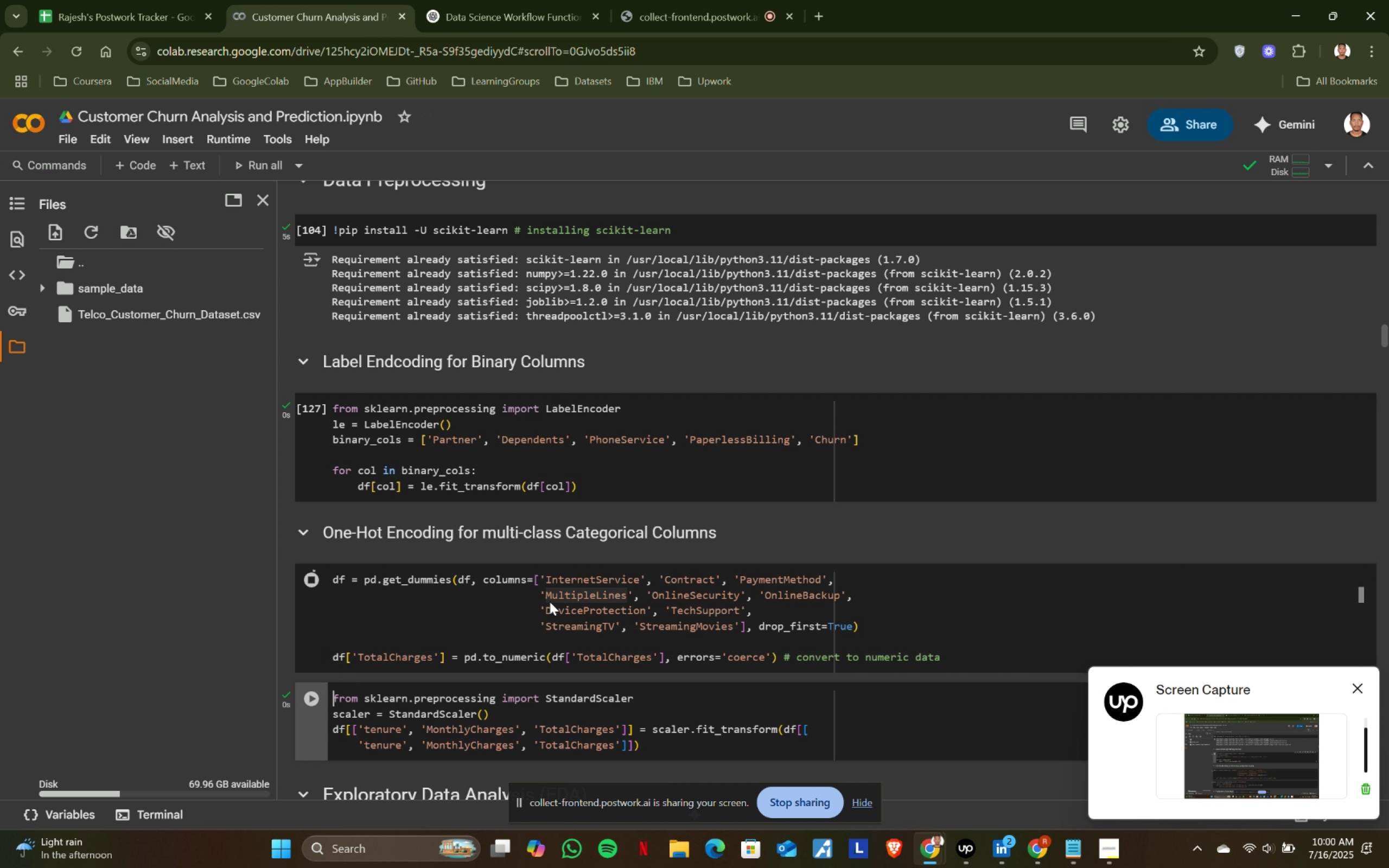 
scroll: coordinate [550, 602], scroll_direction: down, amount: 1.0
 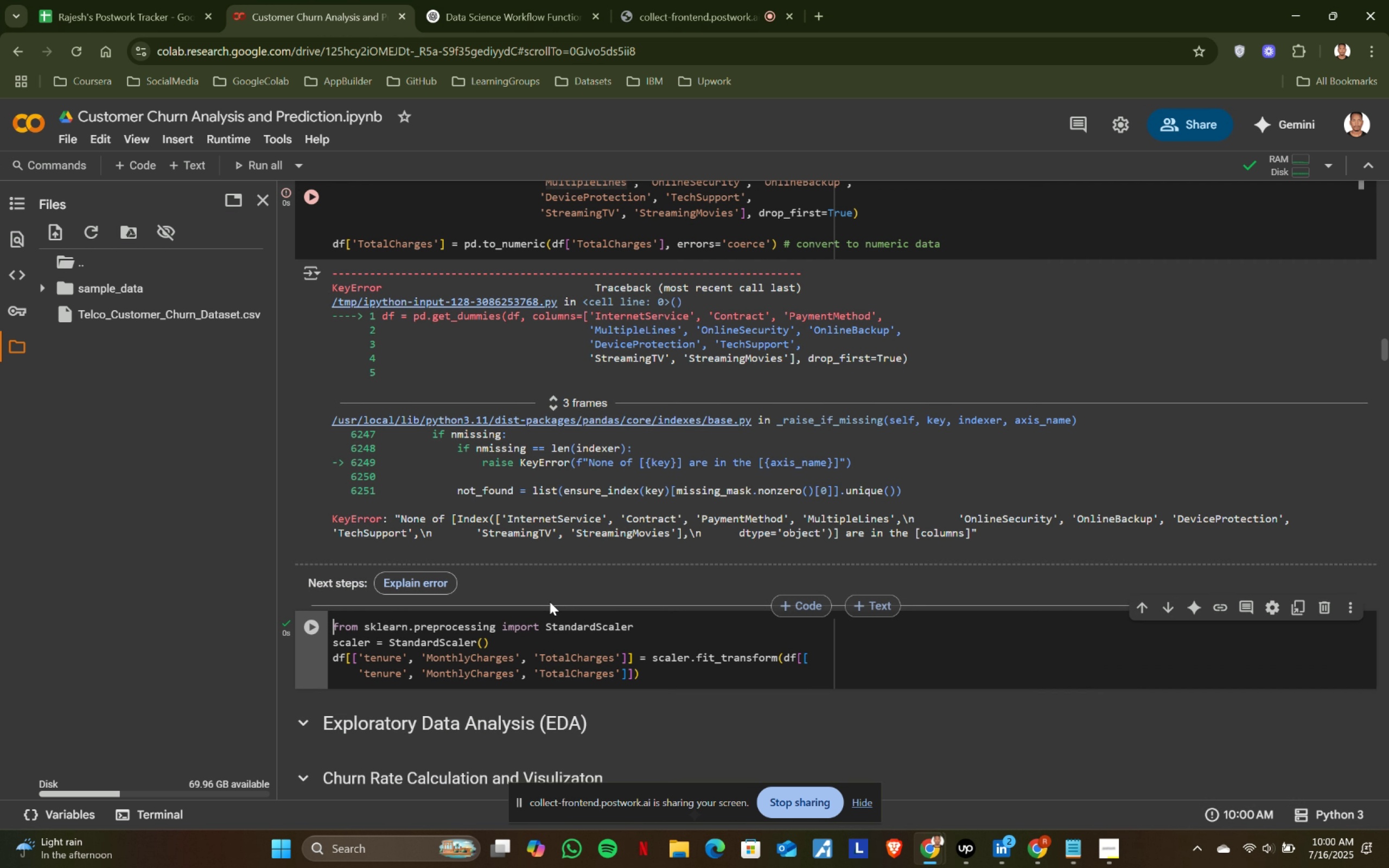 
scroll: coordinate [550, 602], scroll_direction: up, amount: 40.0
 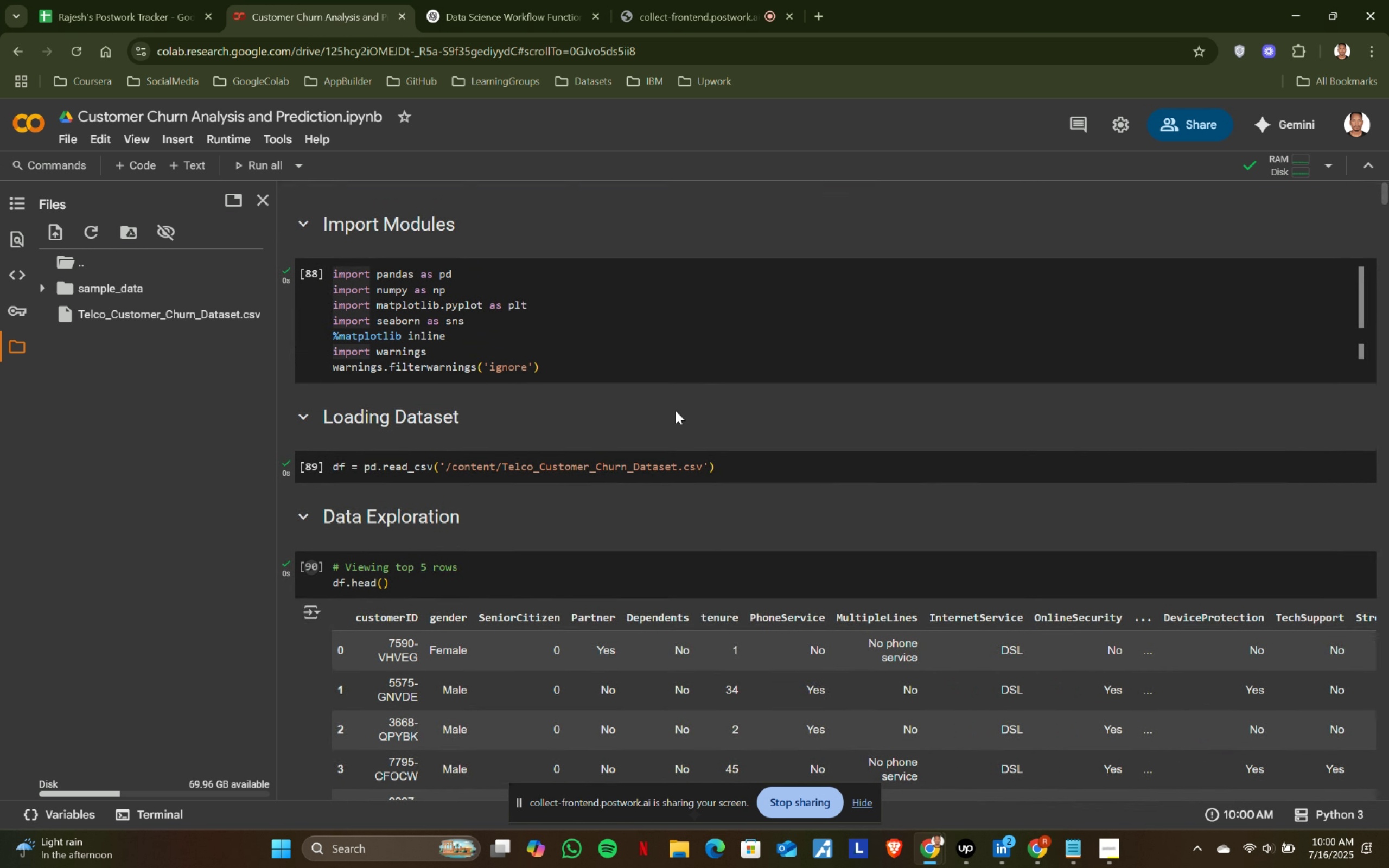 
left_click([664, 366])
 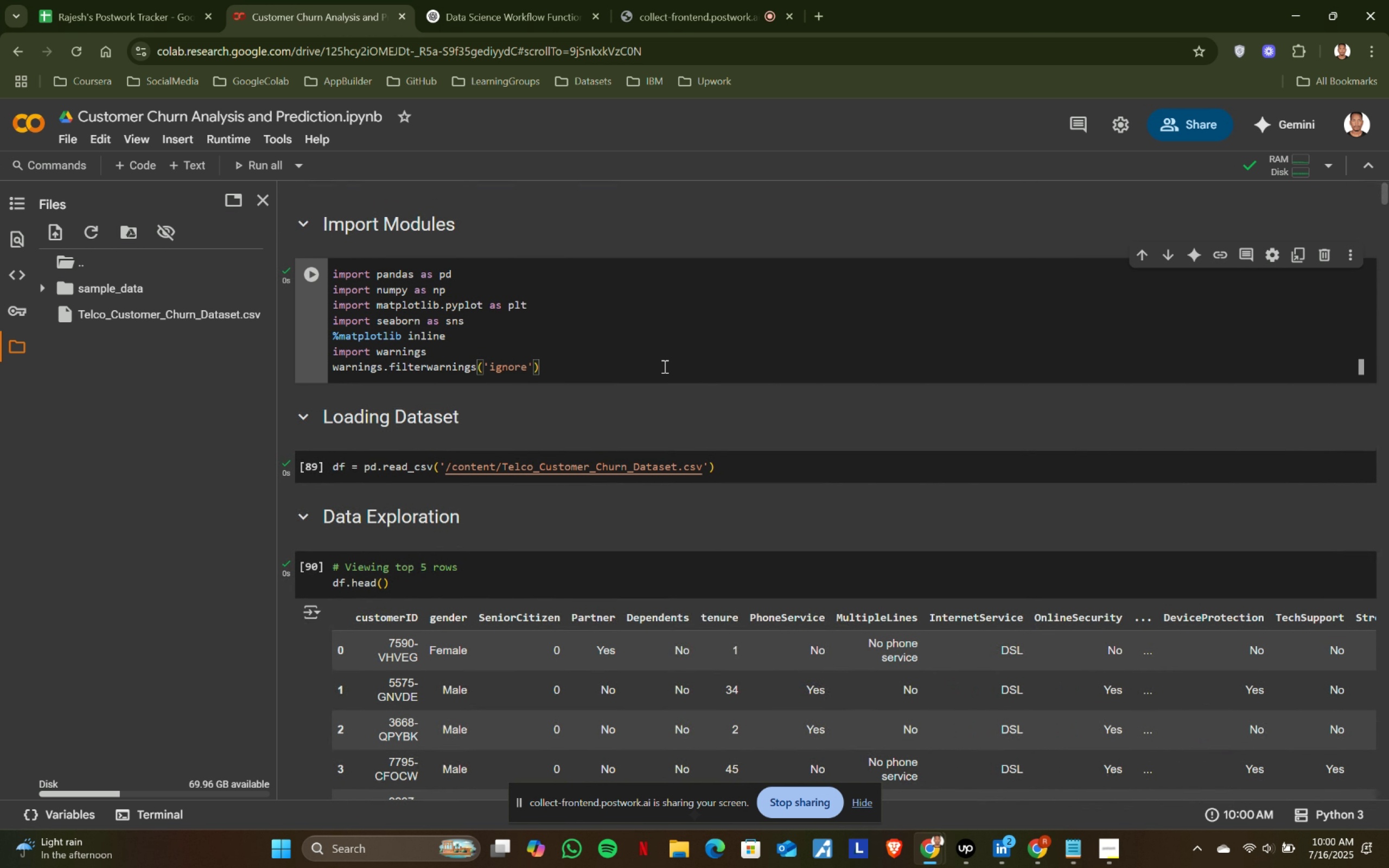 
key(Shift+ShiftRight)
 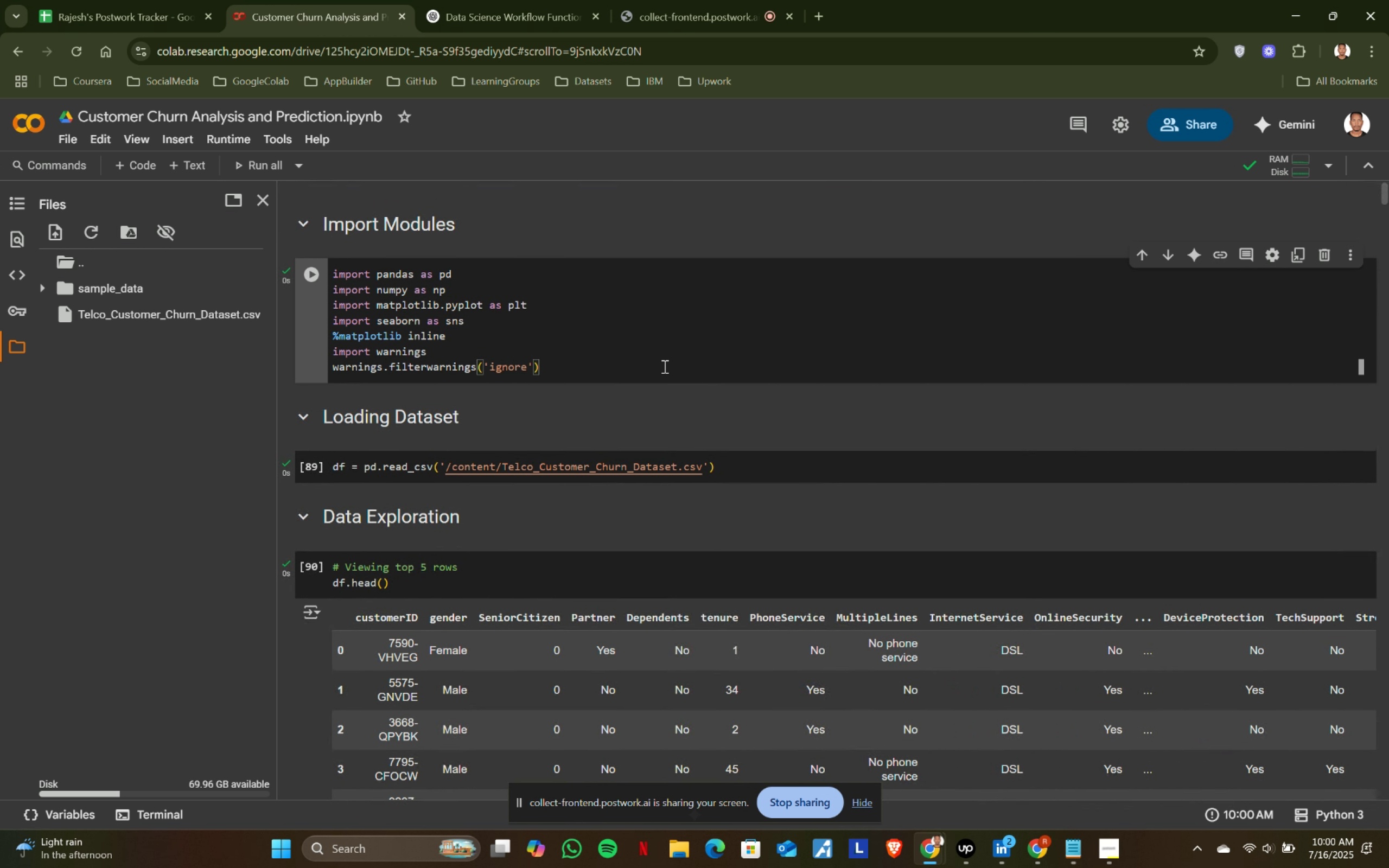 
key(Shift+Enter)
 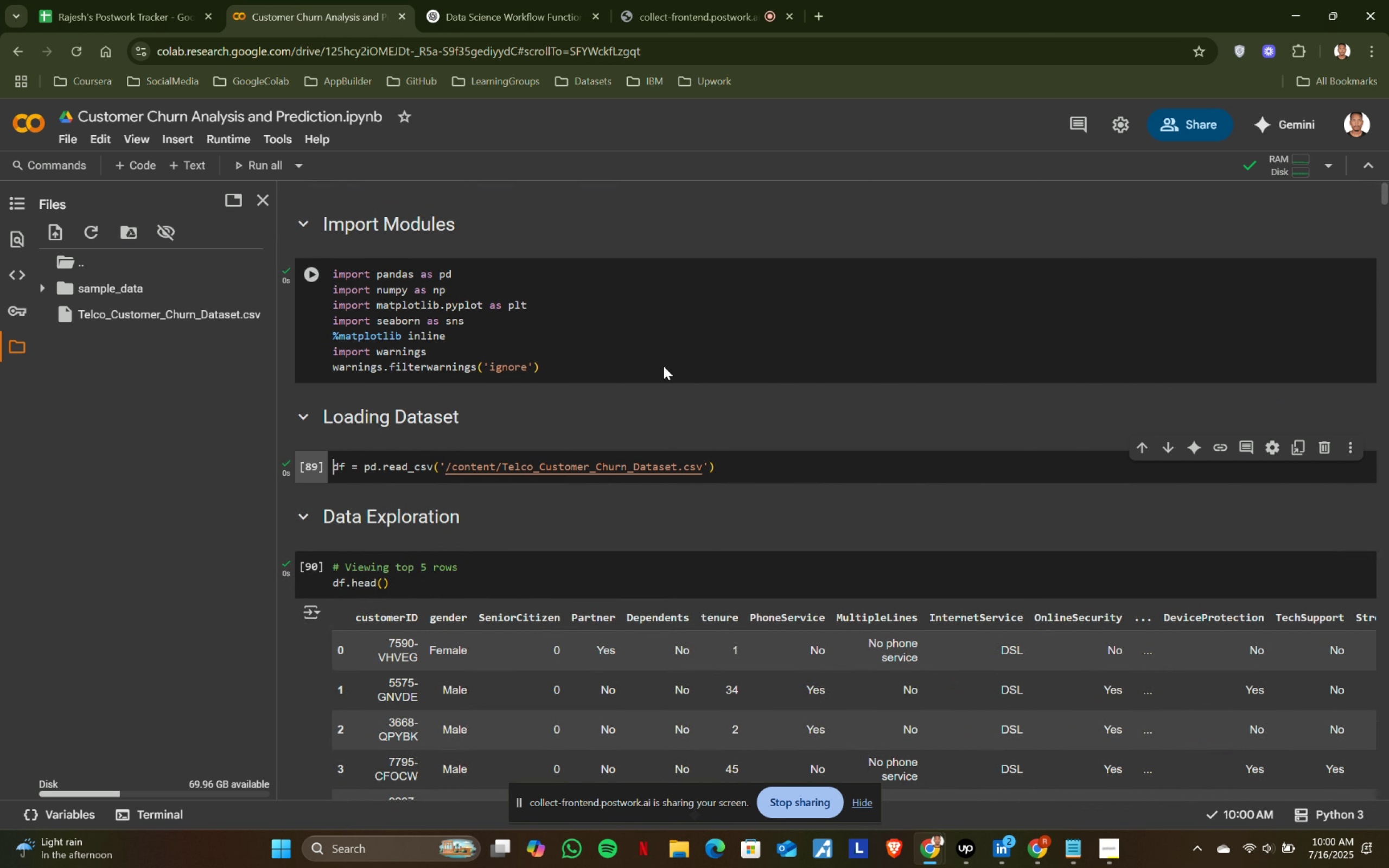 
key(Shift+ShiftRight)
 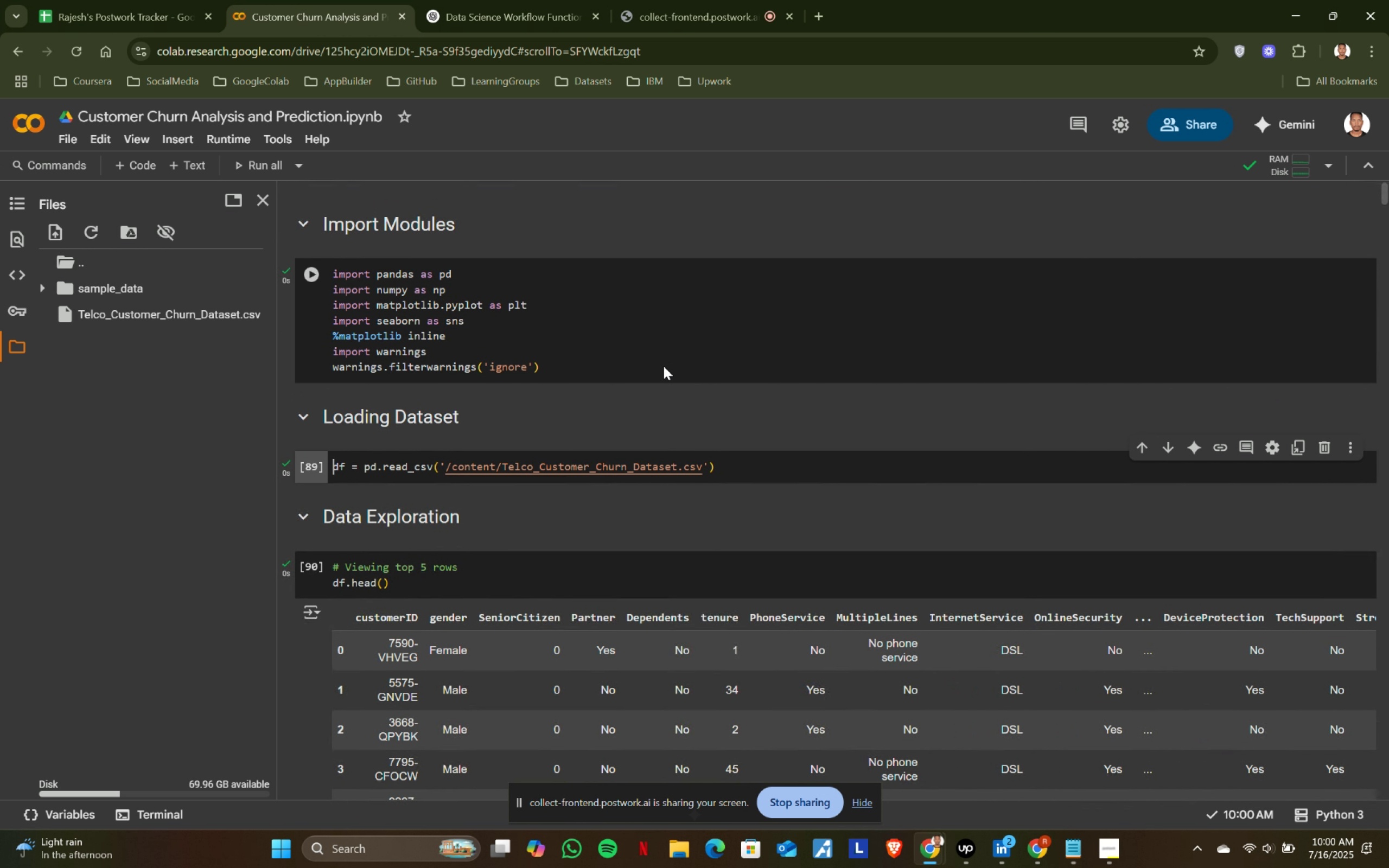 
key(Shift+Enter)
 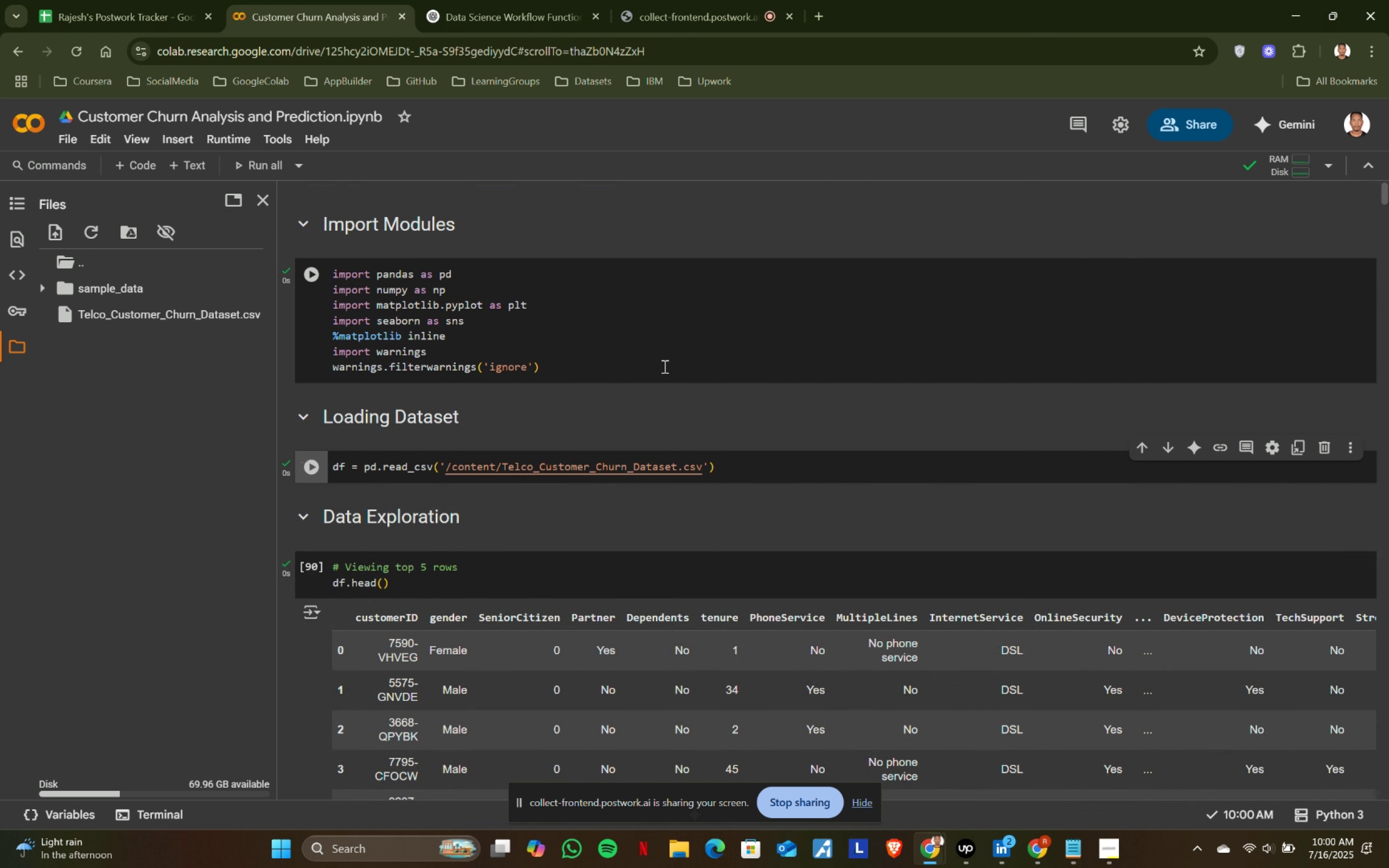 
key(Shift+ShiftRight)
 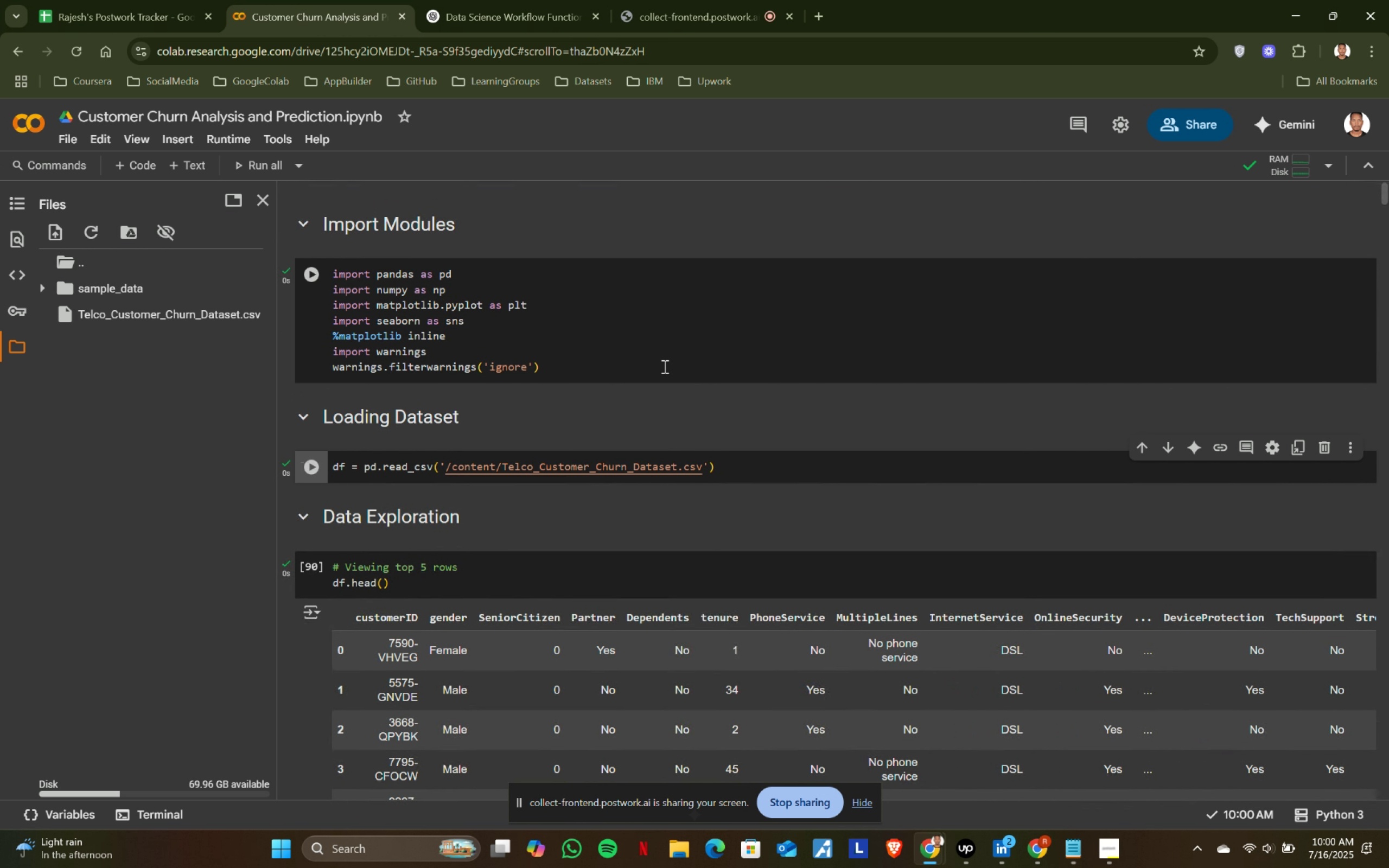 
key(Shift+Enter)
 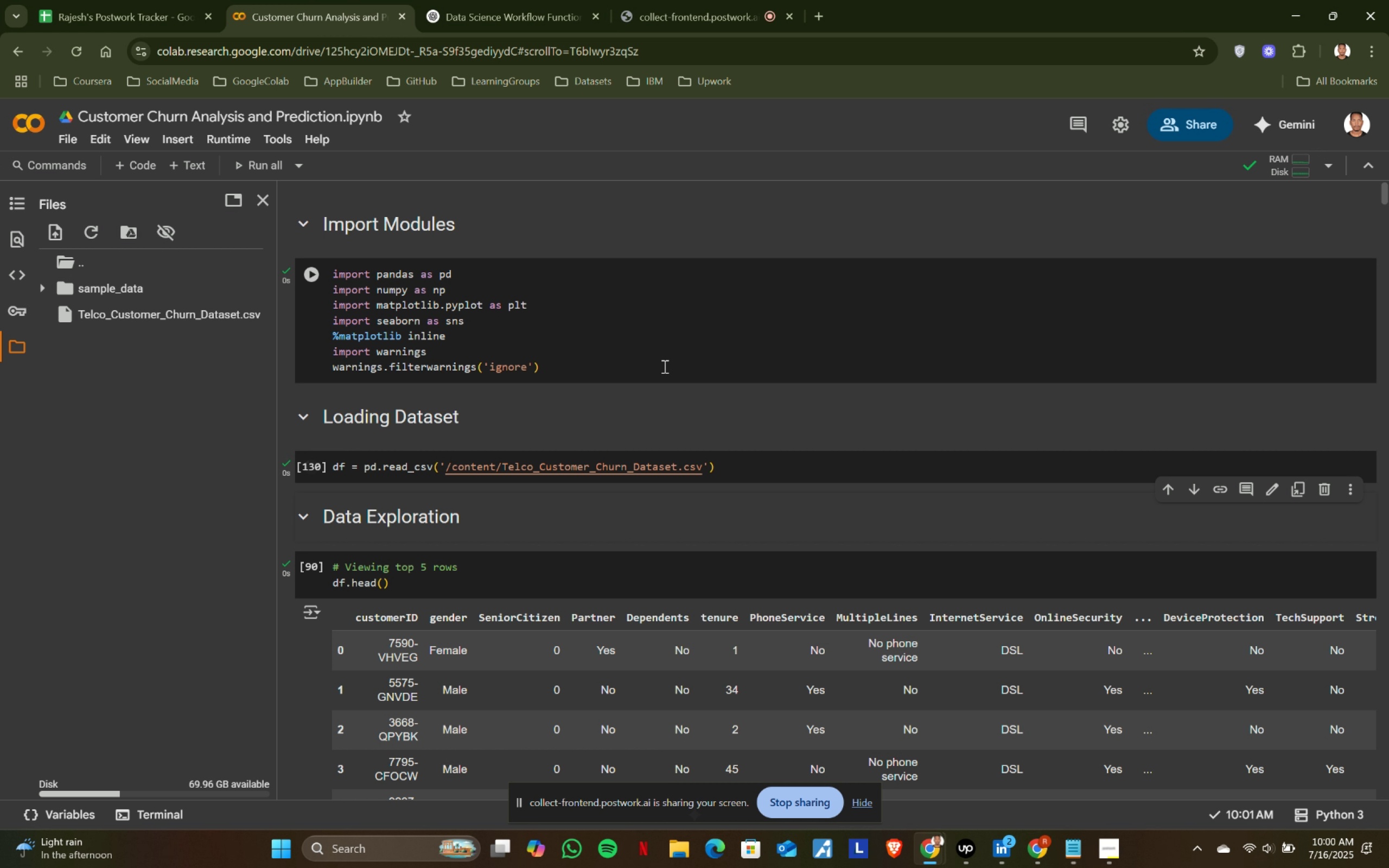 
key(Shift+ShiftRight)
 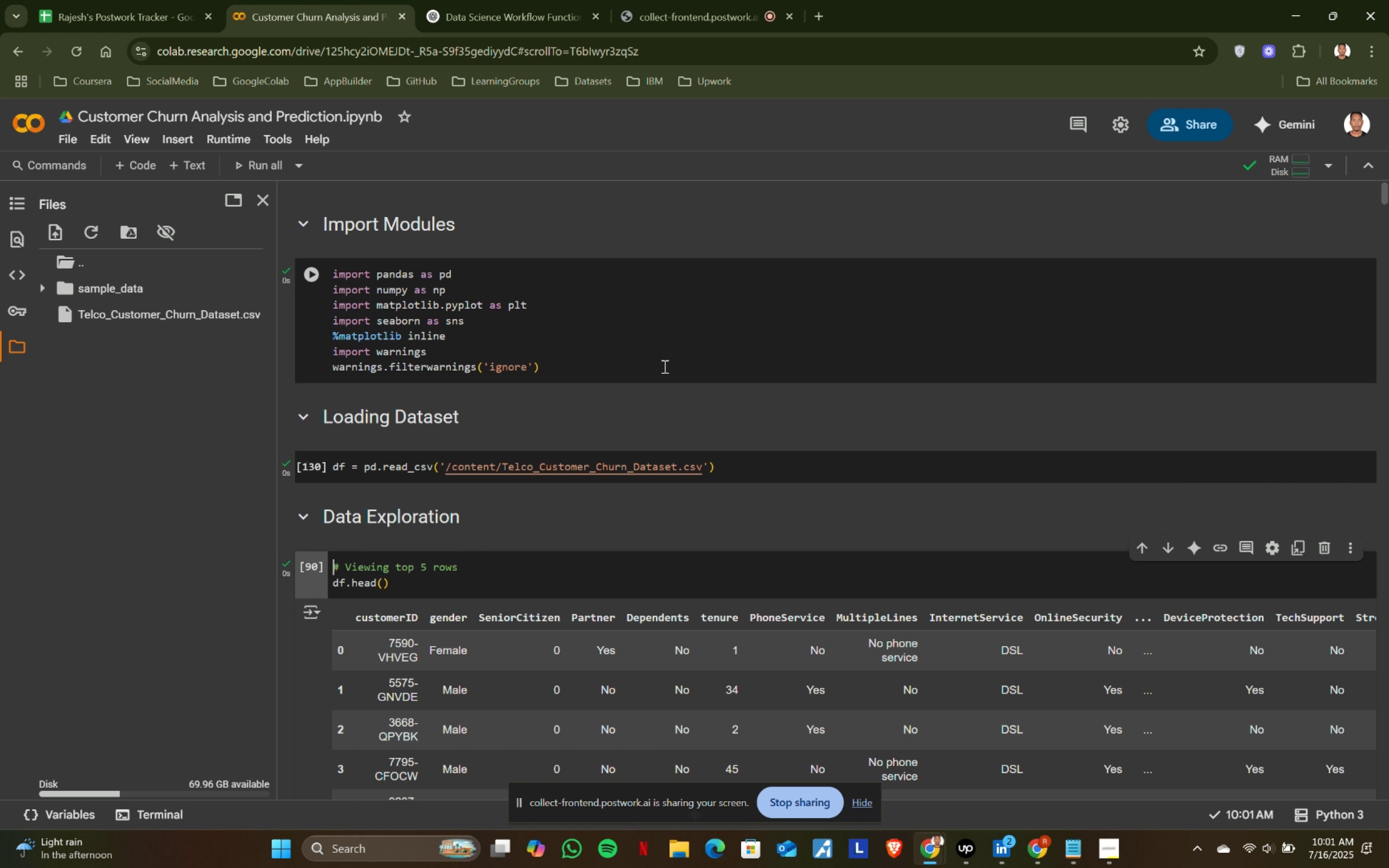 
key(Shift+Enter)
 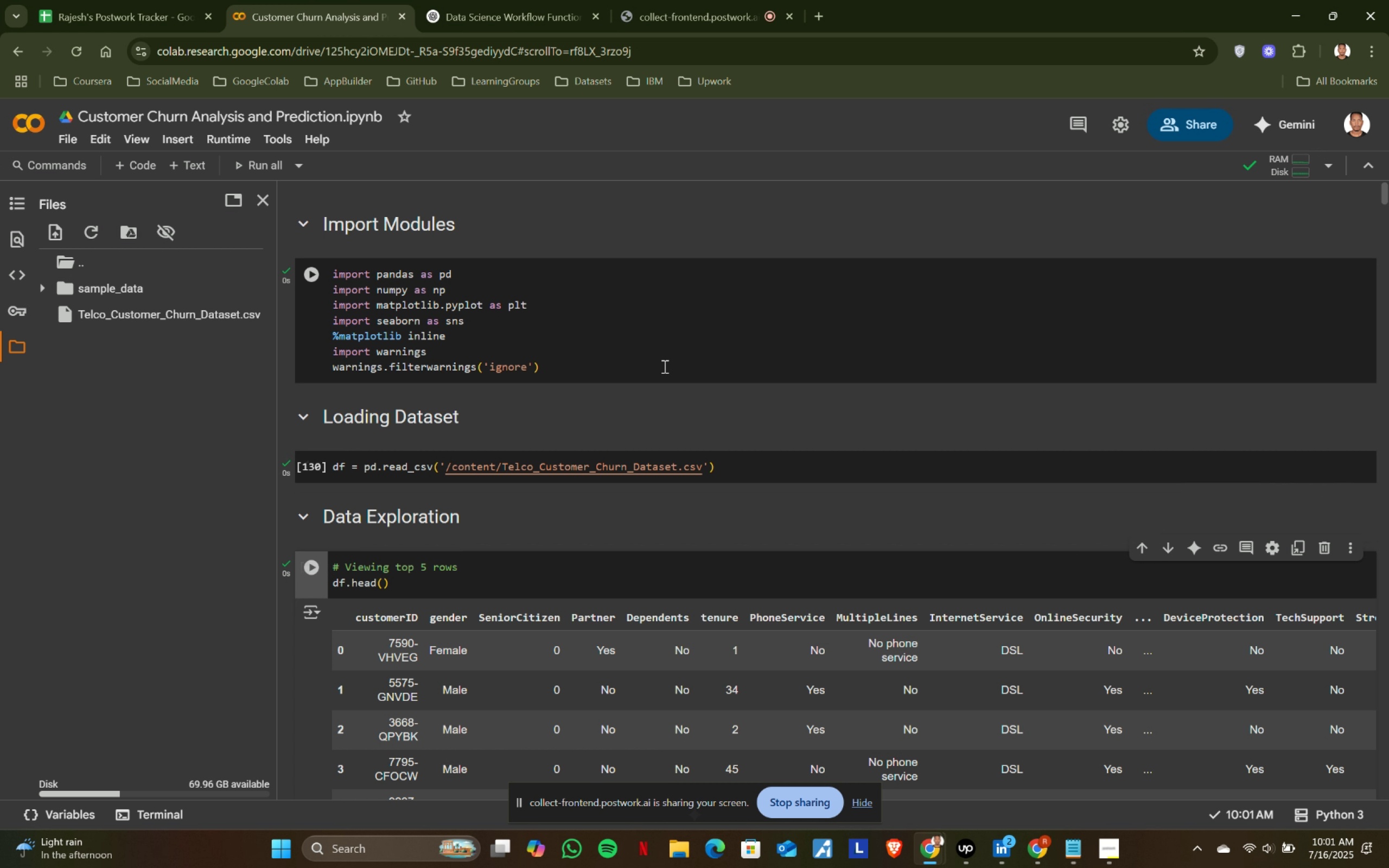 
key(Shift+ShiftRight)
 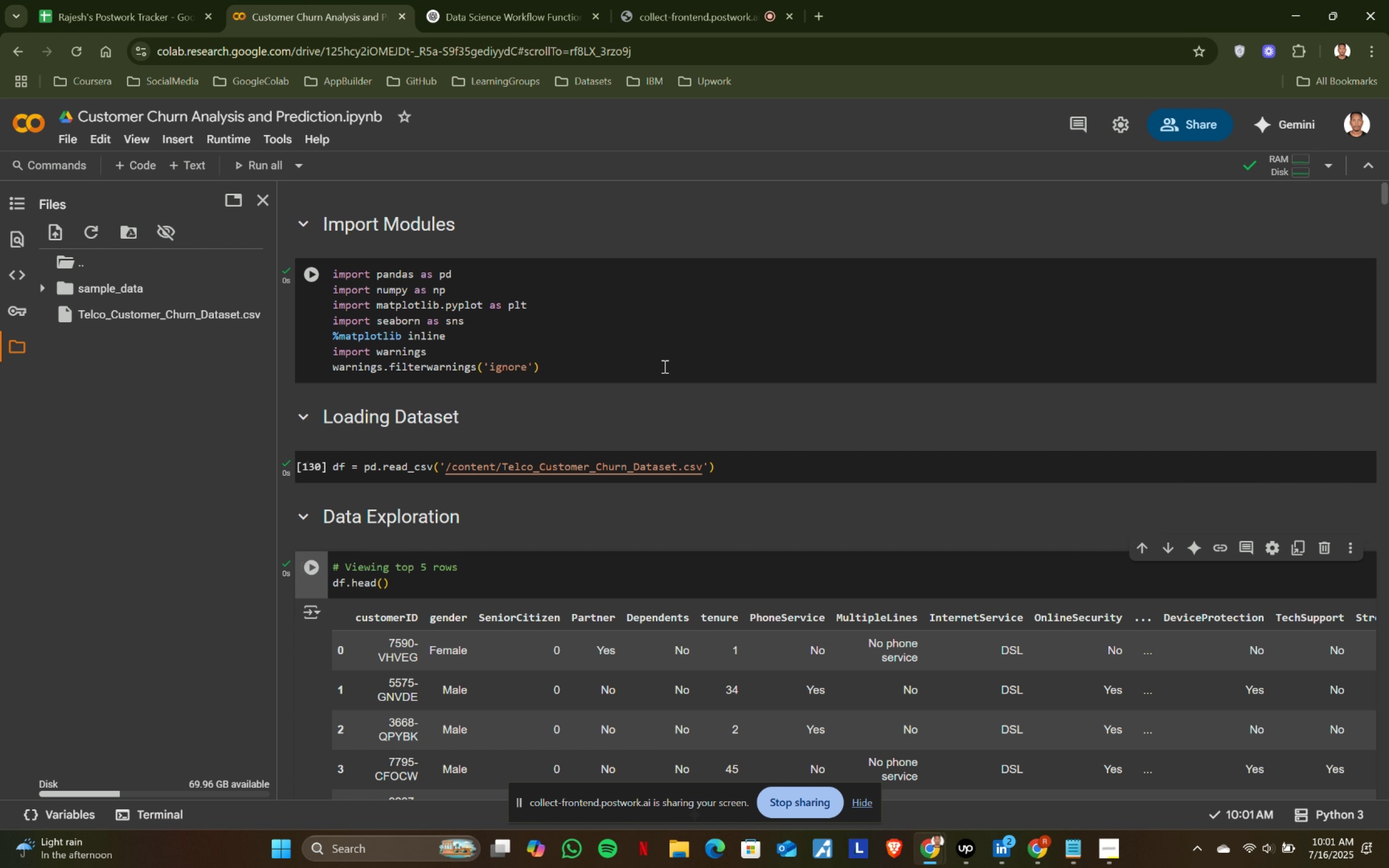 
key(Shift+Enter)
 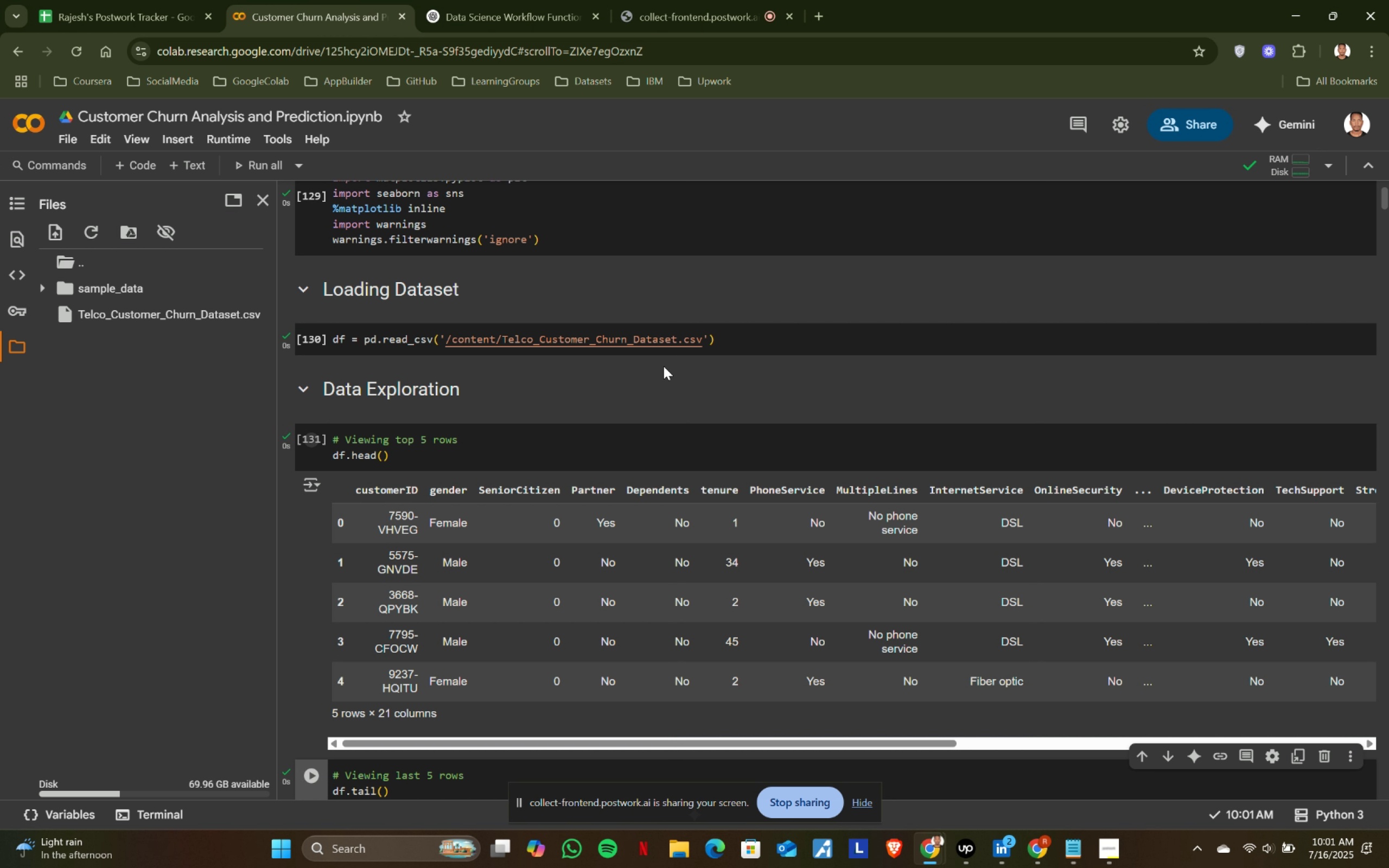 
key(Shift+ShiftRight)
 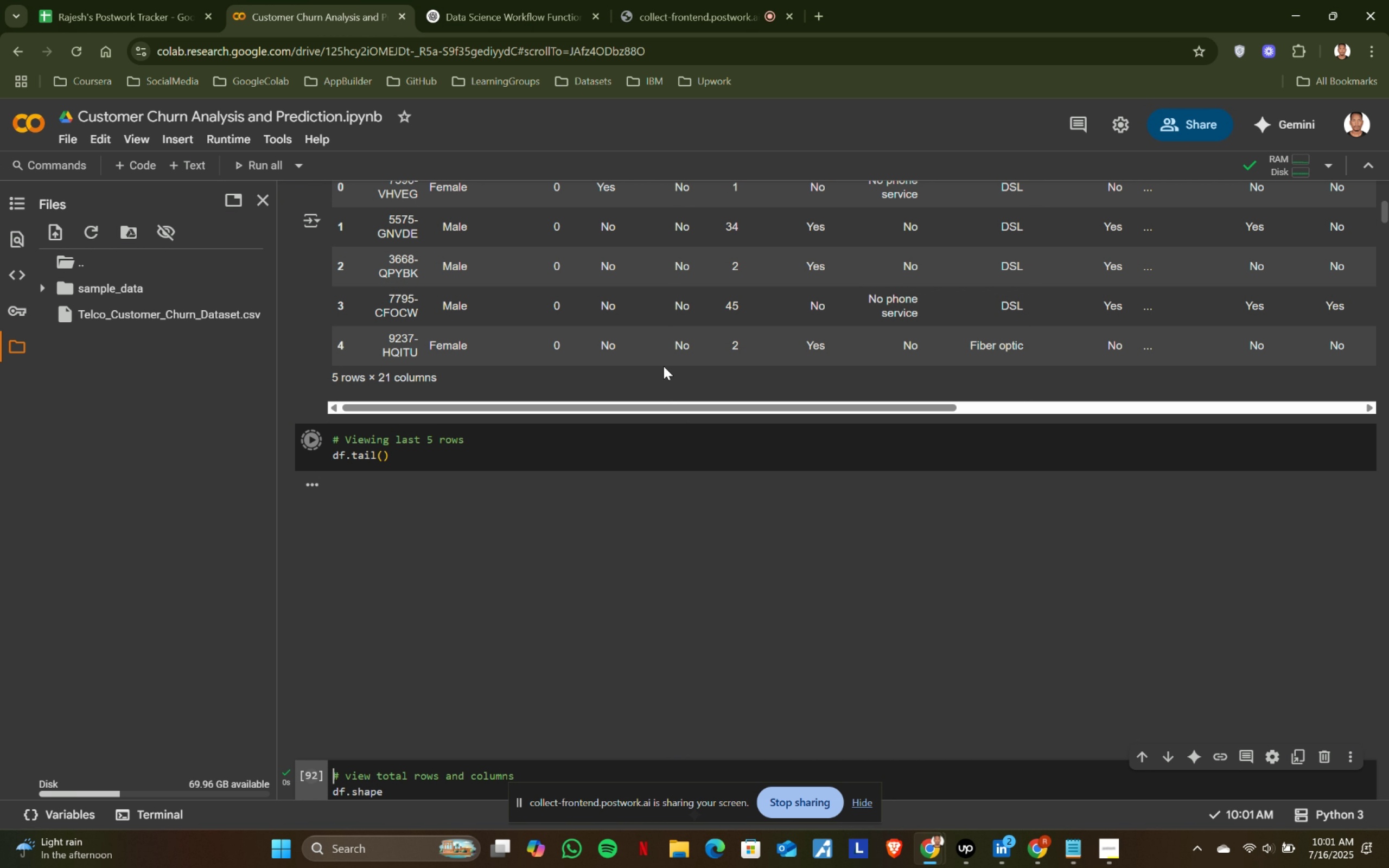 
key(Shift+Enter)
 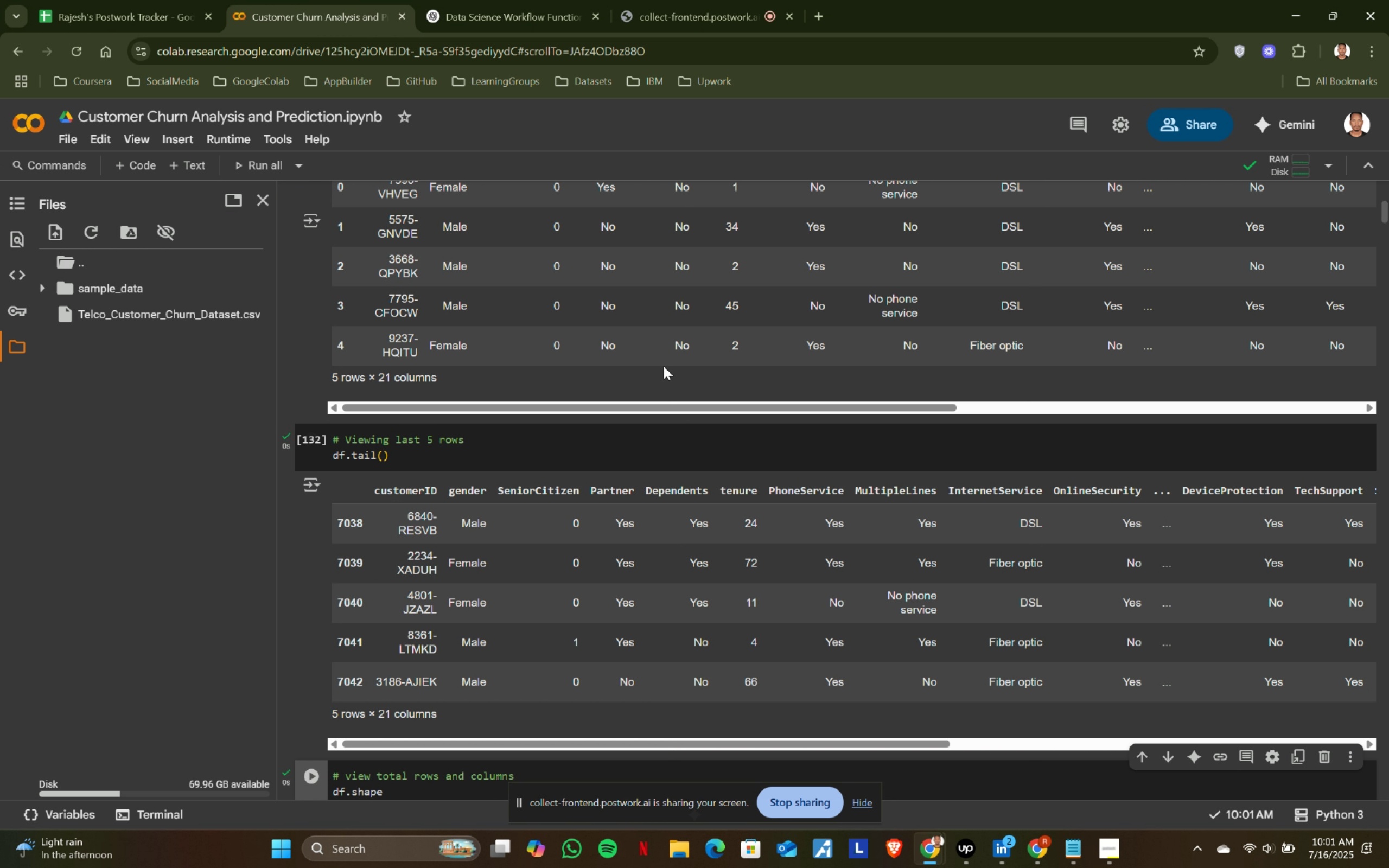 
key(Shift+ShiftRight)
 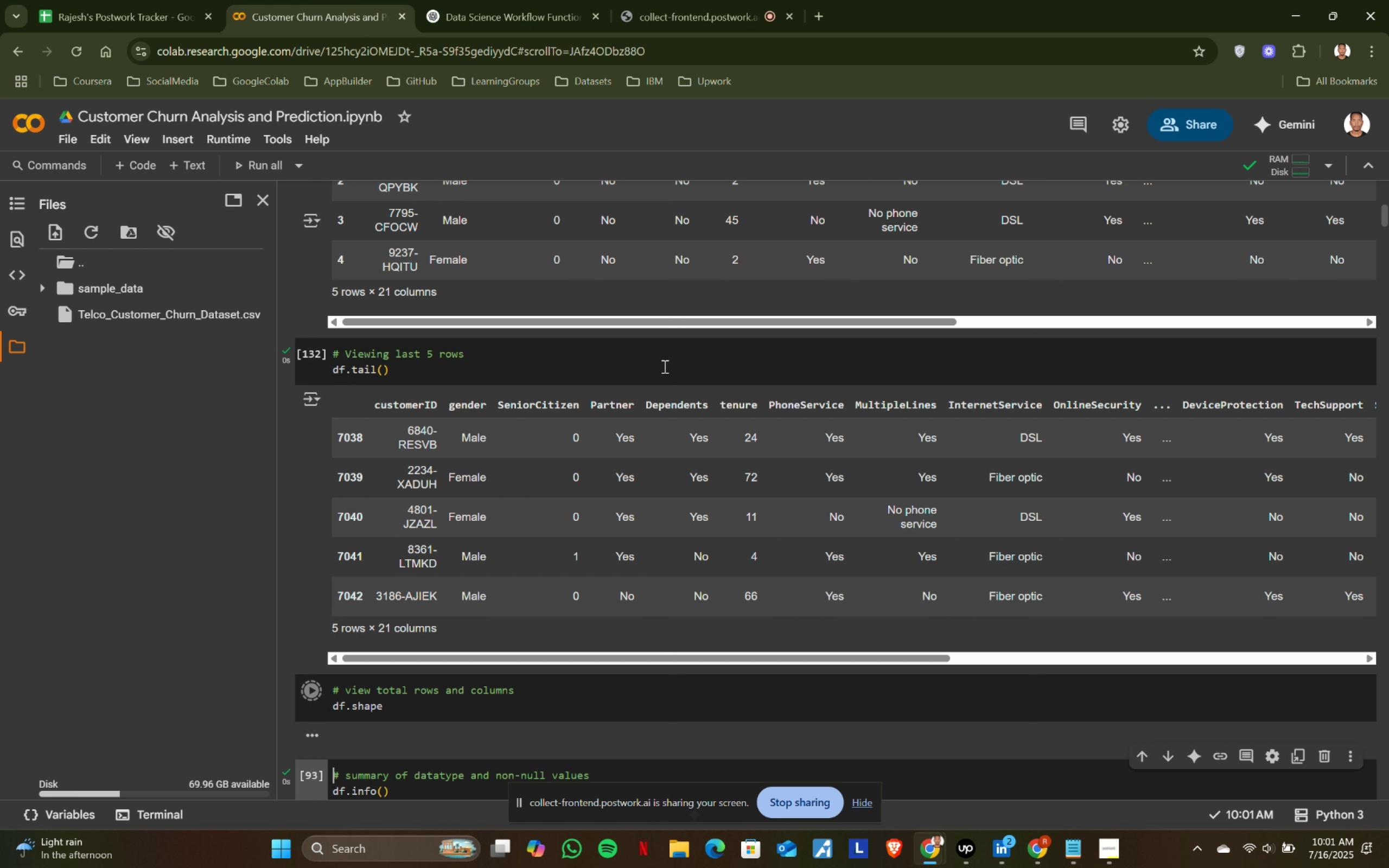 
key(Shift+Enter)
 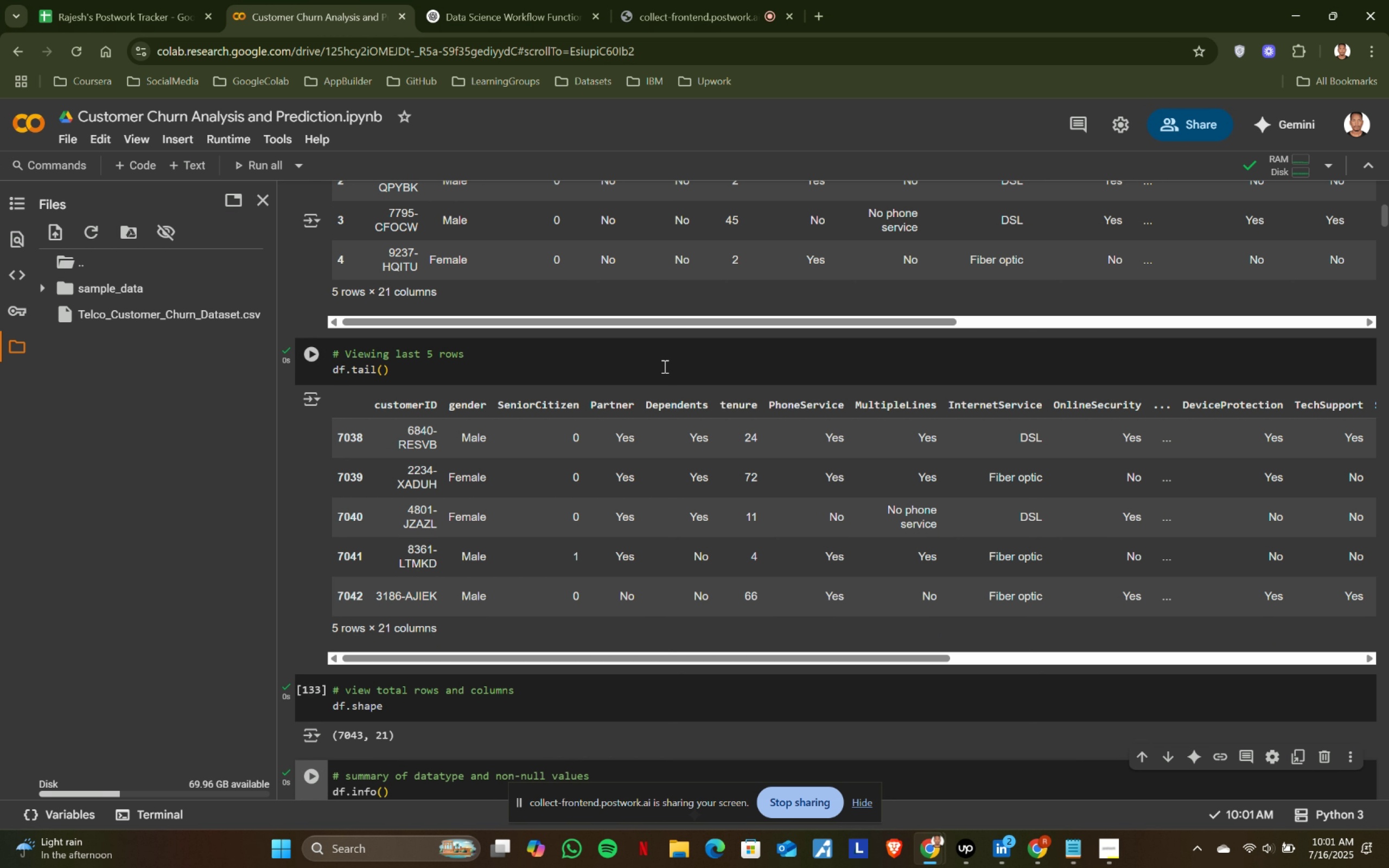 
key(Shift+ShiftRight)
 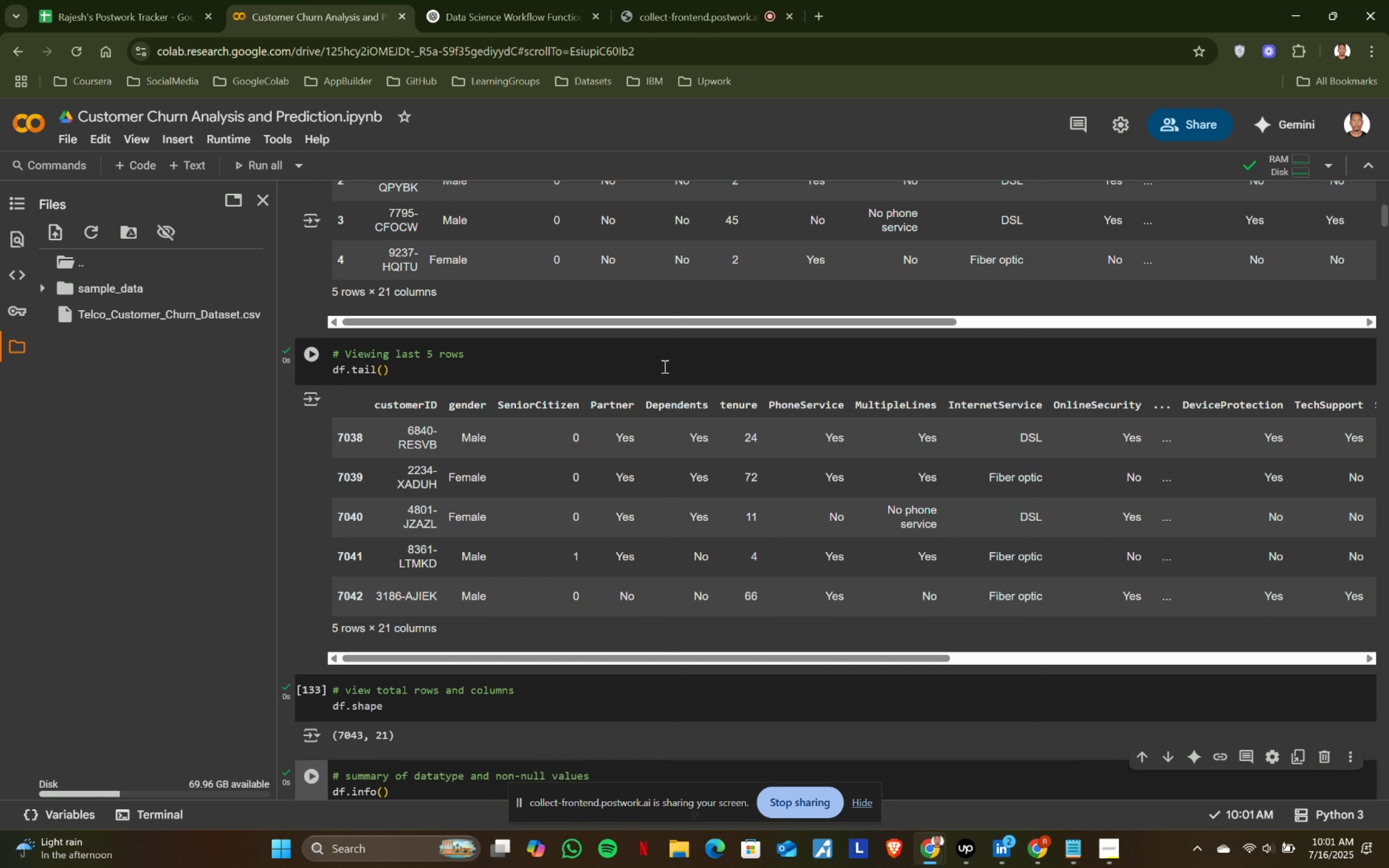 
key(Shift+Enter)
 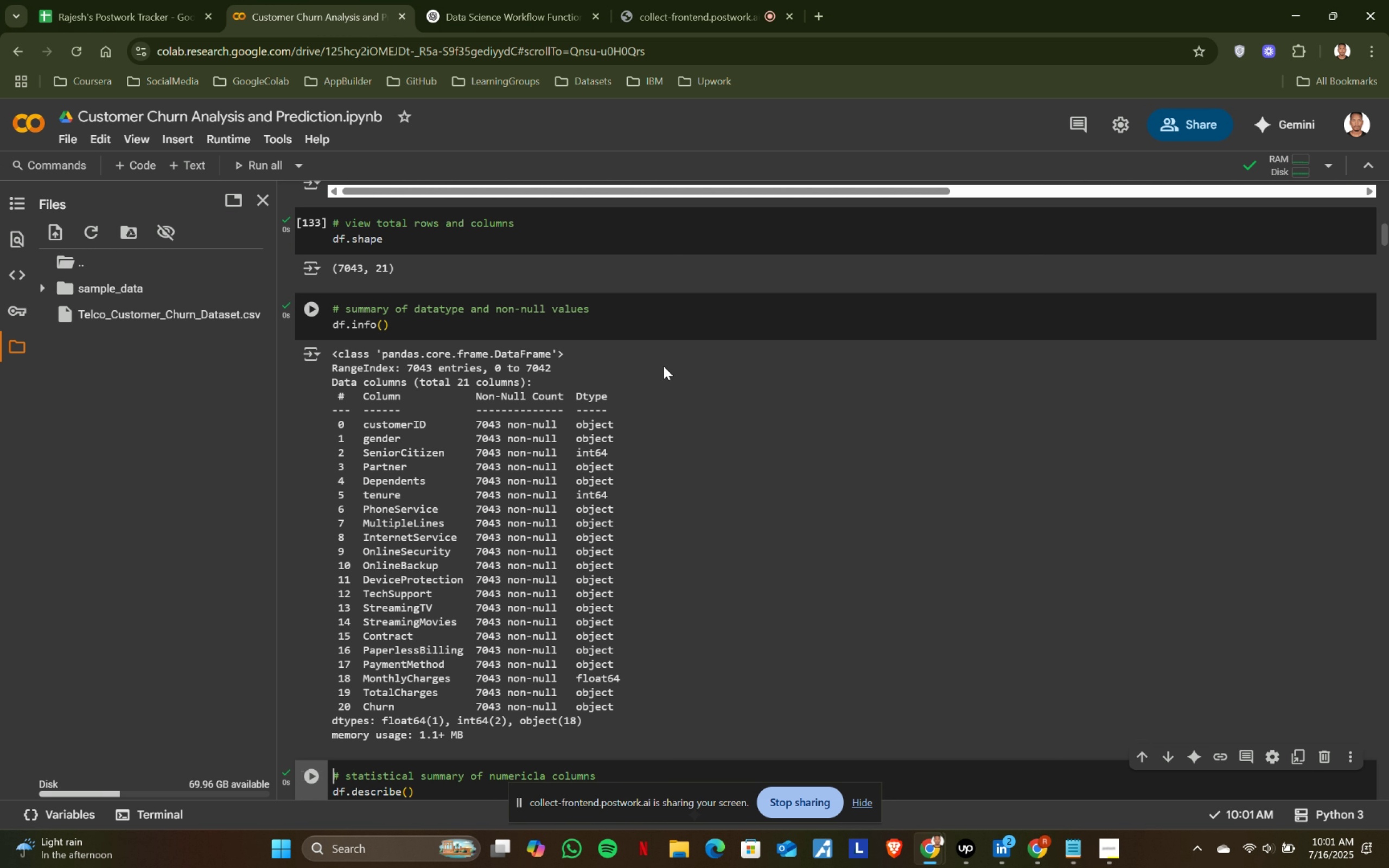 
key(Shift+ShiftRight)
 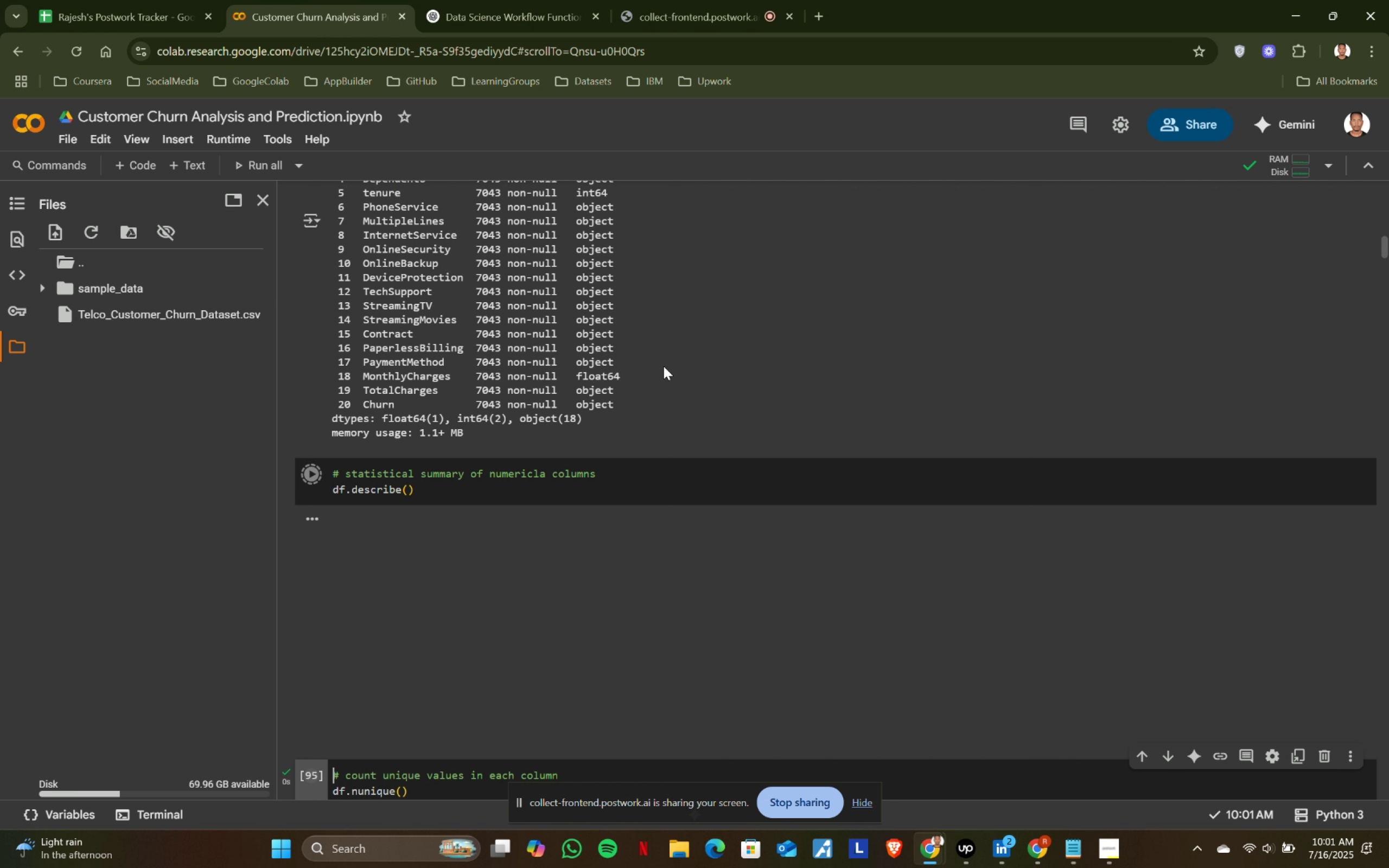 
key(Shift+Enter)
 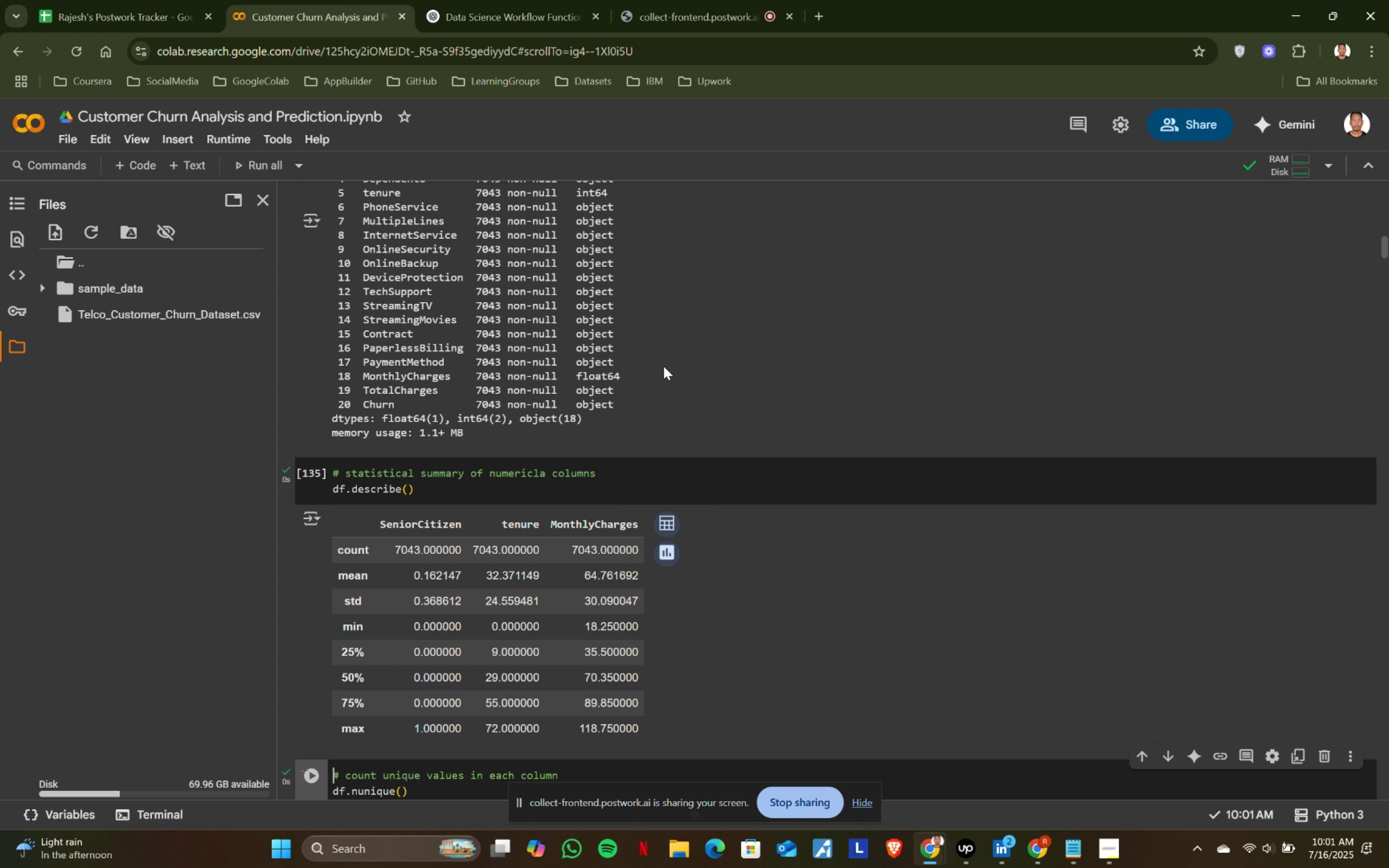 
key(Shift+ShiftRight)
 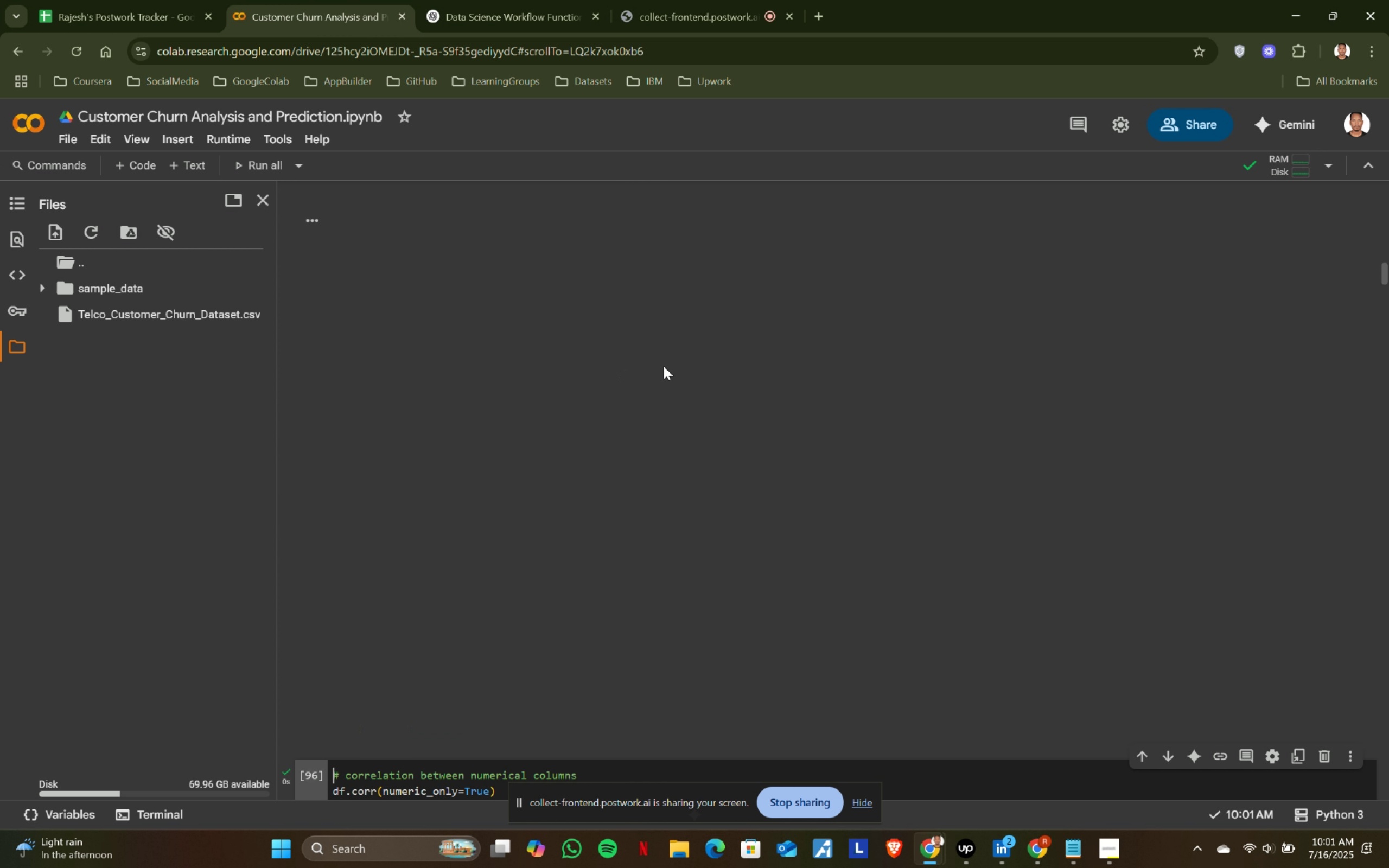 
key(Shift+Enter)
 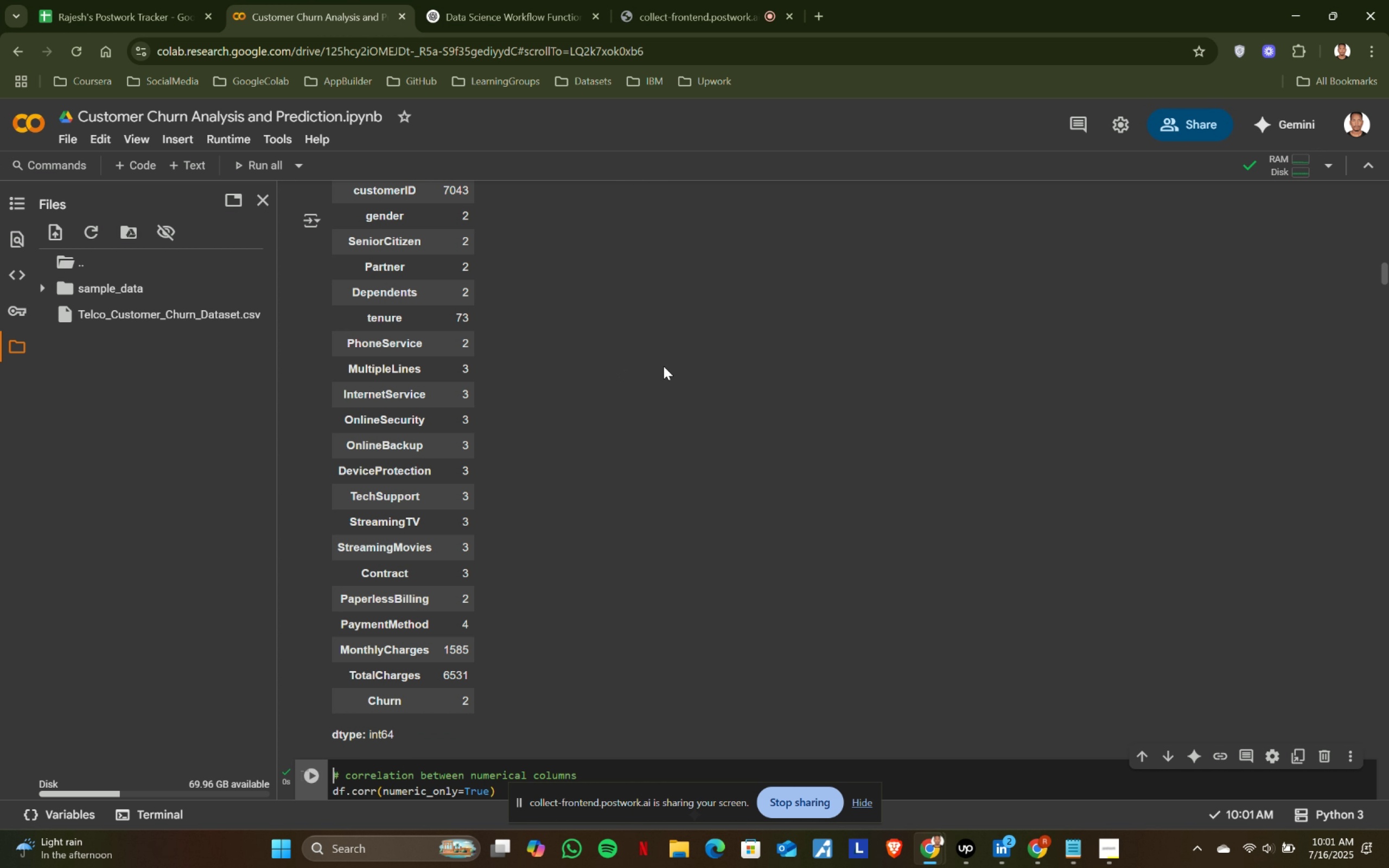 
key(Shift+ShiftRight)
 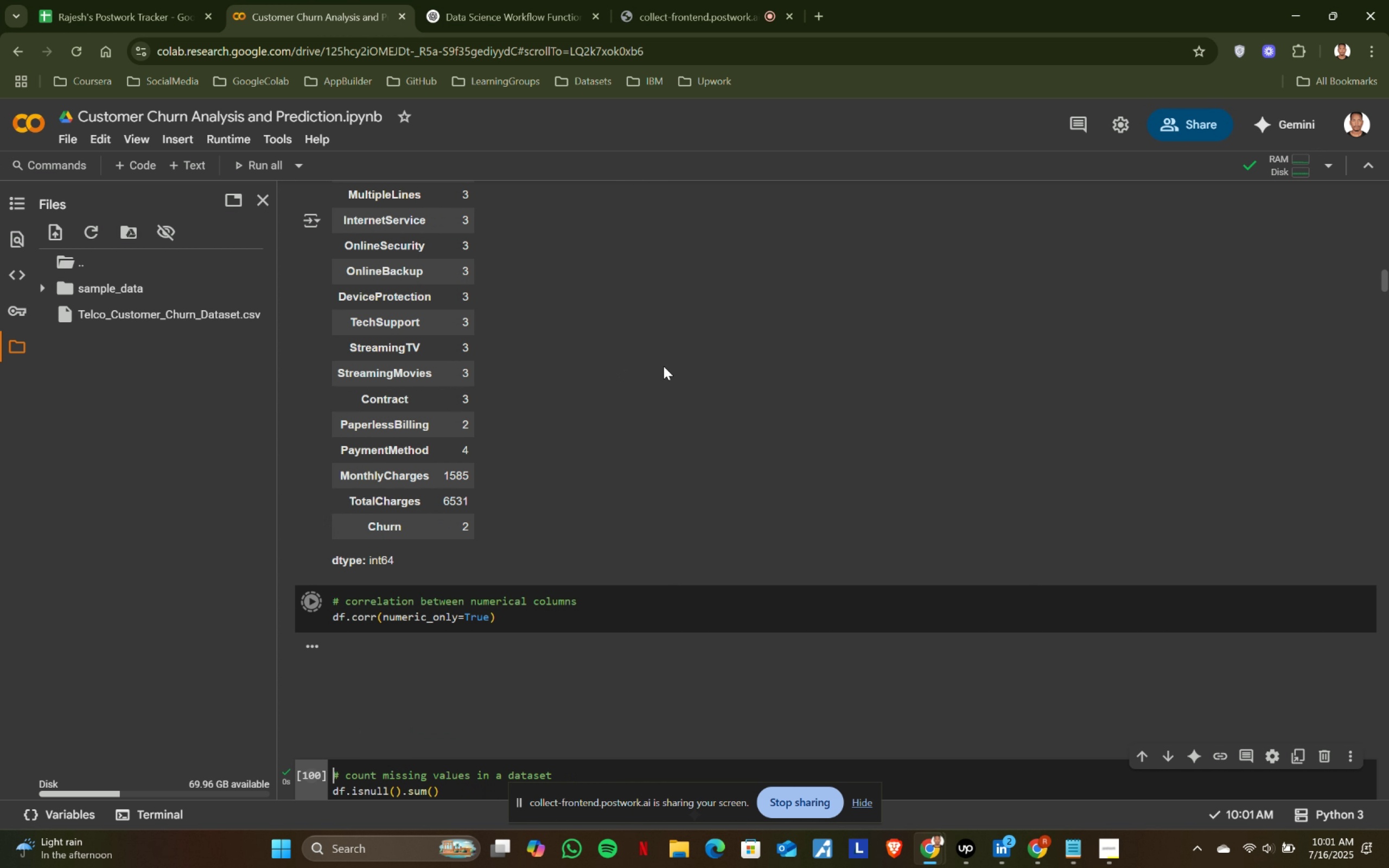 
key(Shift+Enter)
 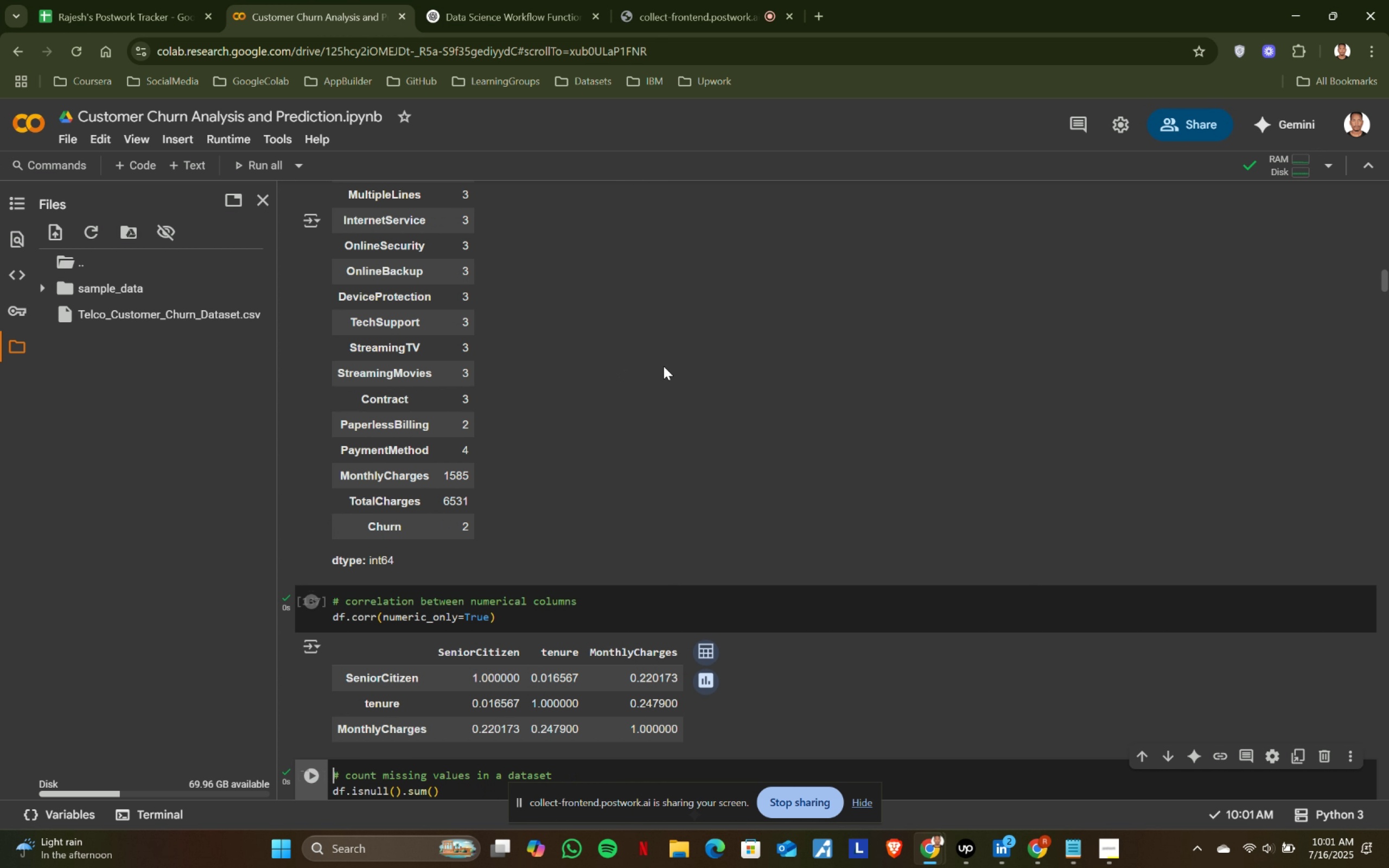 
key(Shift+ShiftRight)
 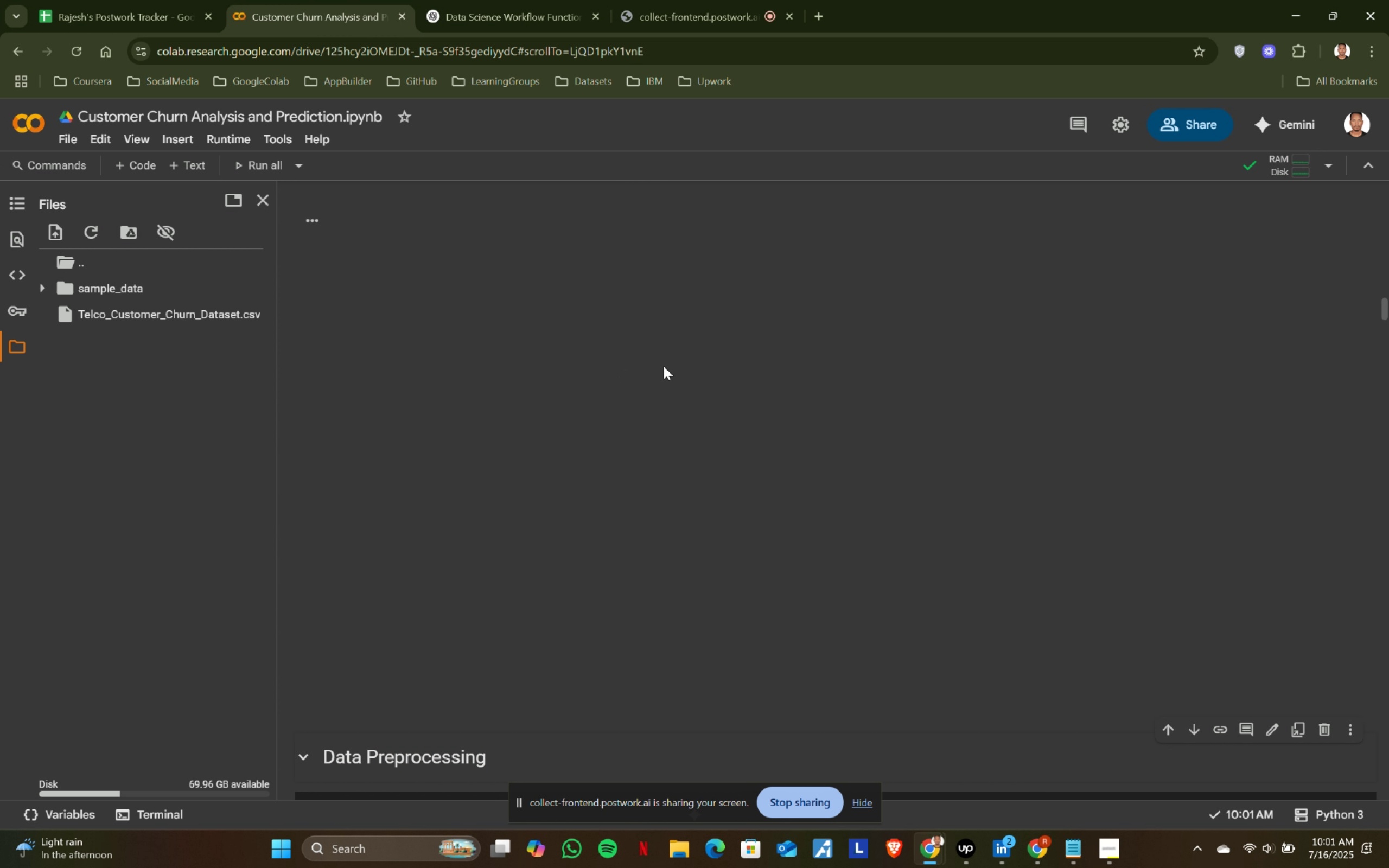 
key(Shift+Enter)
 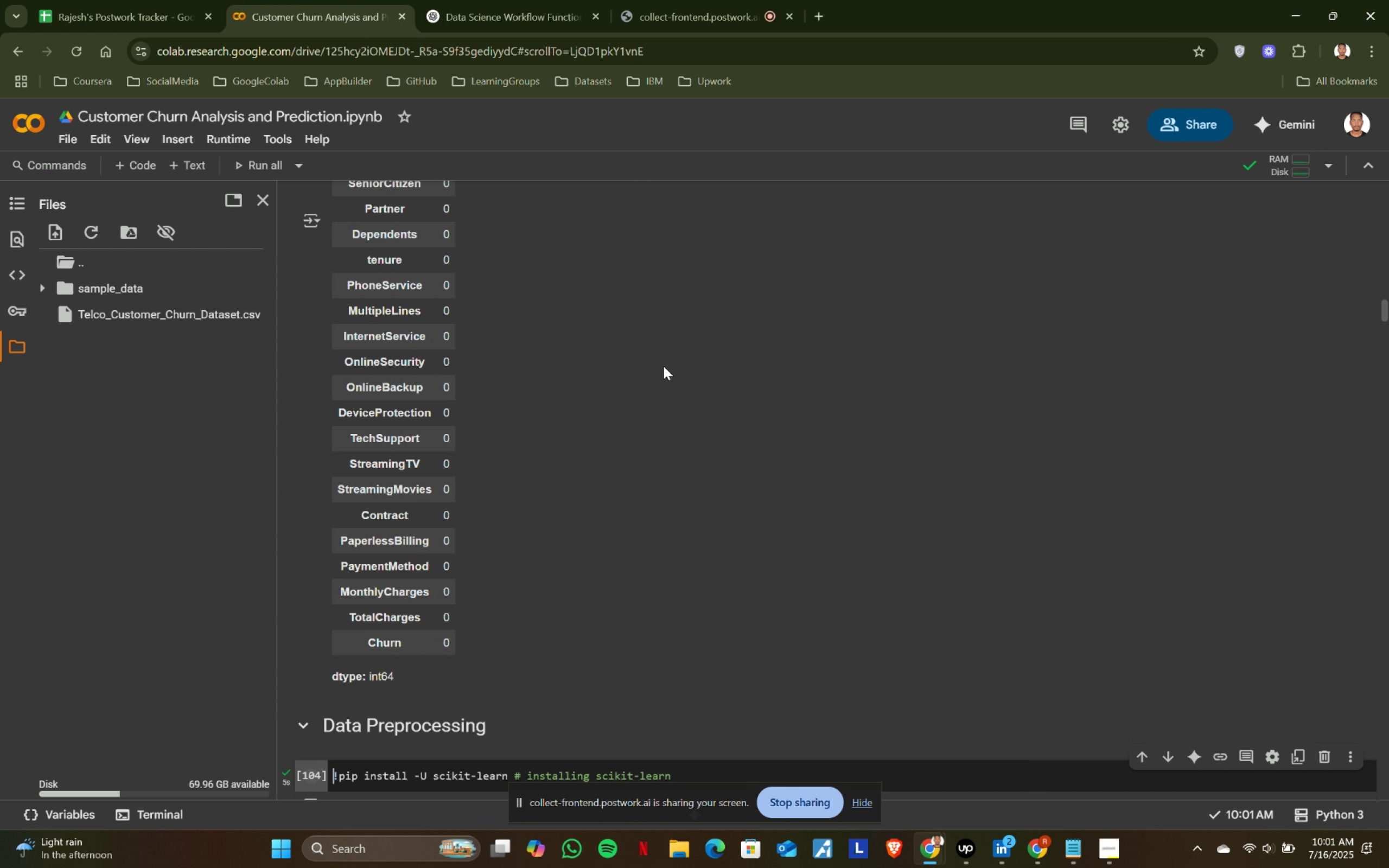 
key(Shift+ShiftRight)
 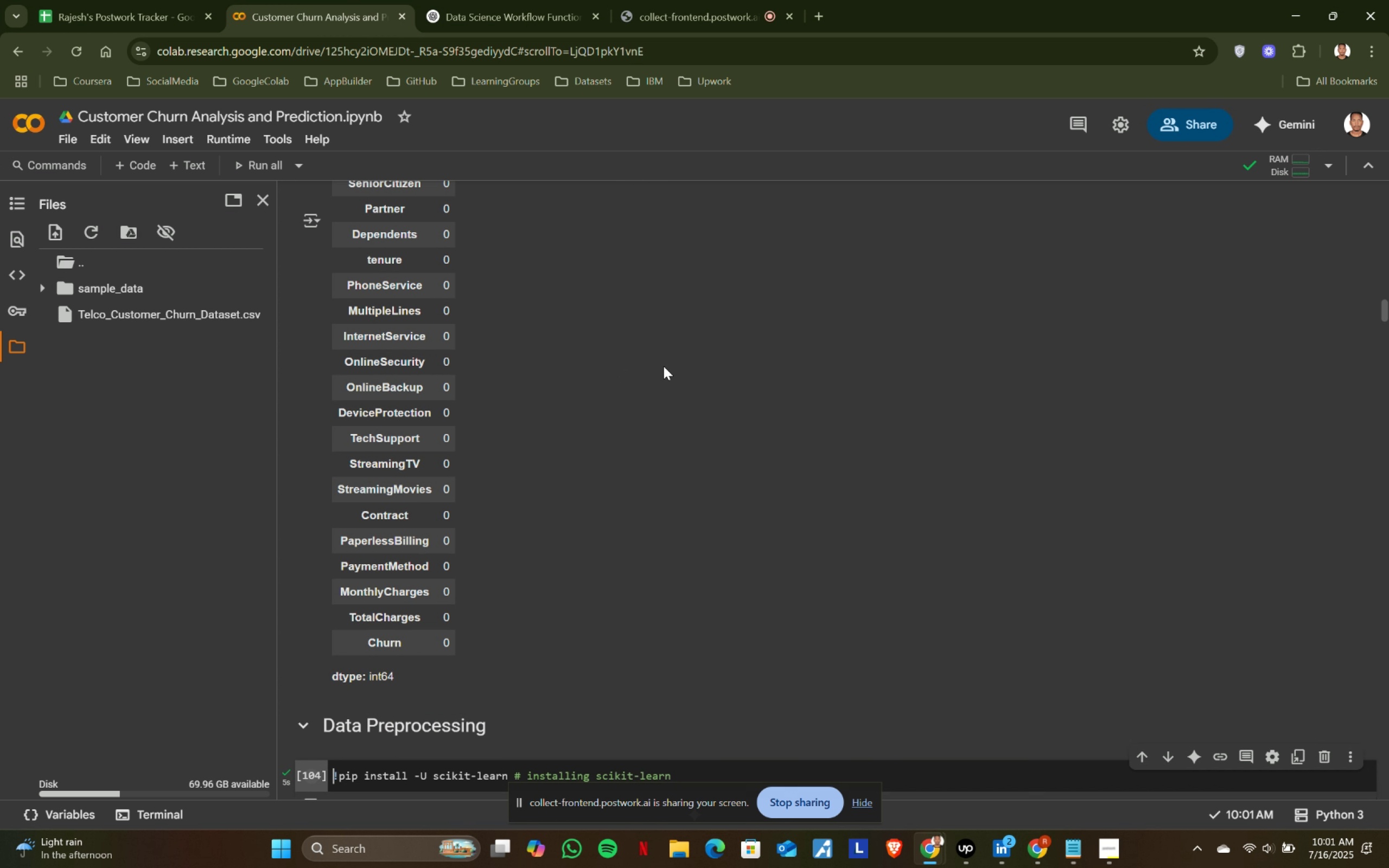 
key(Shift+Enter)
 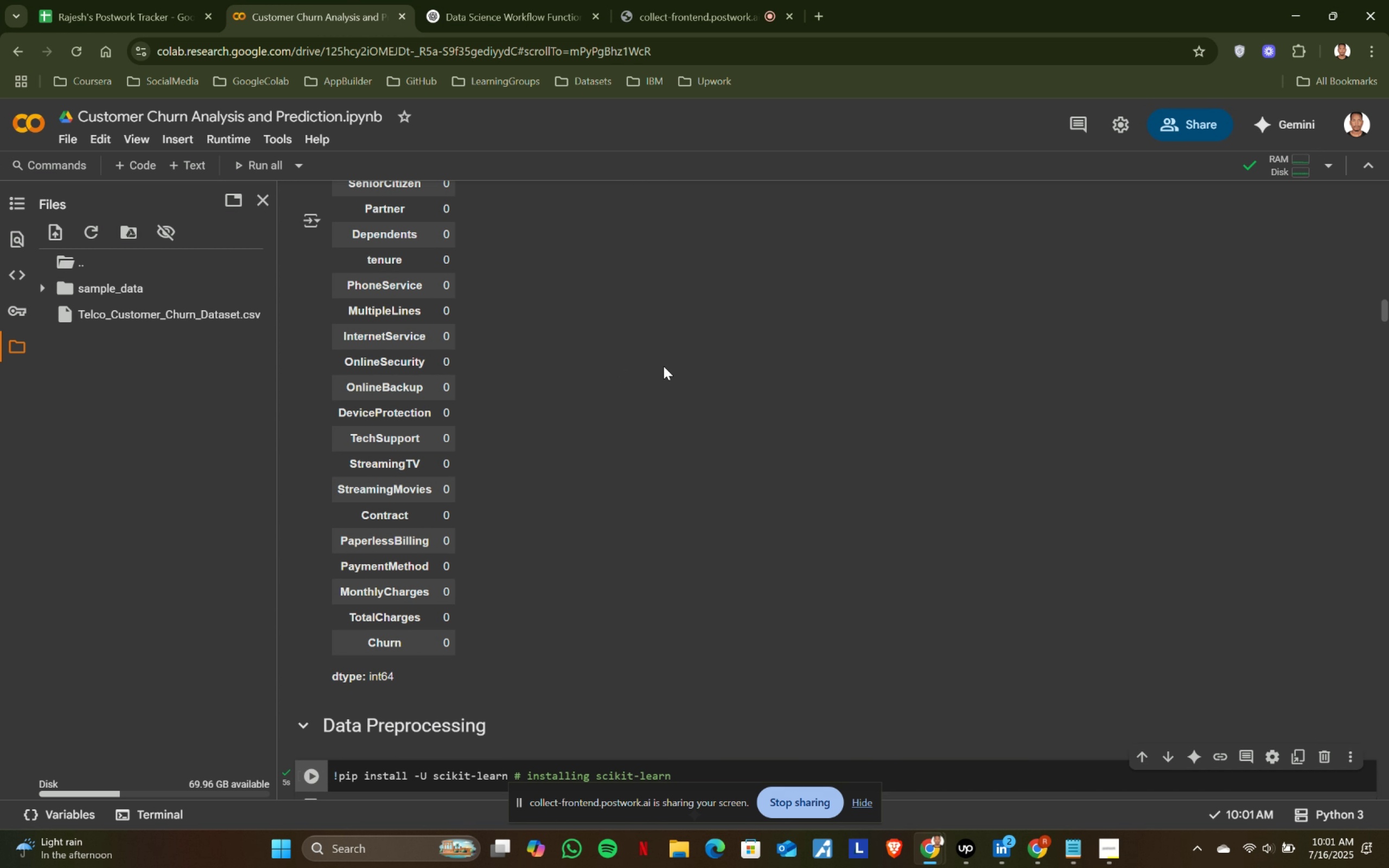 
key(Shift+ShiftRight)
 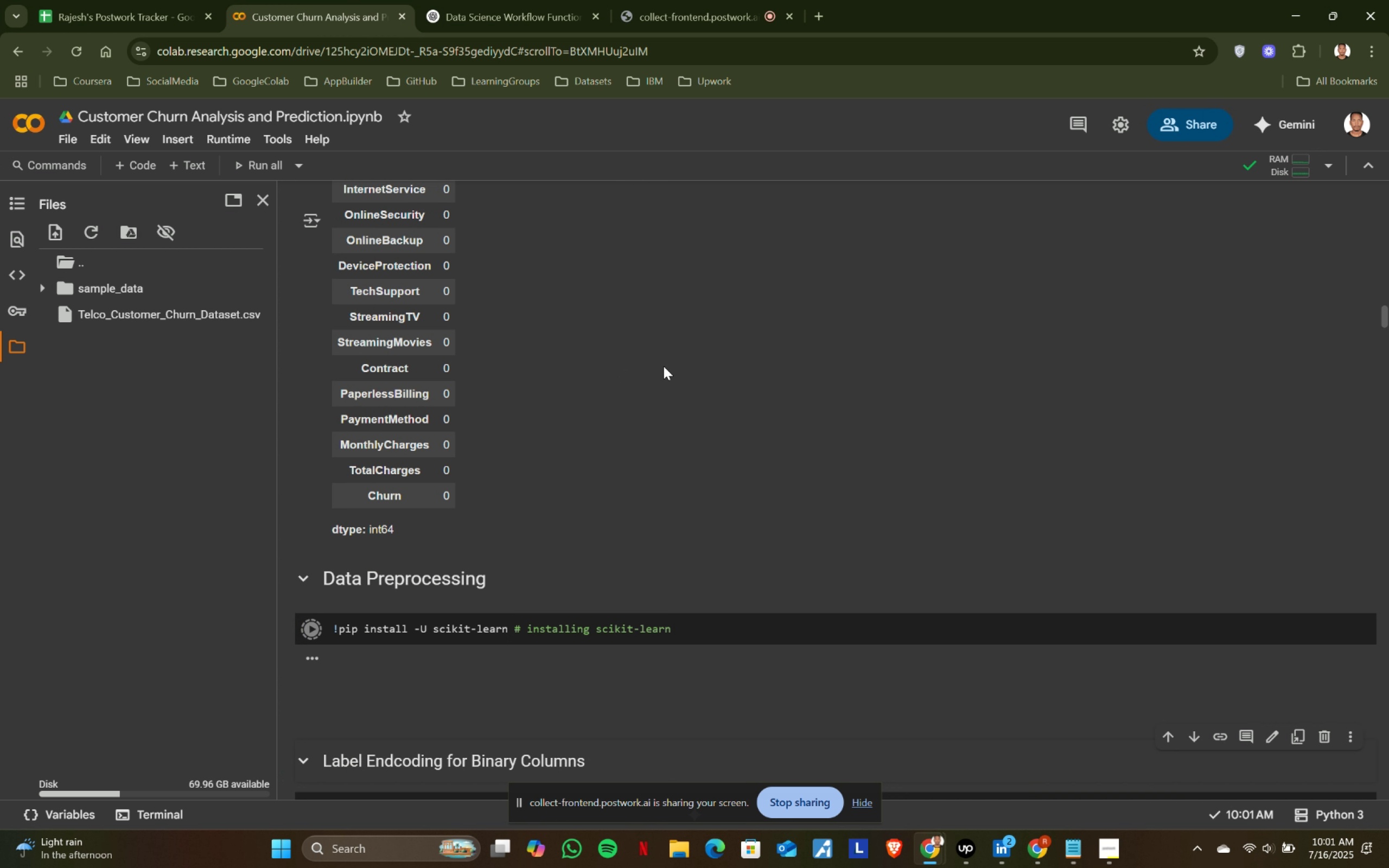 
key(Shift+Enter)
 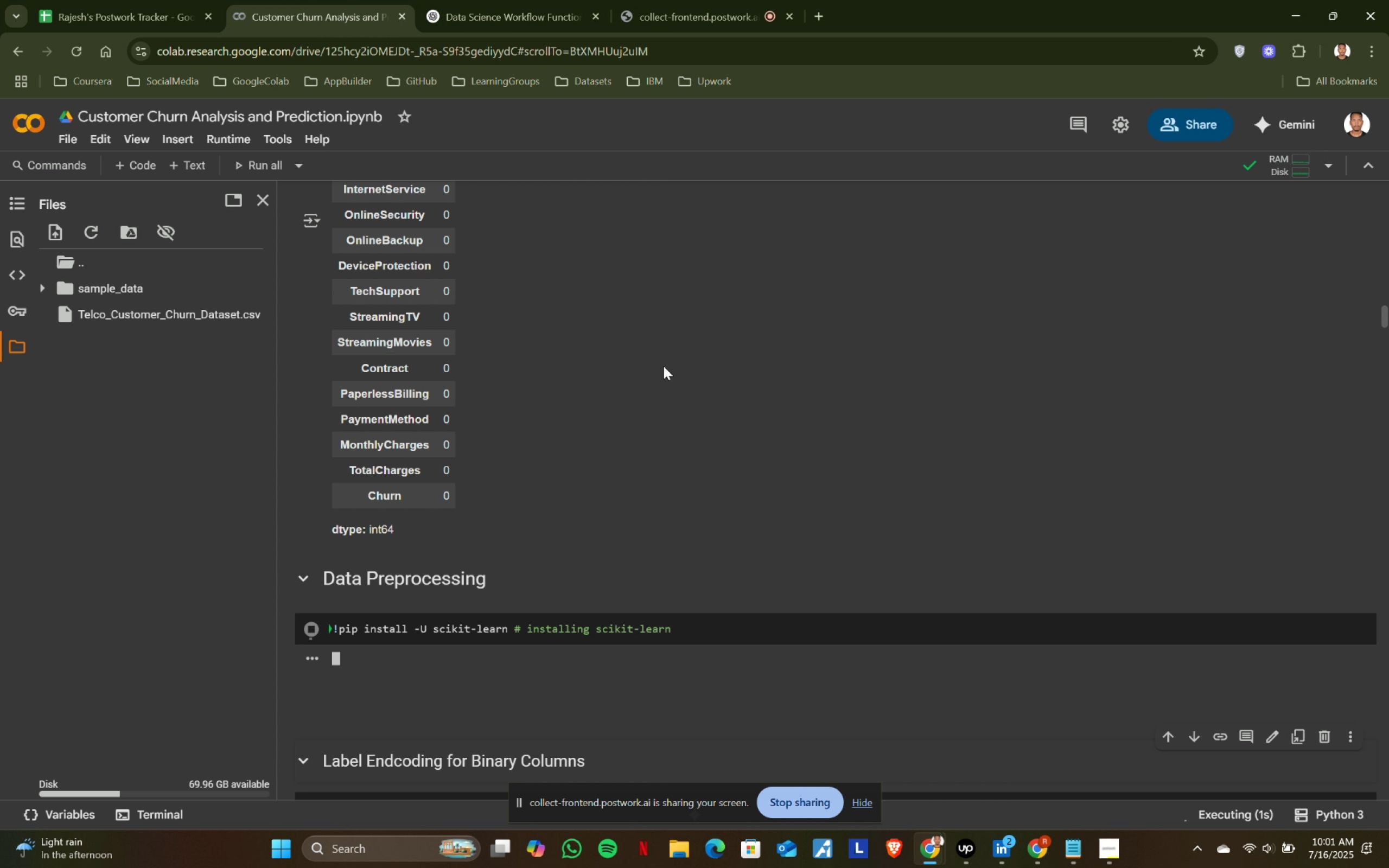 
scroll: coordinate [664, 366], scroll_direction: down, amount: 2.0
 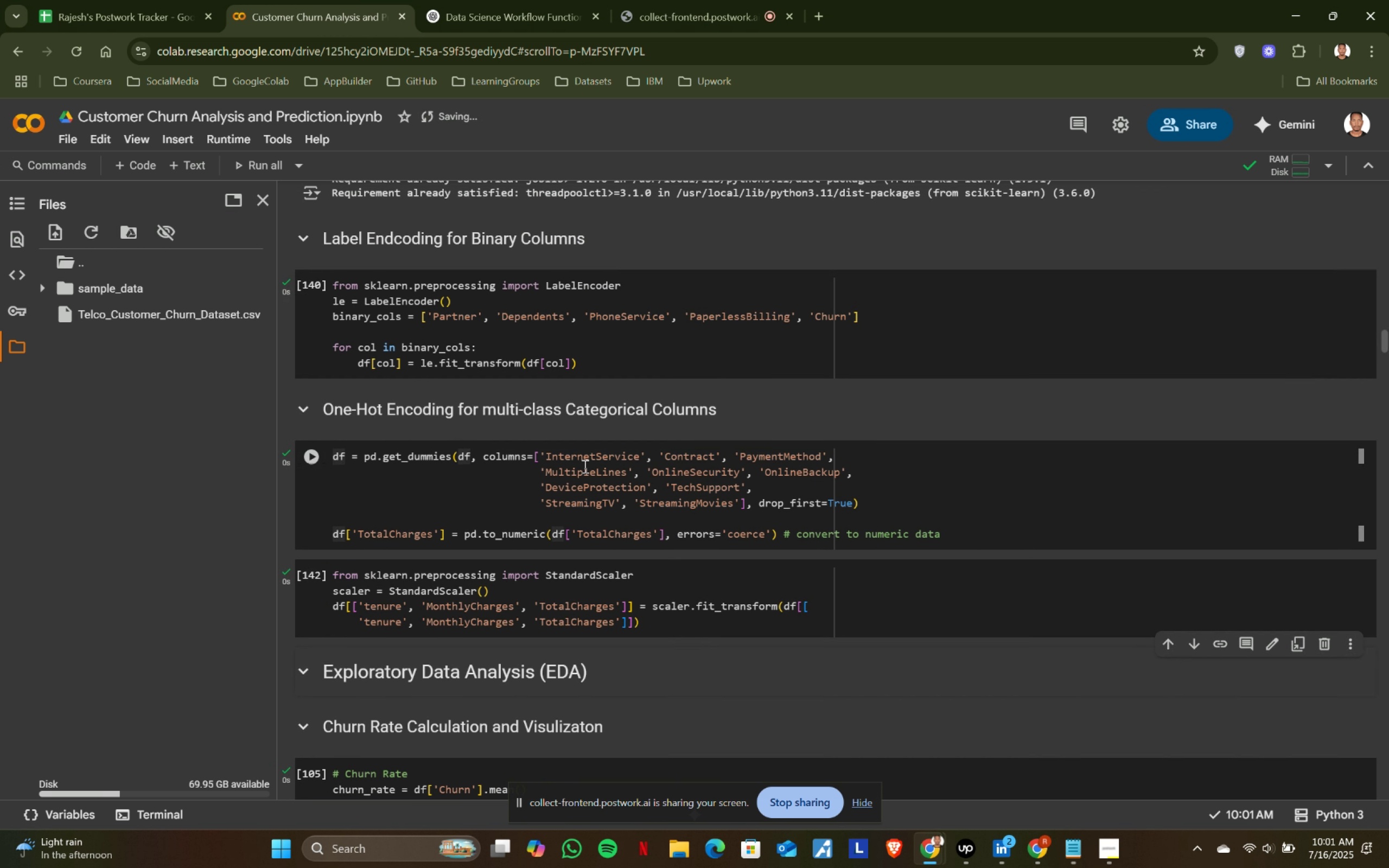 
wait(24.3)
 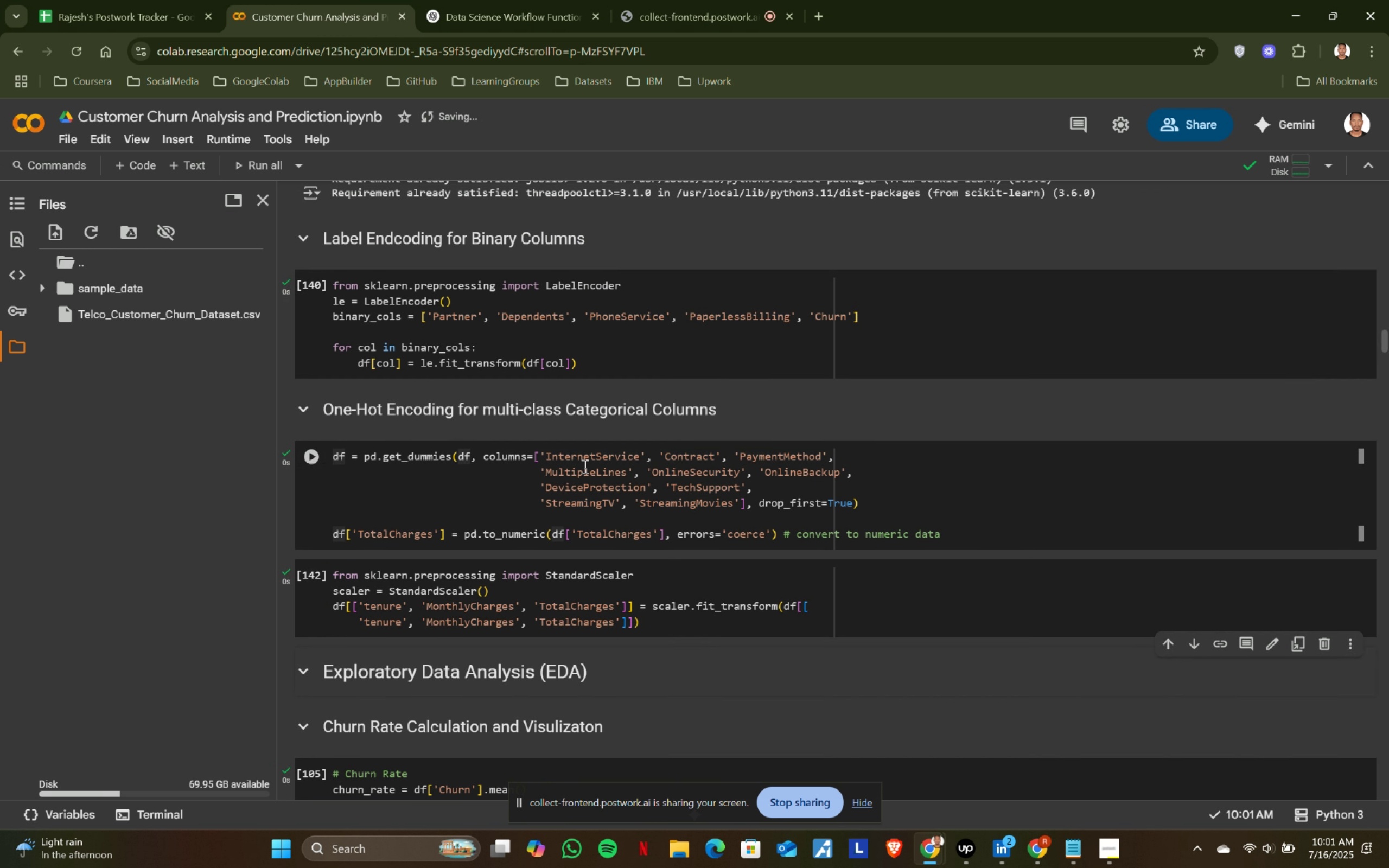 
scroll: coordinate [662, 385], scroll_direction: down, amount: 1.0
 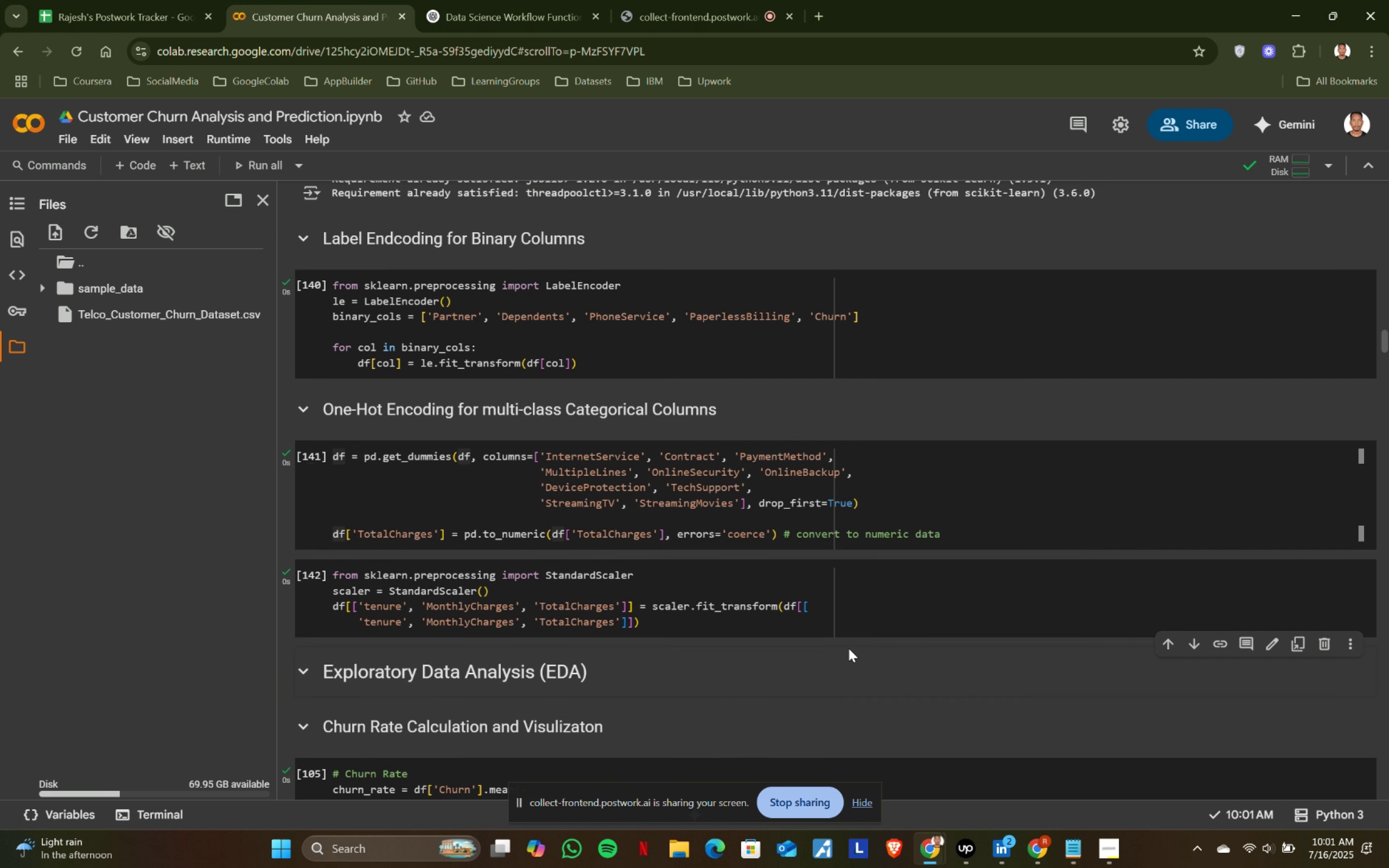 
left_click([584, 466])
 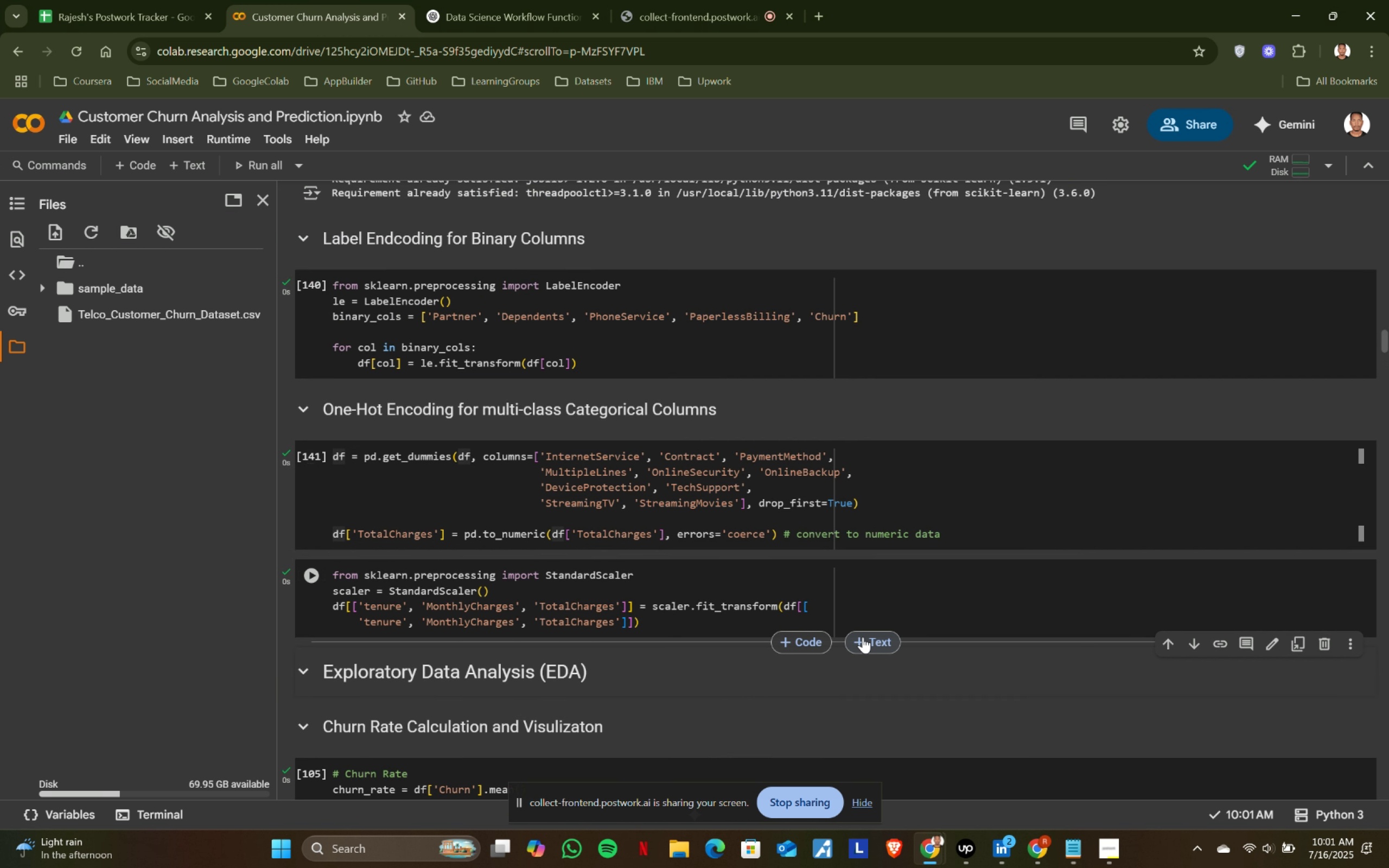 
key(Shift+ShiftRight)
 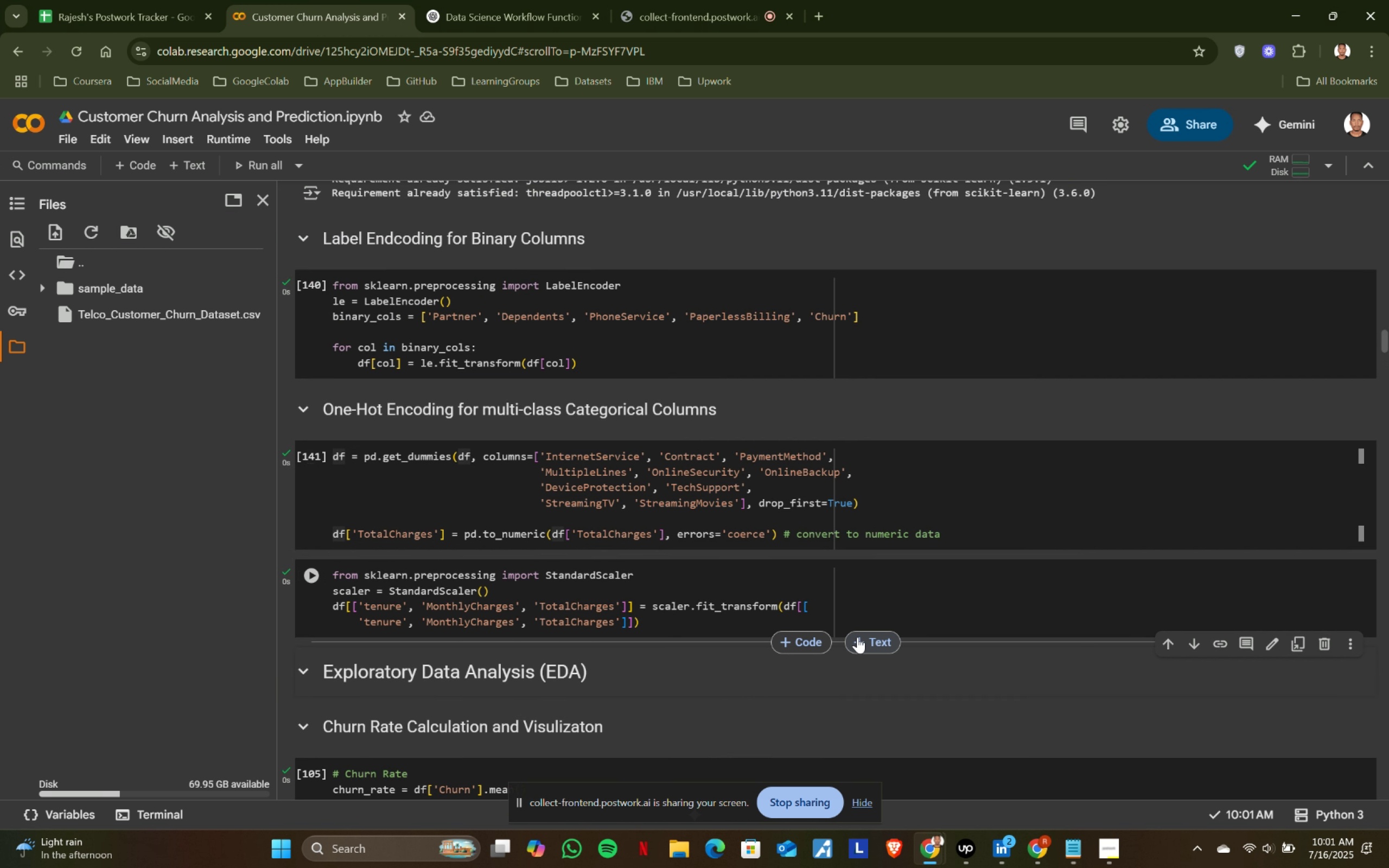 
key(Shift+Enter)
 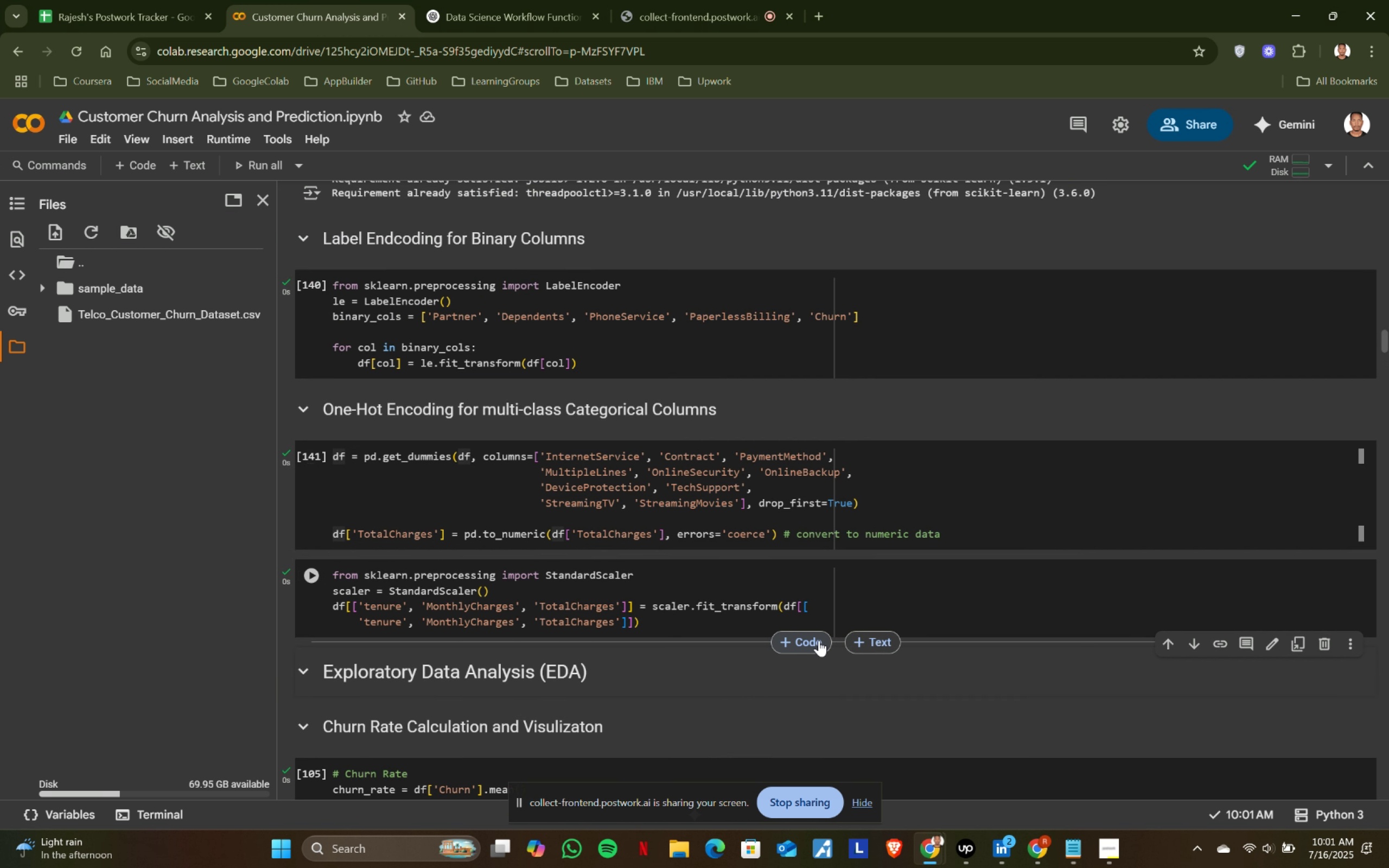 
key(Shift+ShiftRight)
 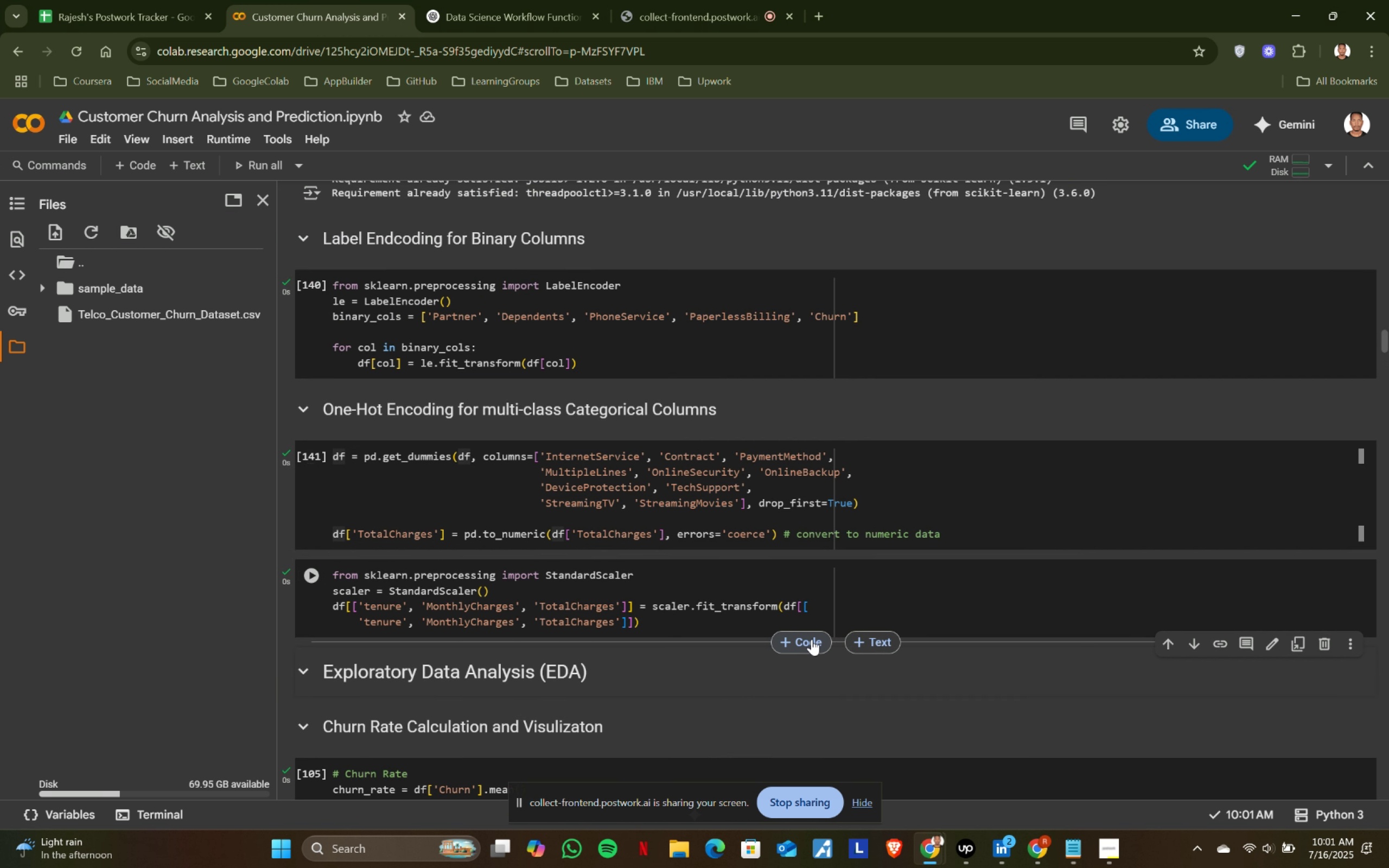 
key(Shift+Enter)
 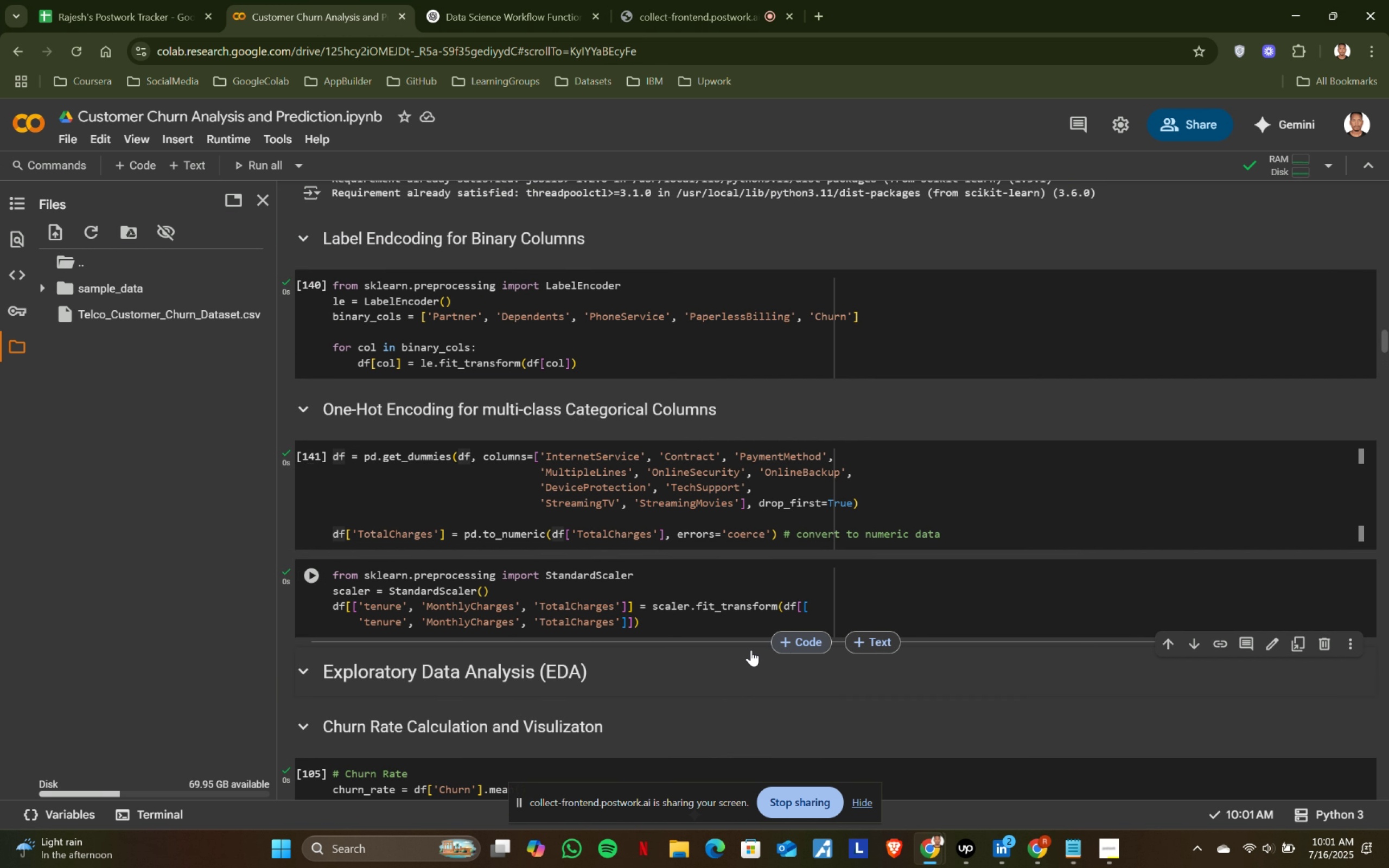 
key(Shift+ShiftRight)
 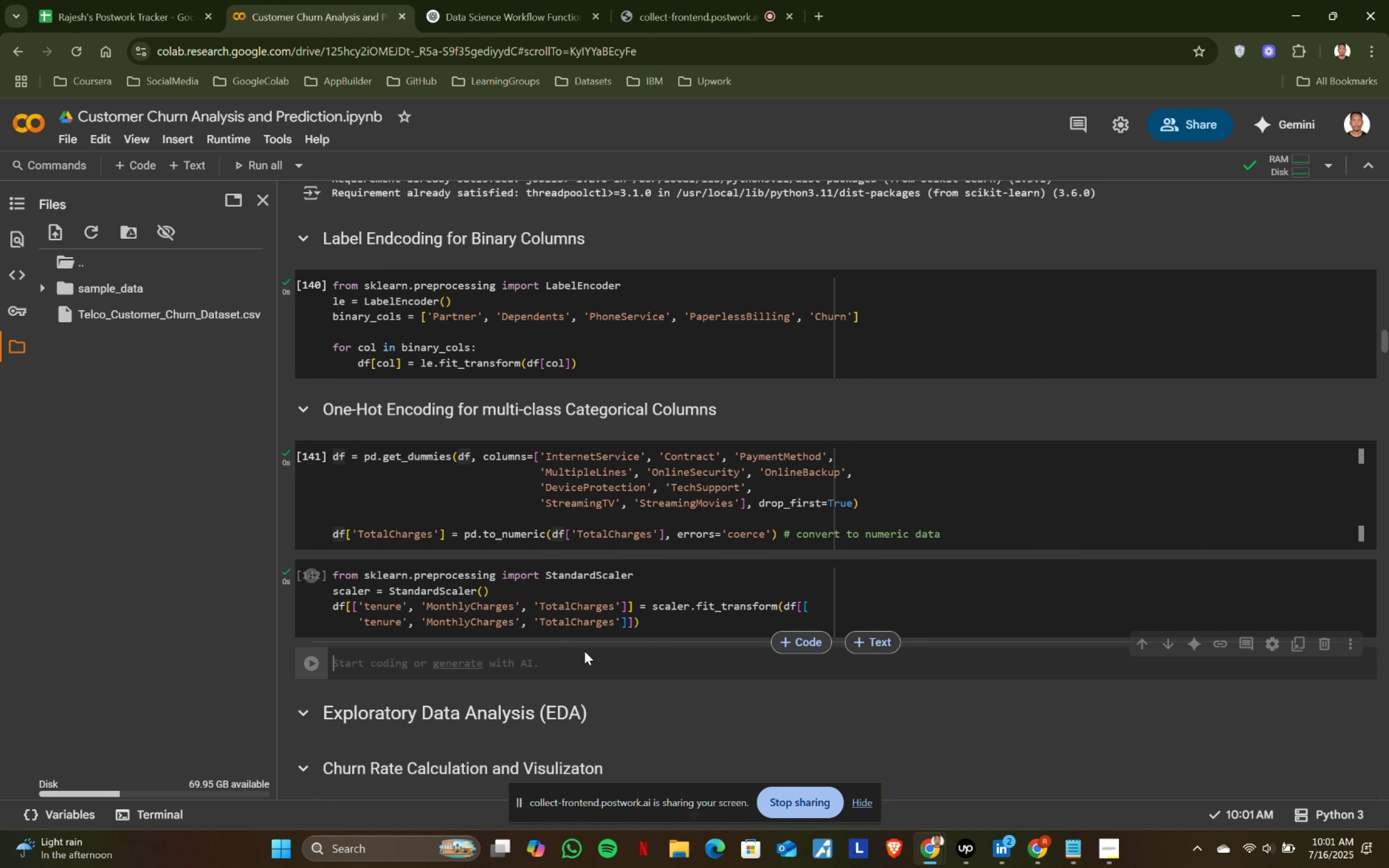 
key(Shift+Enter)
 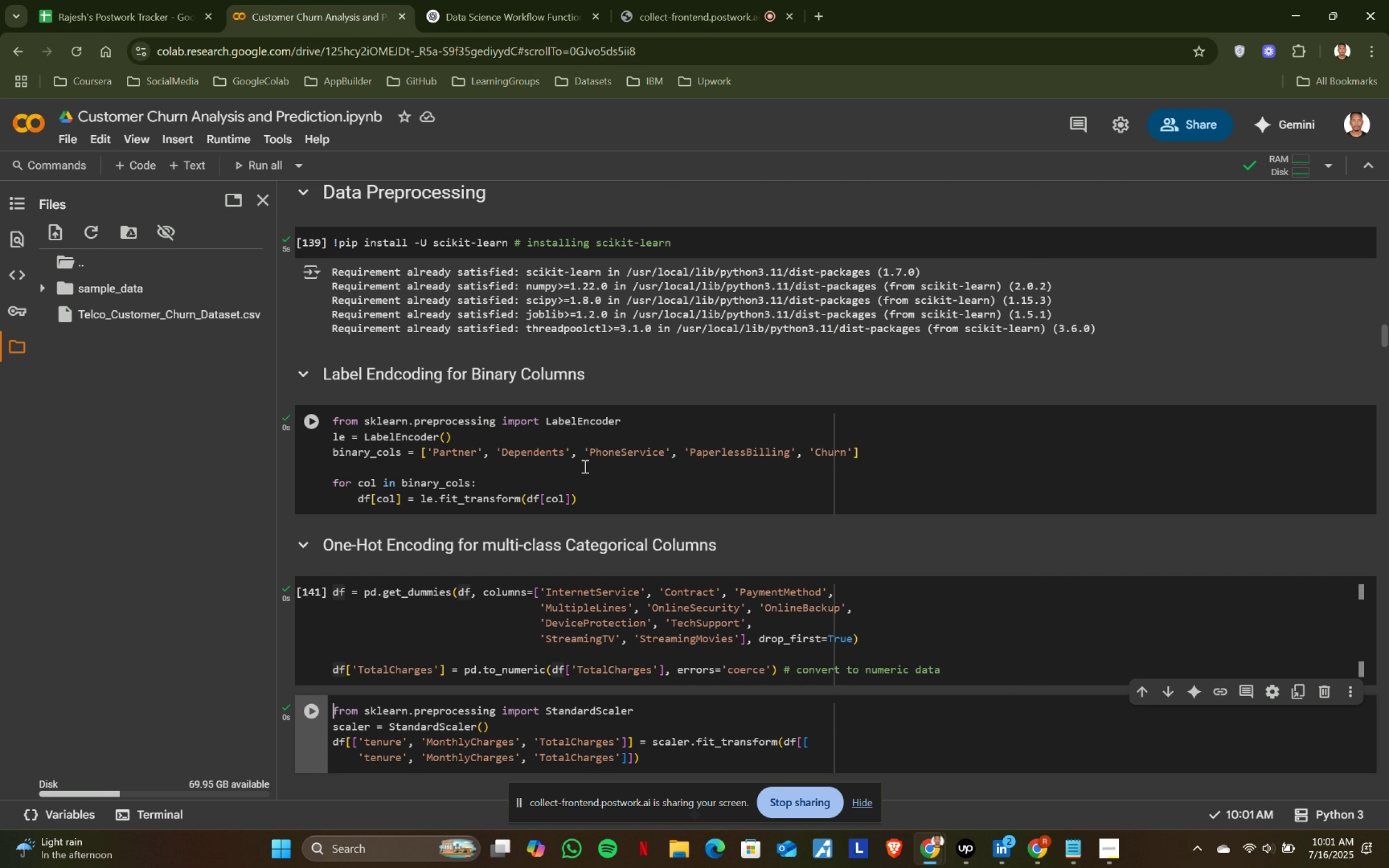 
scroll: coordinate [584, 466], scroll_direction: down, amount: 2.0
 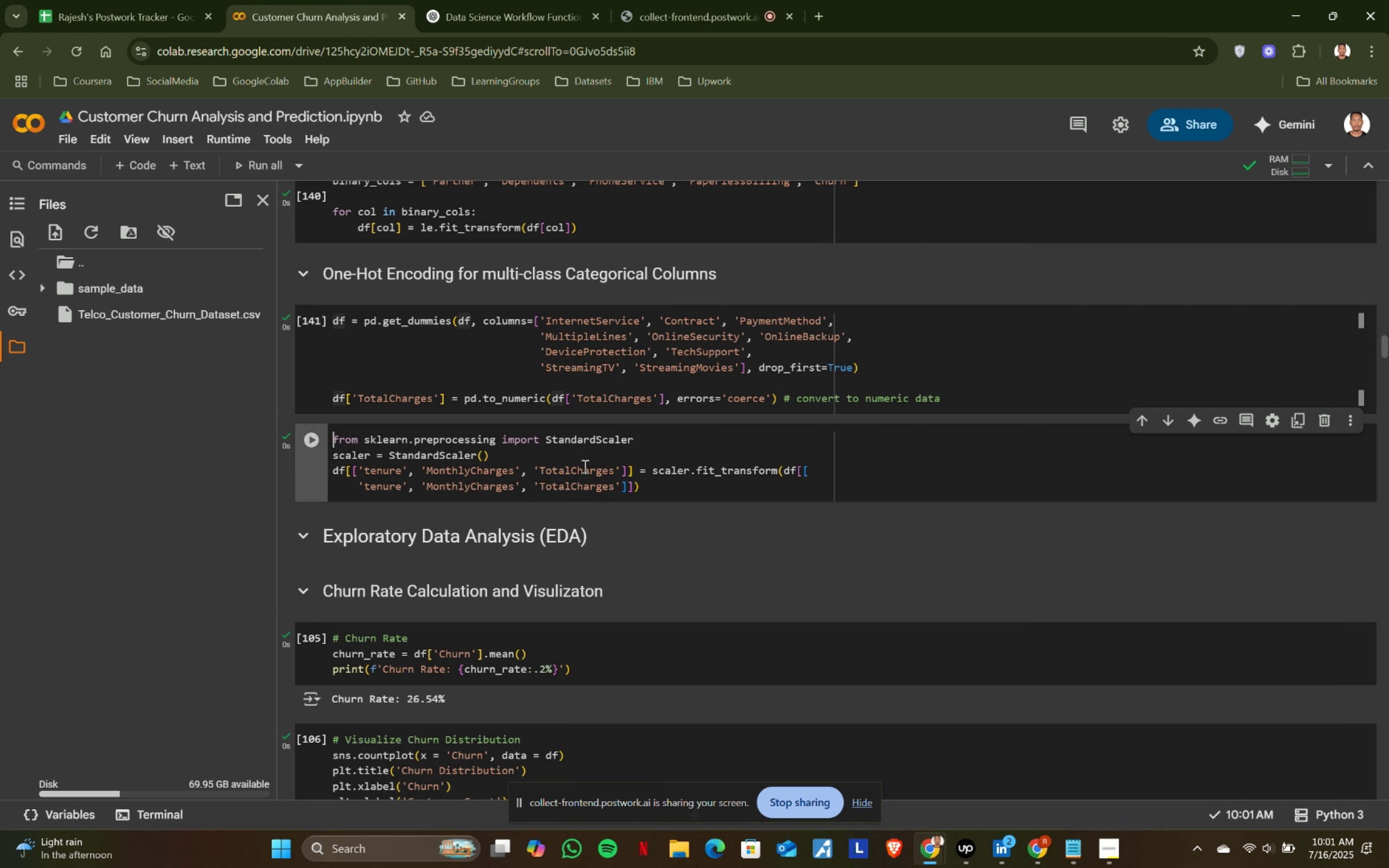 
key(Shift+ShiftRight)
 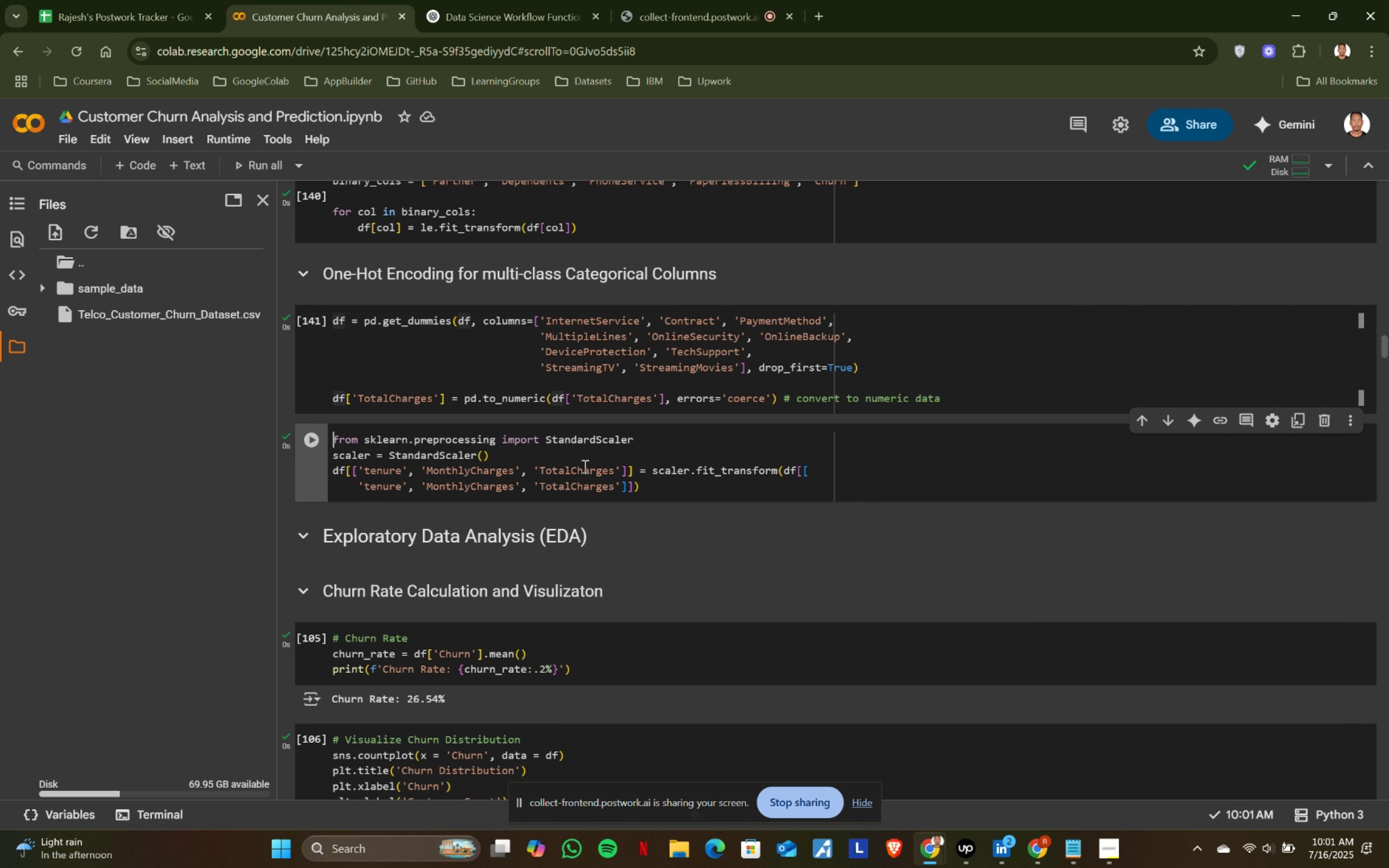 
key(Shift+Enter)
 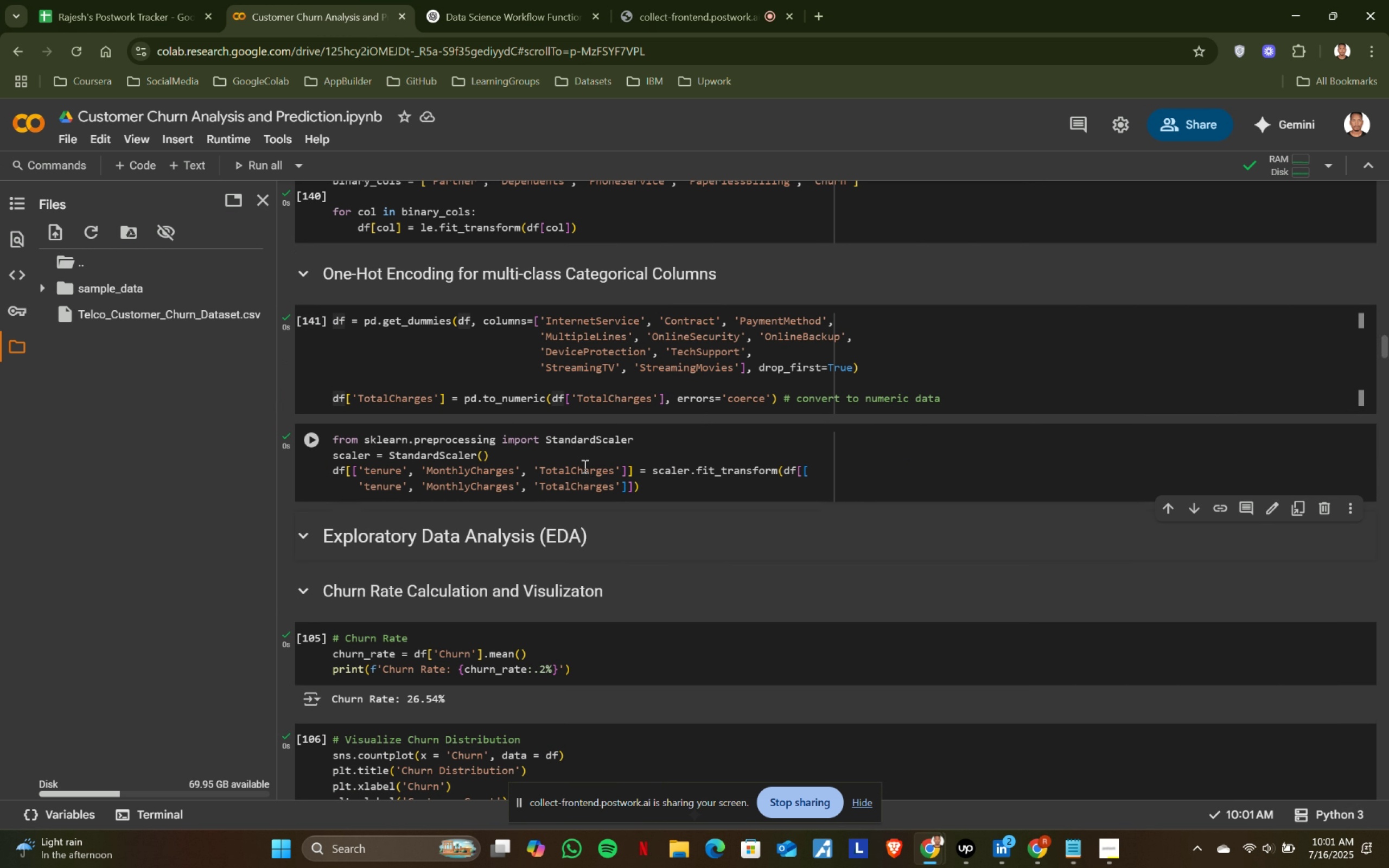 
scroll: coordinate [584, 466], scroll_direction: up, amount: 1.0
 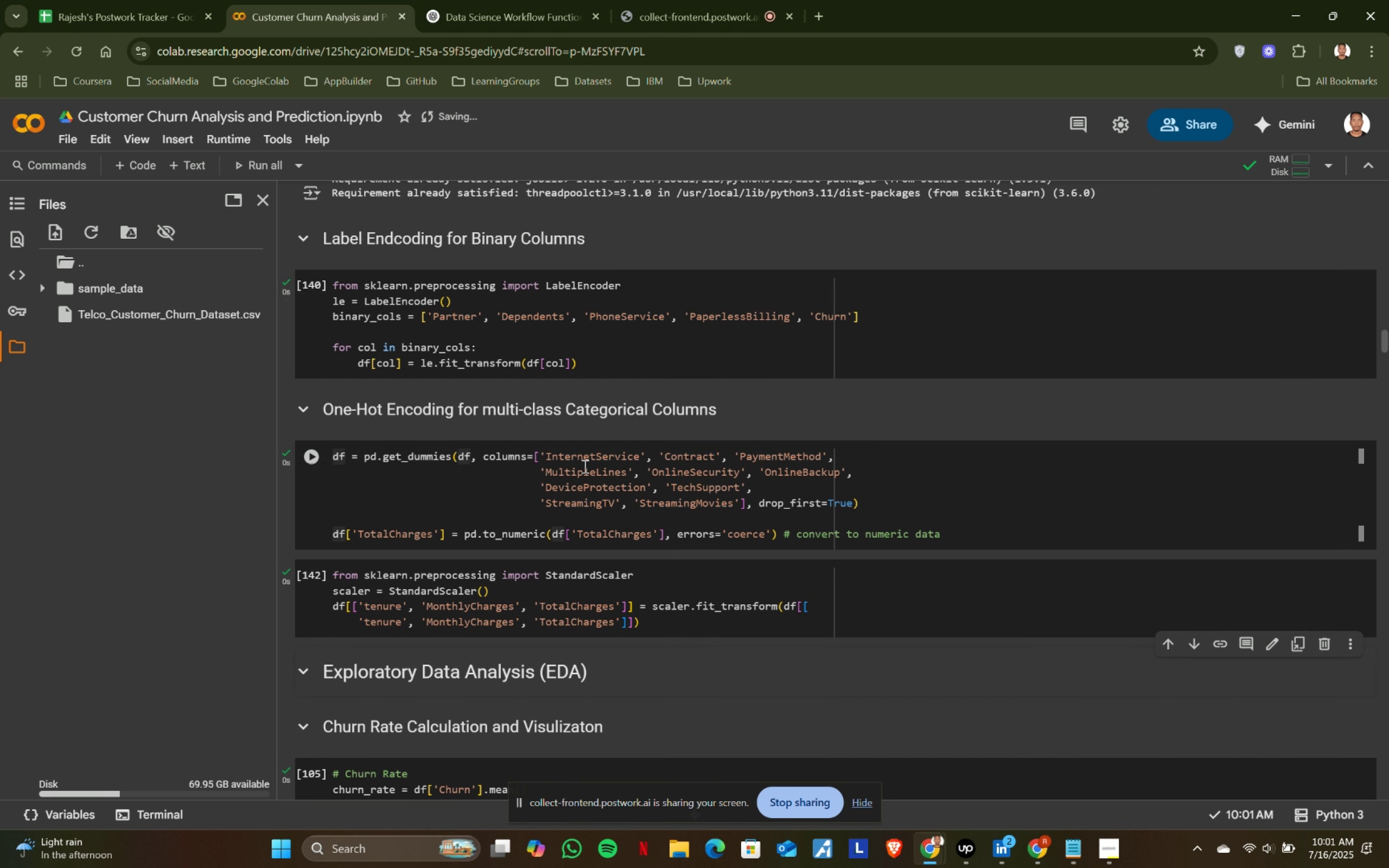 
scroll: coordinate [584, 466], scroll_direction: down, amount: 1.0
 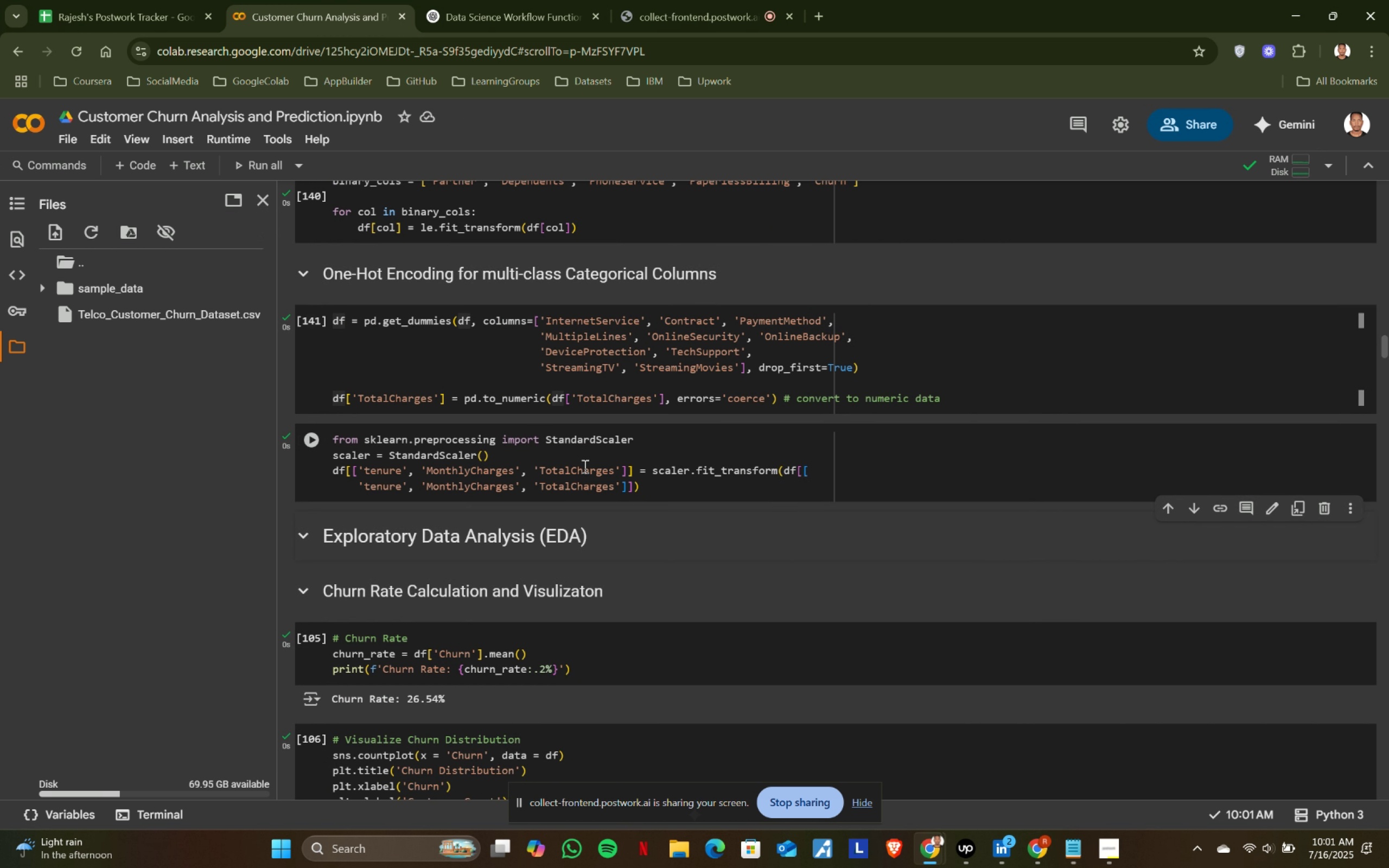 
scroll: coordinate [584, 466], scroll_direction: up, amount: 1.0
 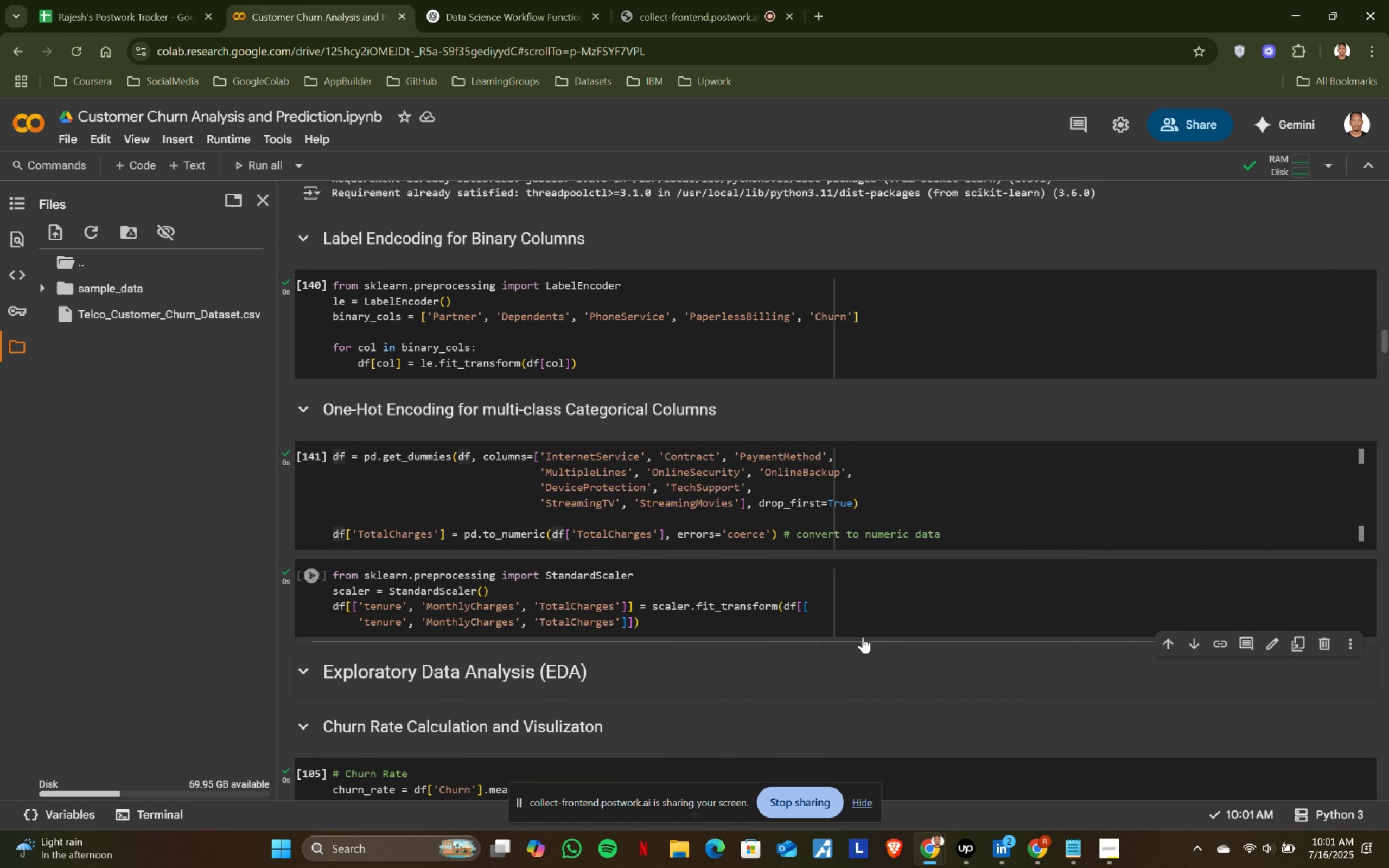 
left_click([812, 639])
 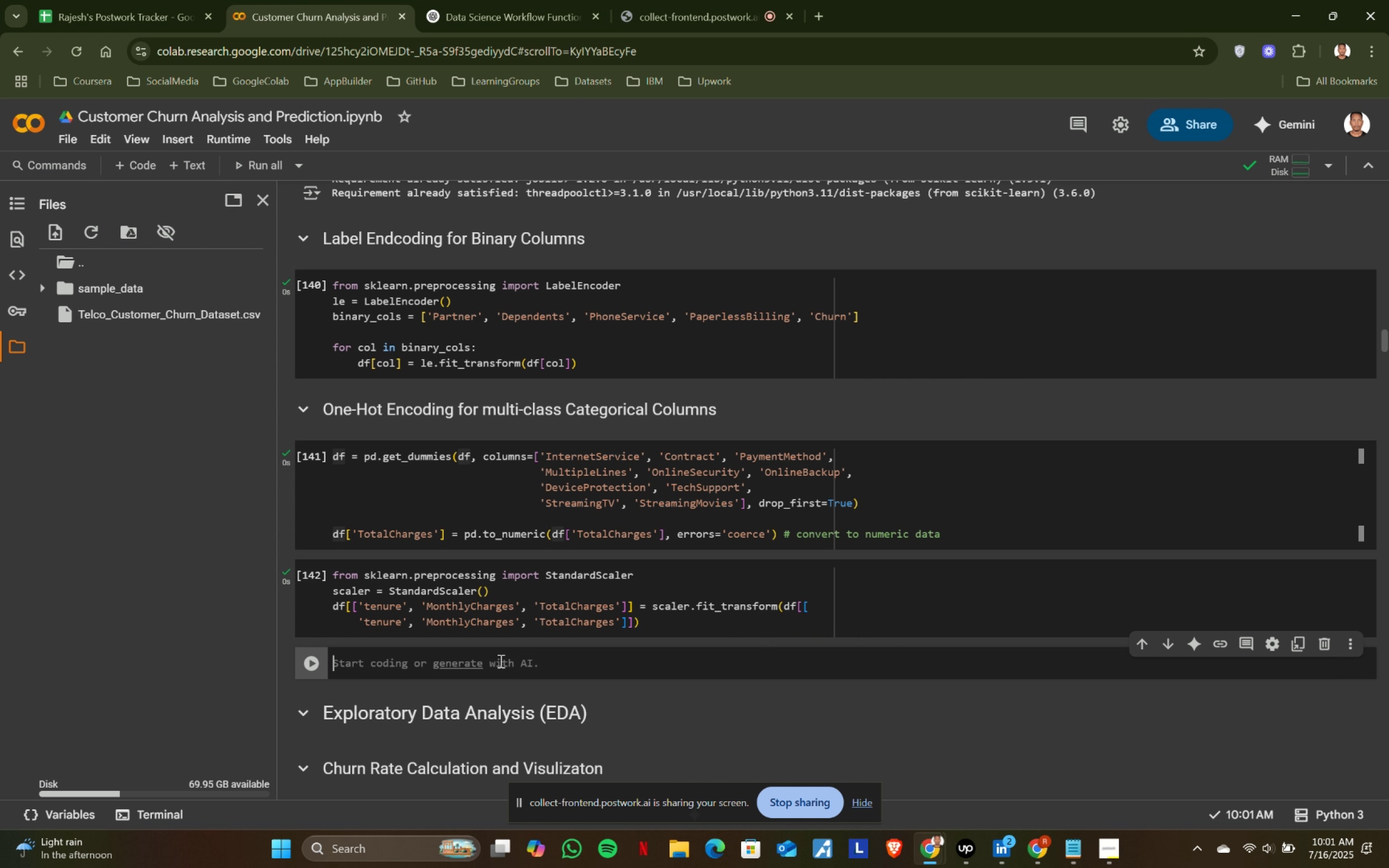 
type(df.hea9)
key(Backspace)
type(d()
 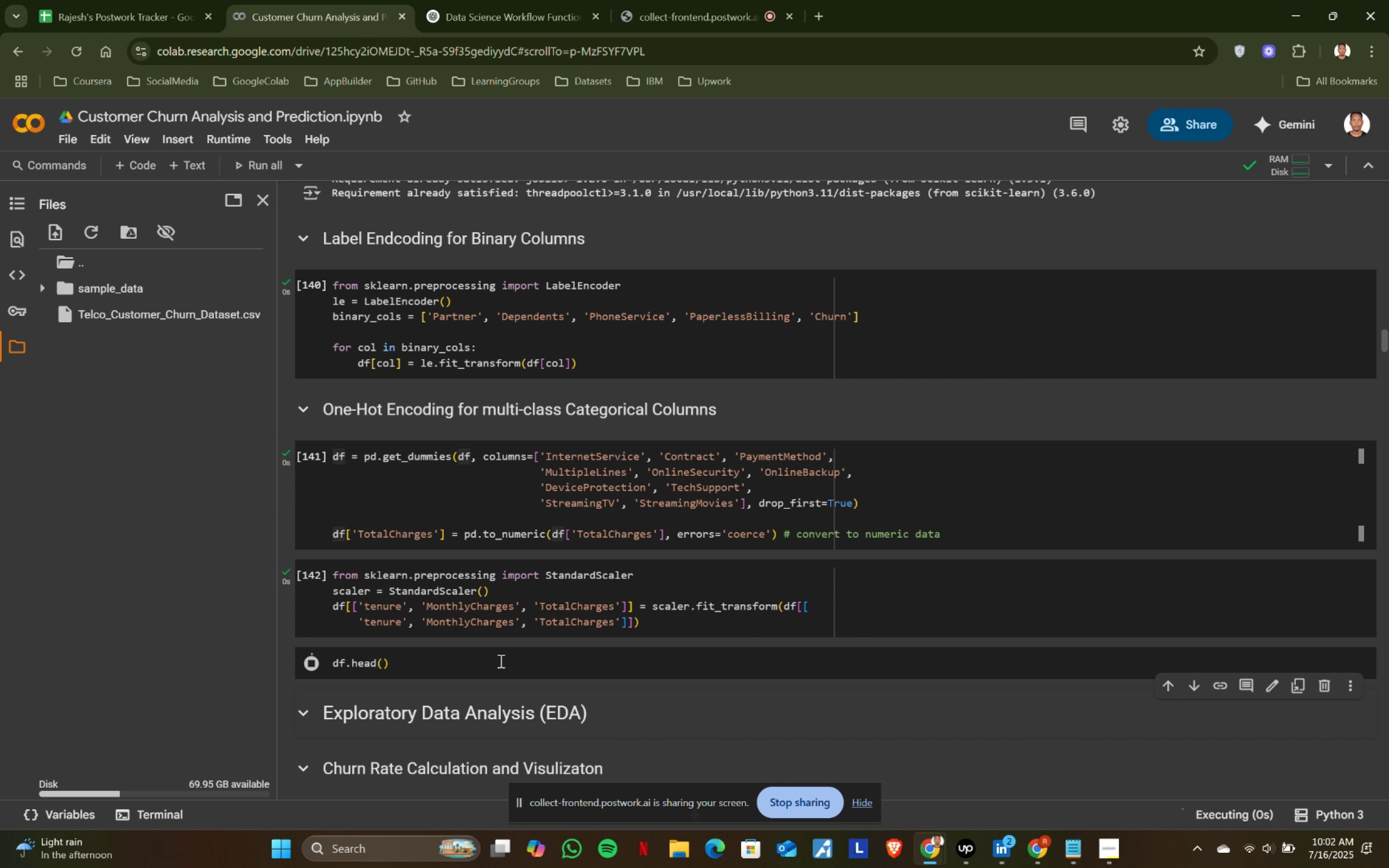 
 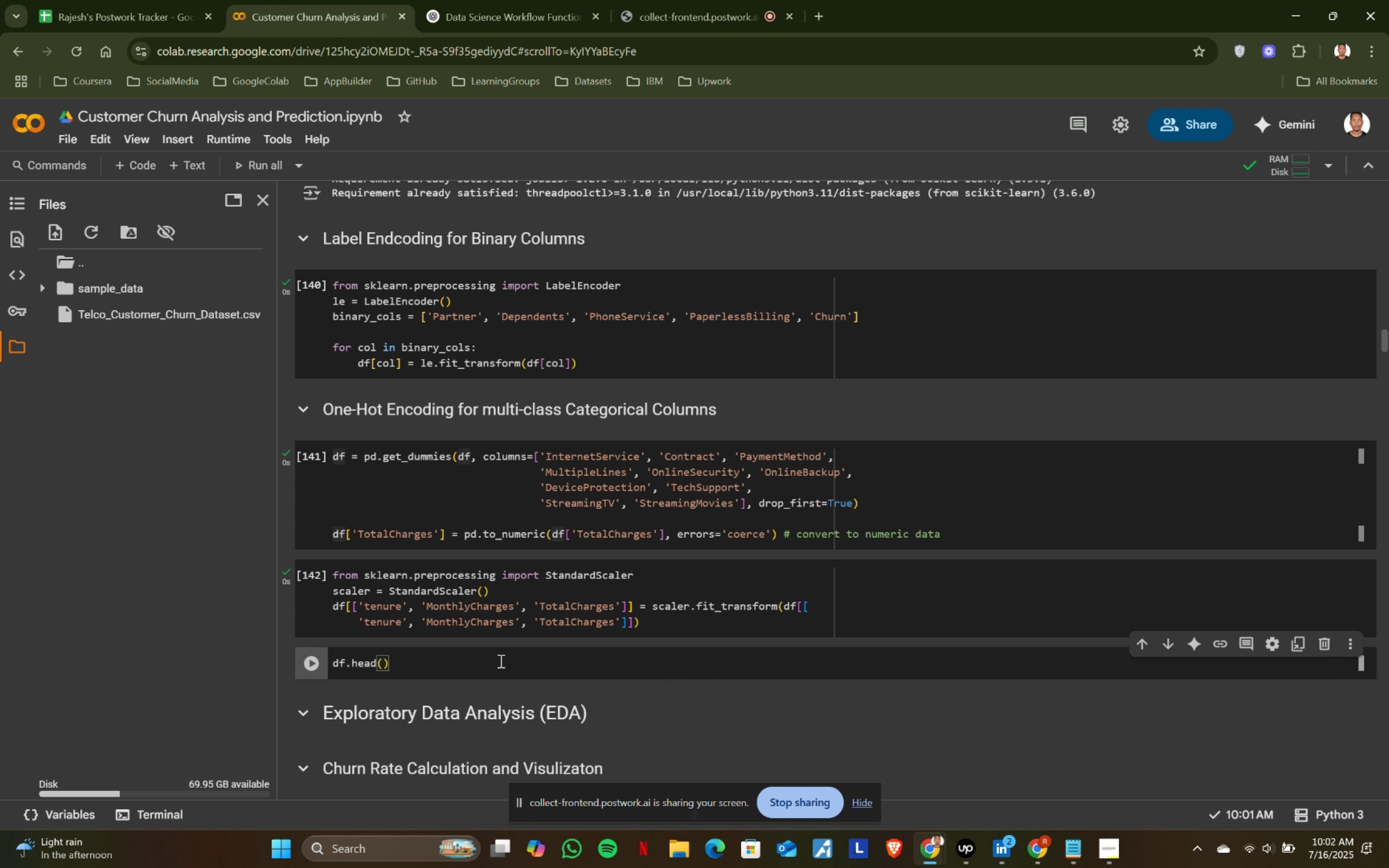 
key(Shift+Enter)
 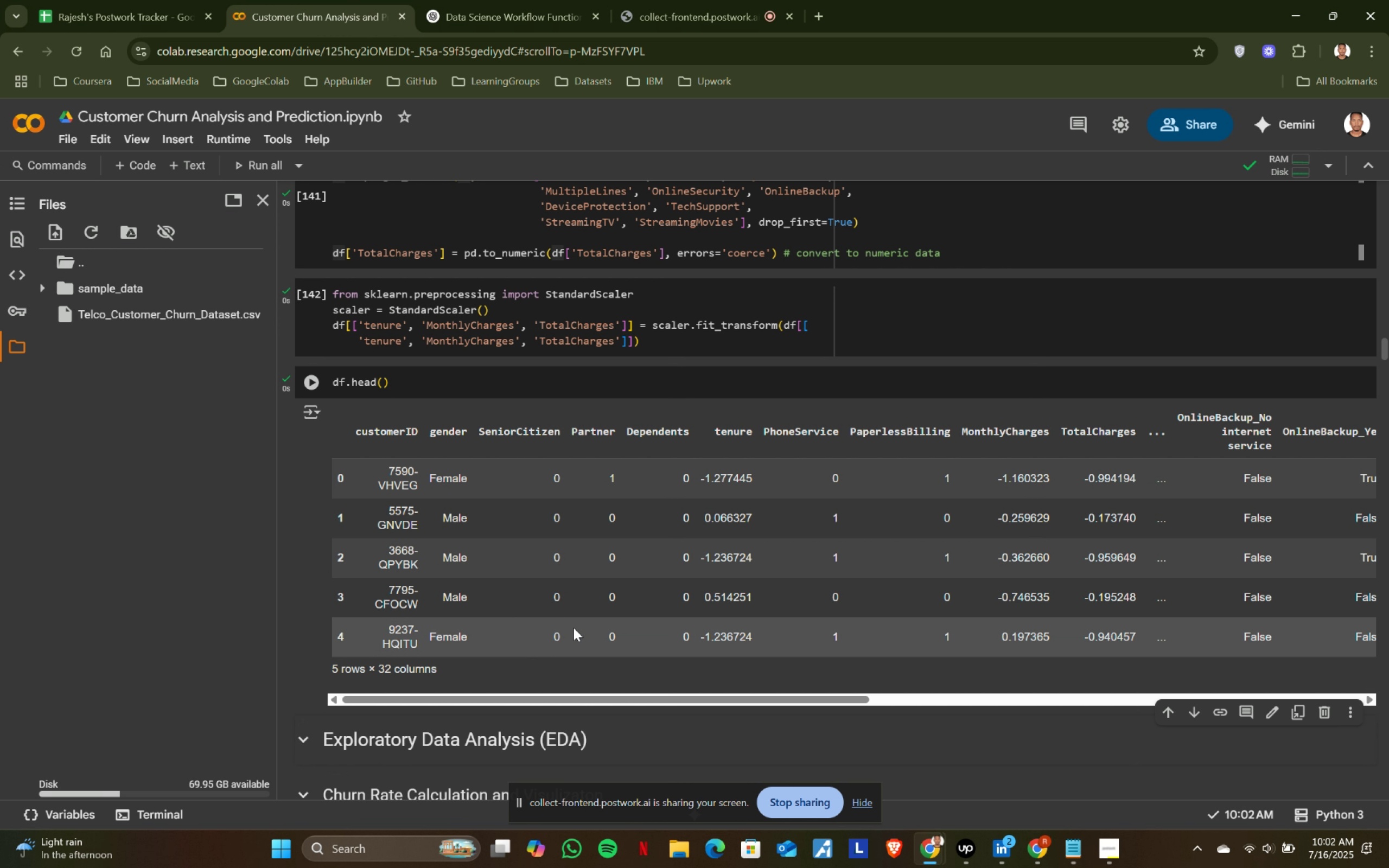 
scroll: coordinate [589, 626], scroll_direction: up, amount: 1.0
 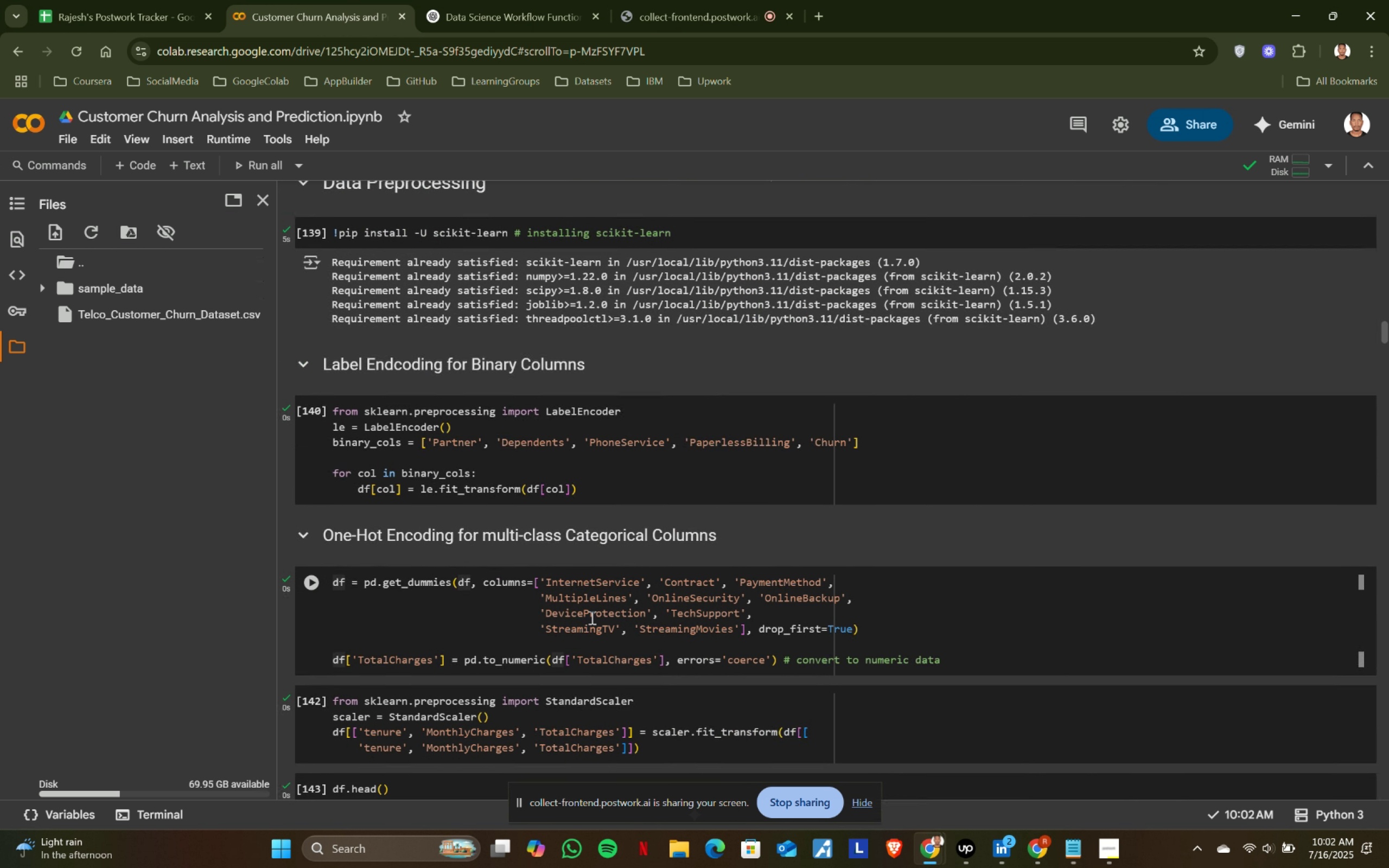 
scroll: coordinate [591, 617], scroll_direction: down, amount: 2.0
 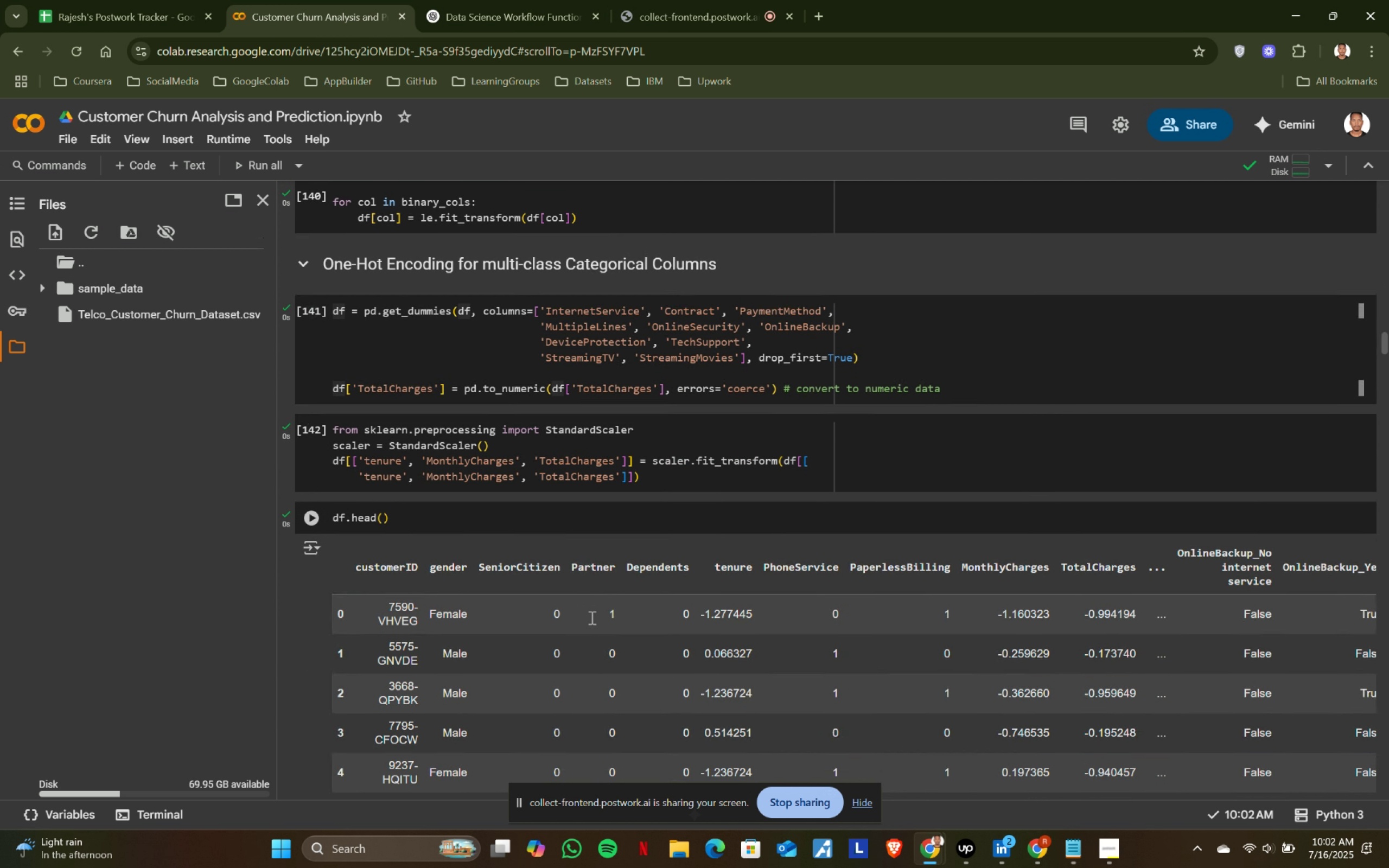 
scroll: coordinate [584, 605], scroll_direction: up, amount: 1.0
 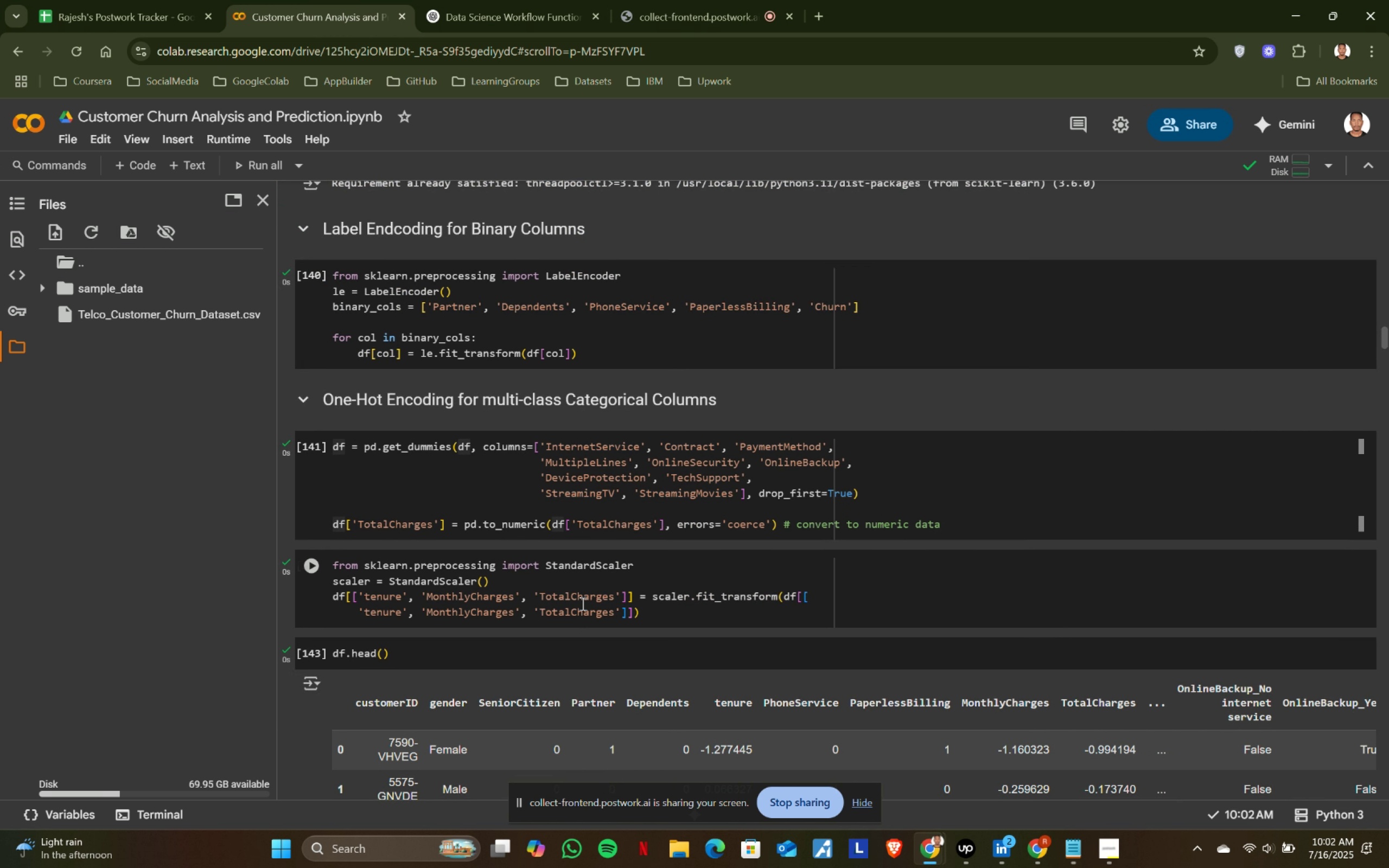 
scroll: coordinate [582, 603], scroll_direction: down, amount: 1.0
 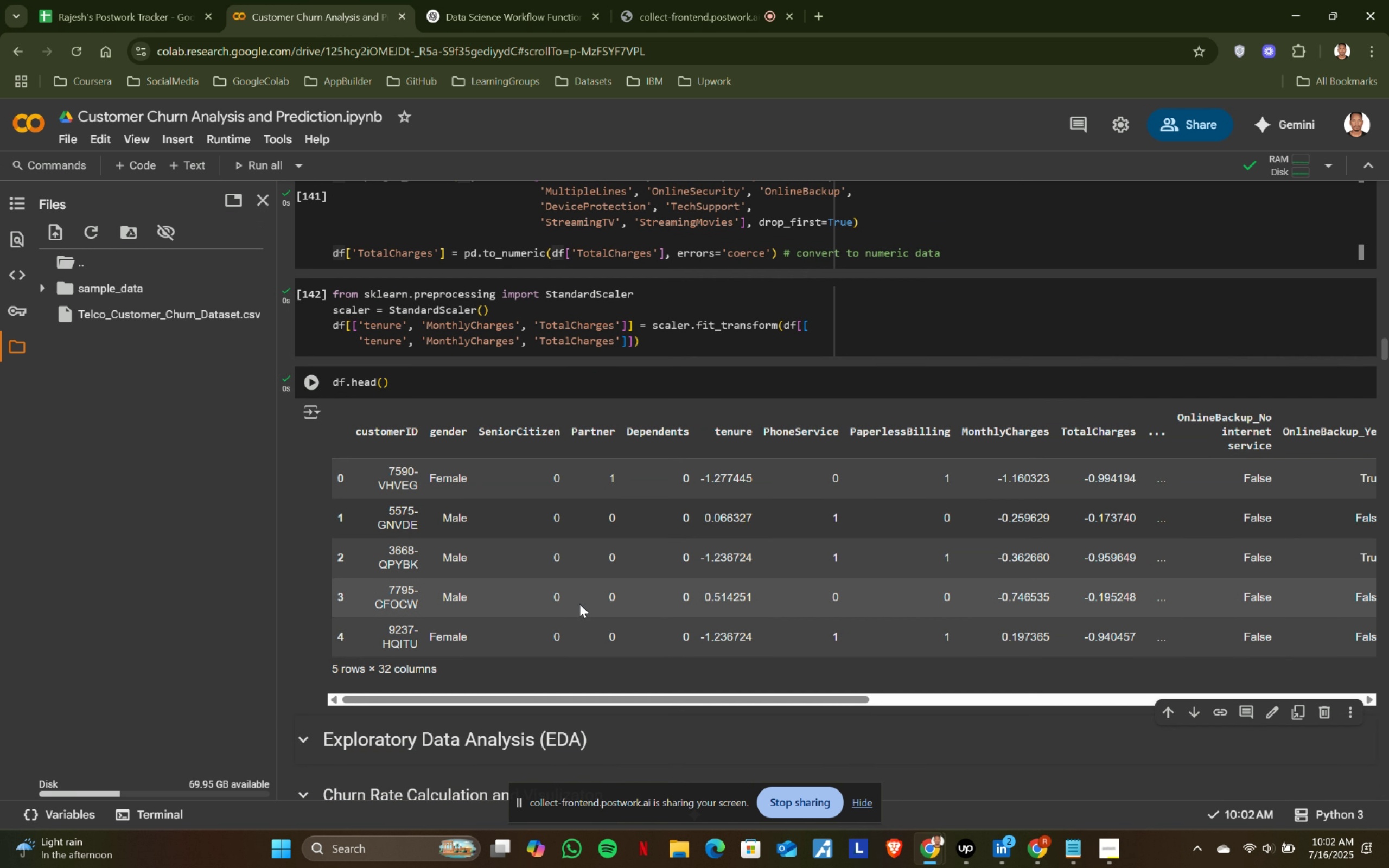 
left_click_drag(start_coordinate=[453, 701], to_coordinate=[455, 694])
 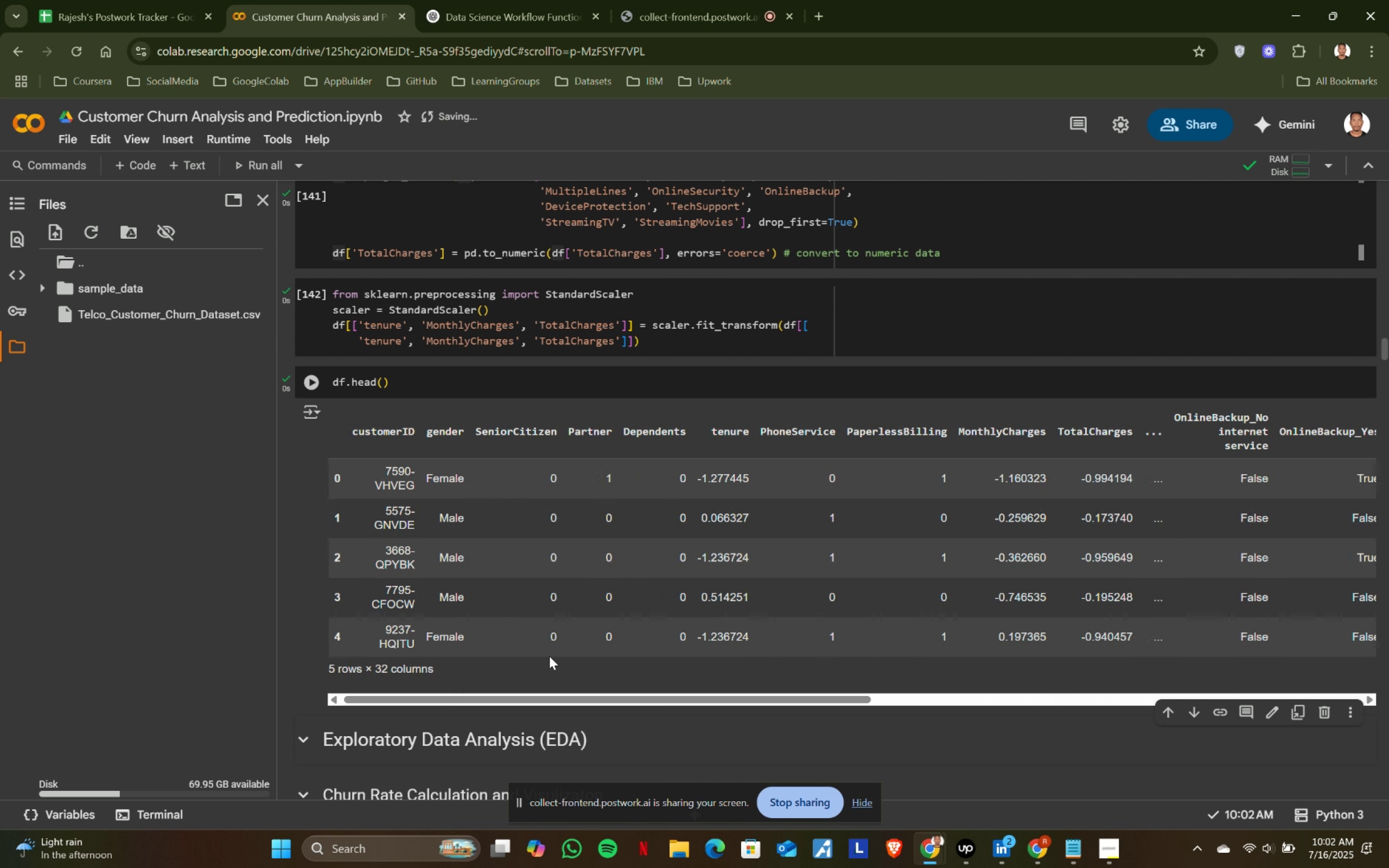 
scroll: coordinate [813, 625], scroll_direction: up, amount: 2.0
 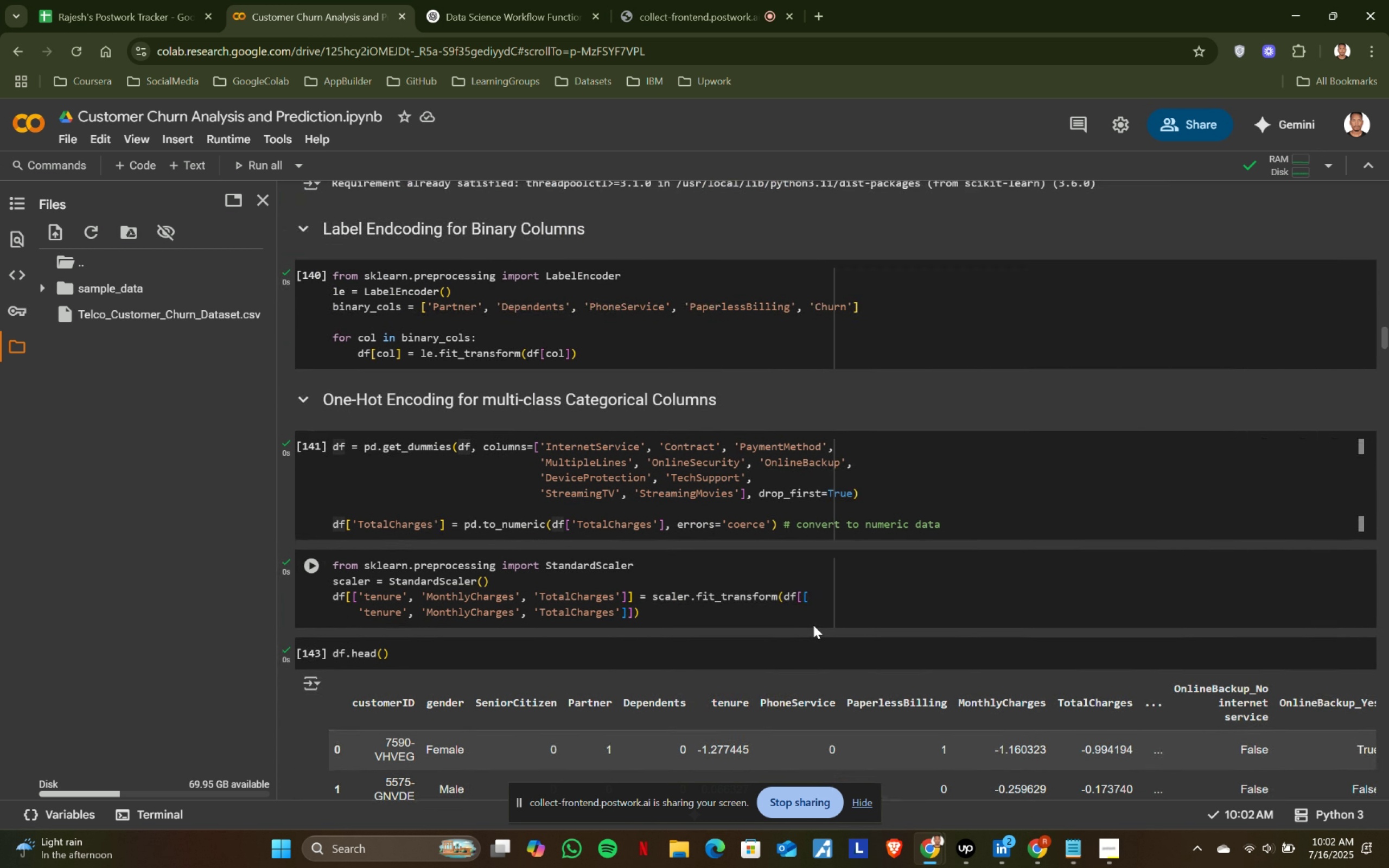 
scroll: coordinate [813, 623], scroll_direction: down, amount: 2.0
 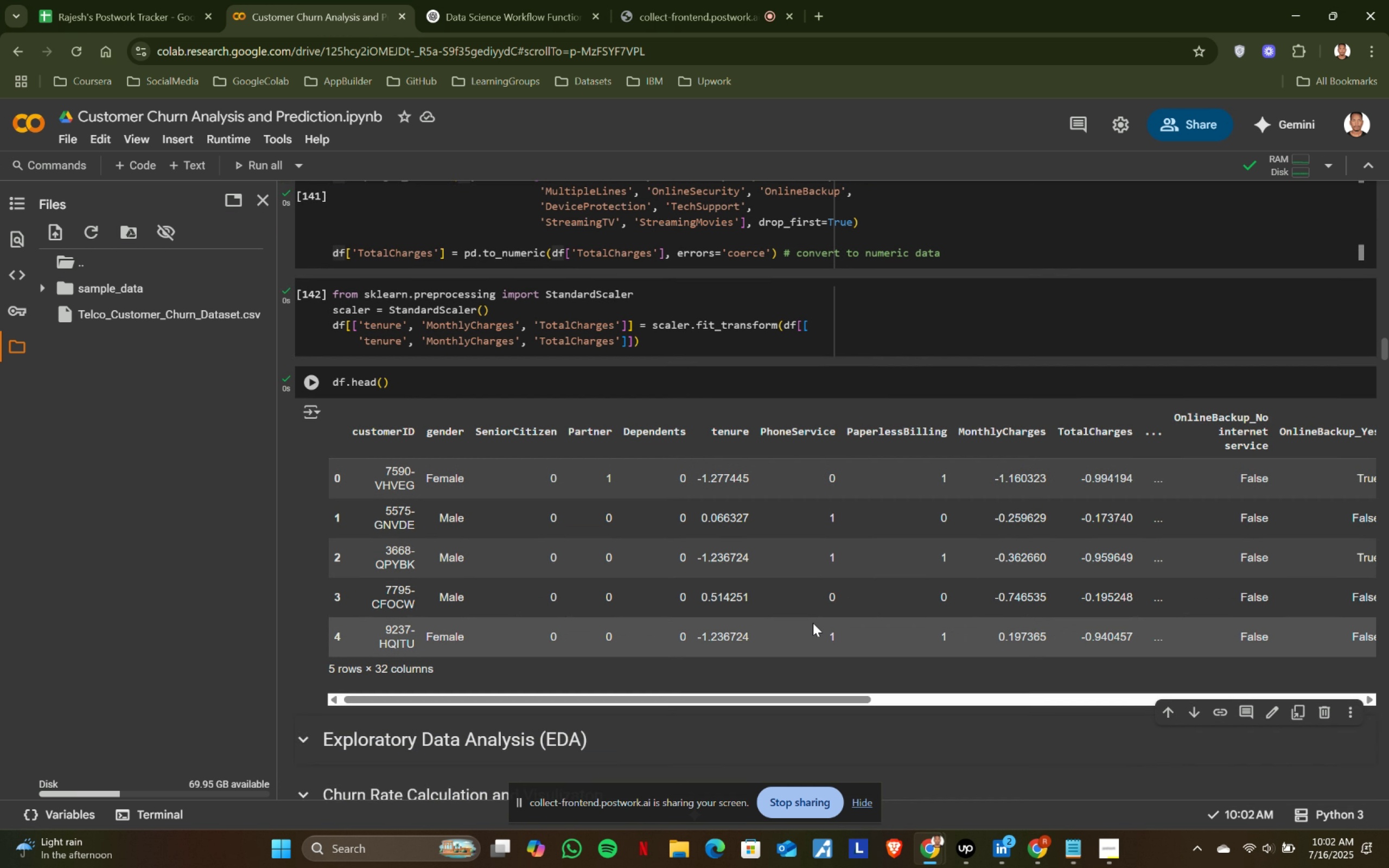 
scroll: coordinate [564, 560], scroll_direction: up, amount: 2.0
 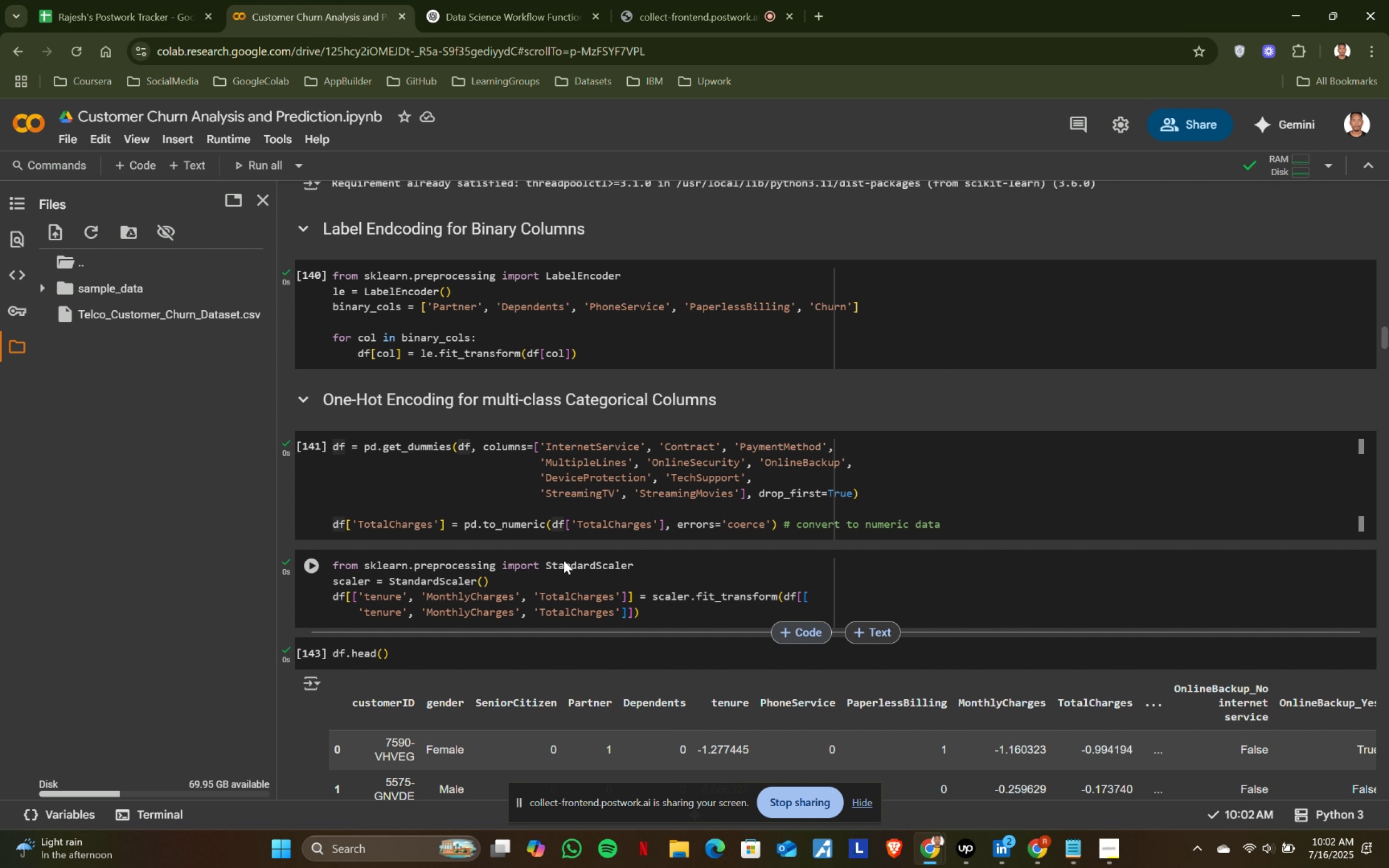 
scroll: coordinate [564, 560], scroll_direction: down, amount: 1.0
 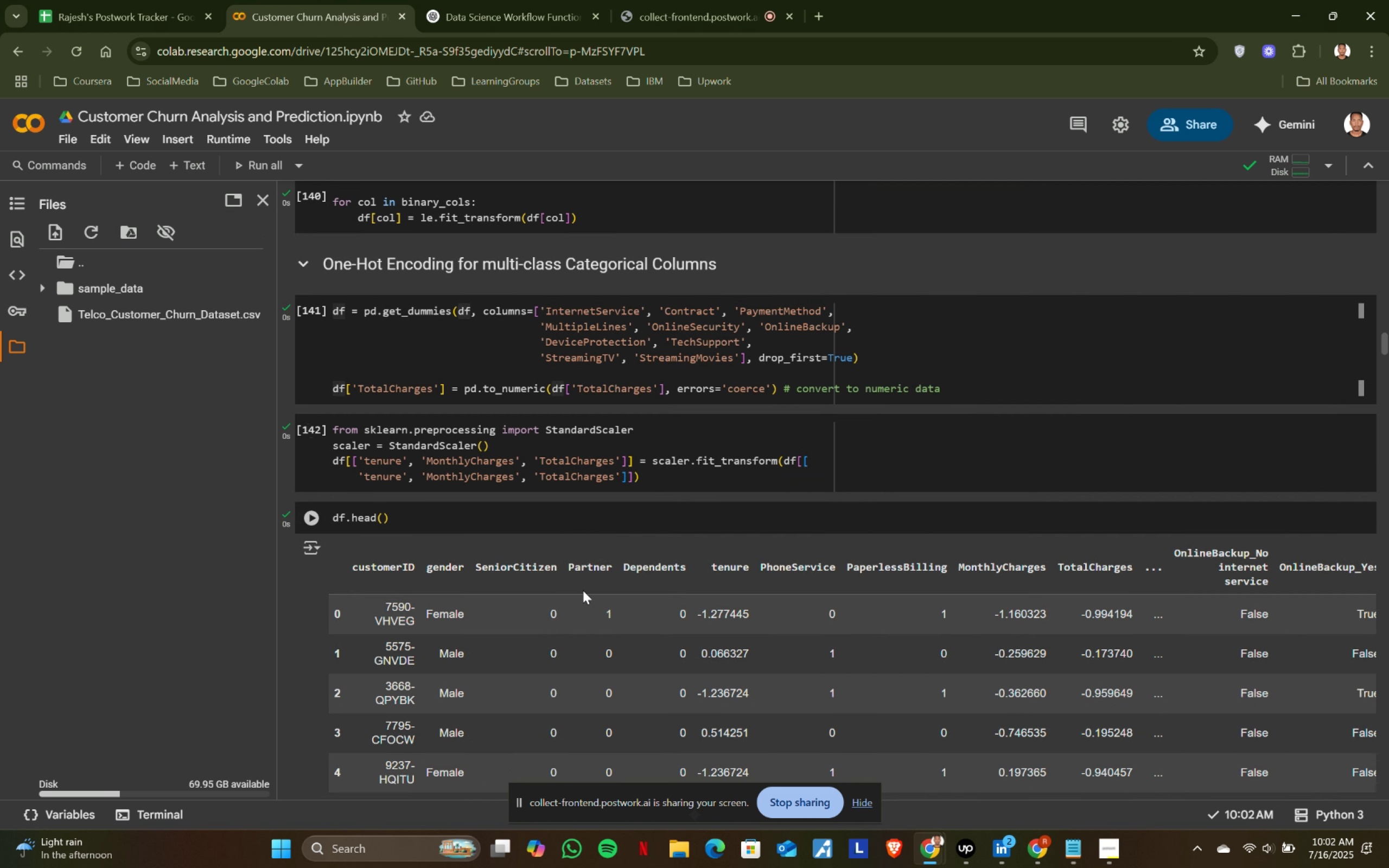 
left_click([500, 0])
 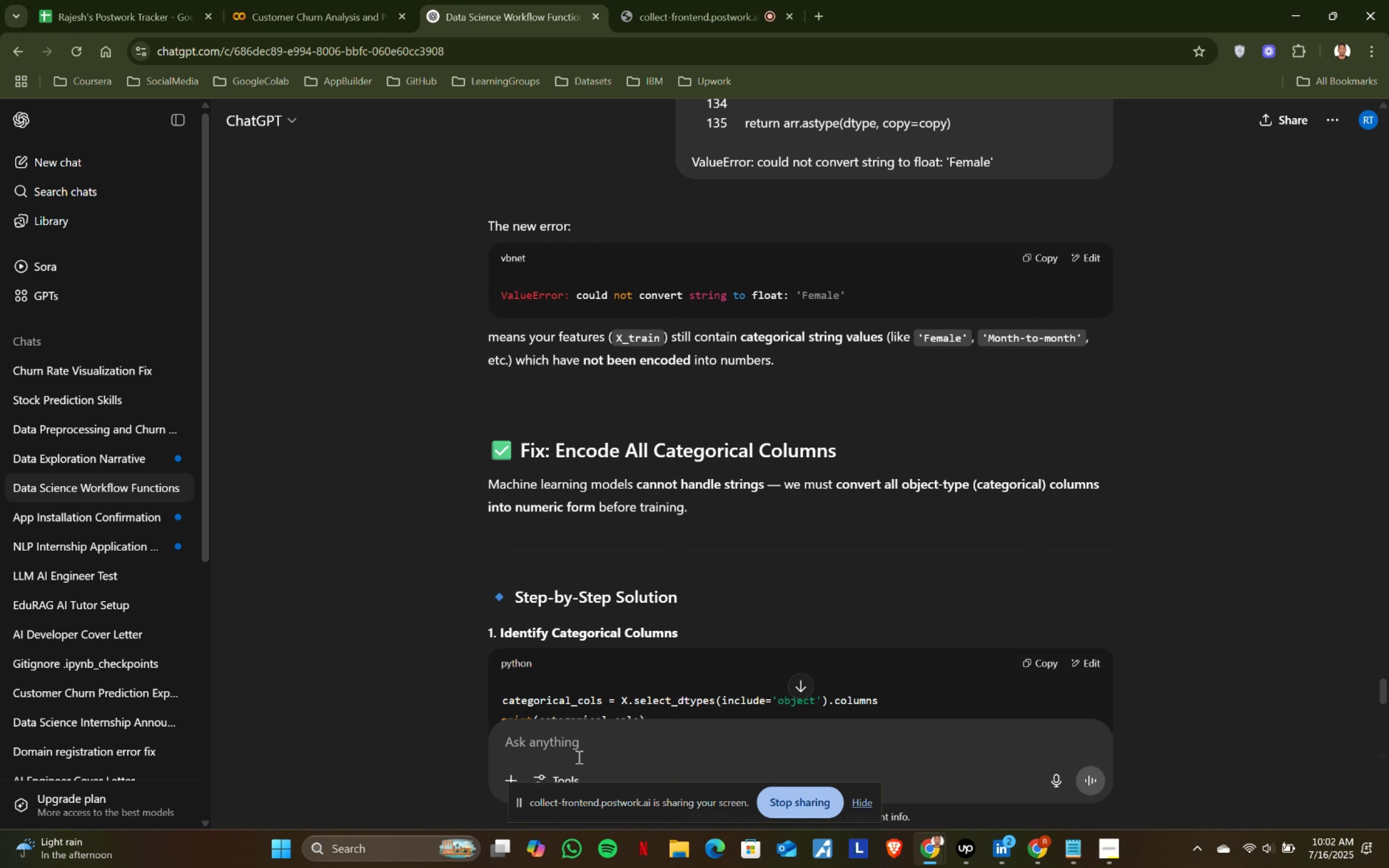 
left_click([587, 746])
 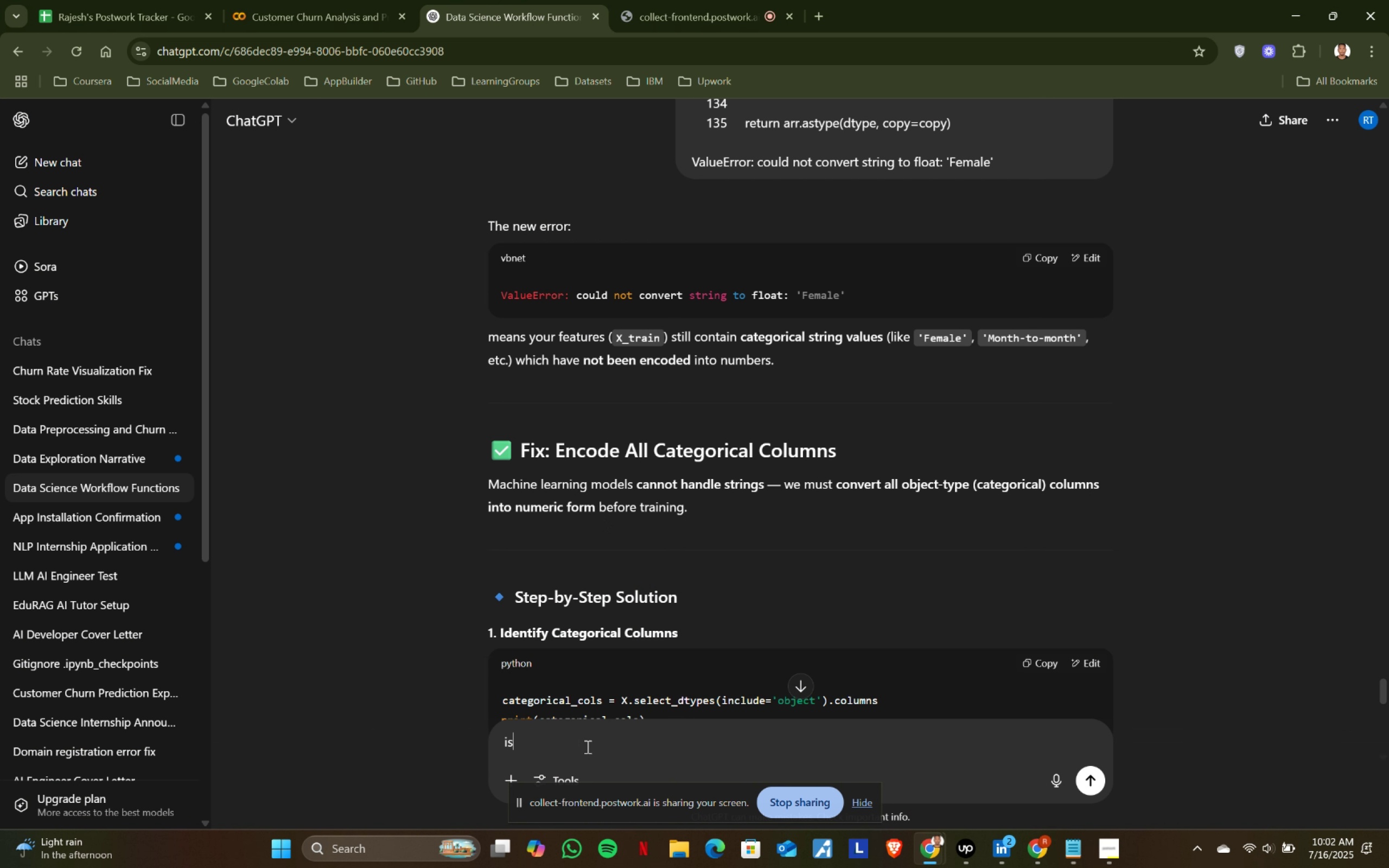 
type(is gender nex)
key(Backspace)
type(cessary for the prdiction)
 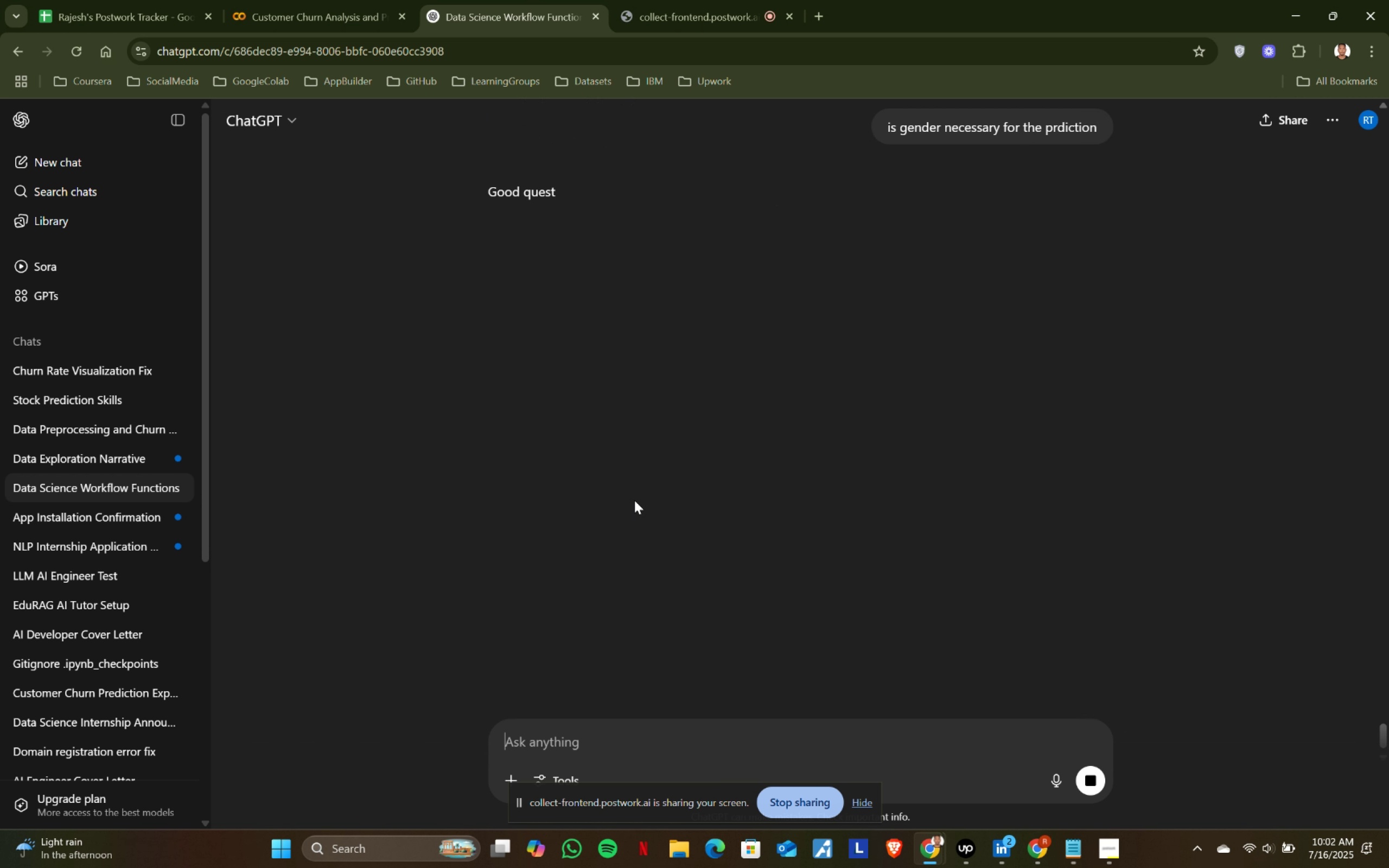 
key(Enter)
 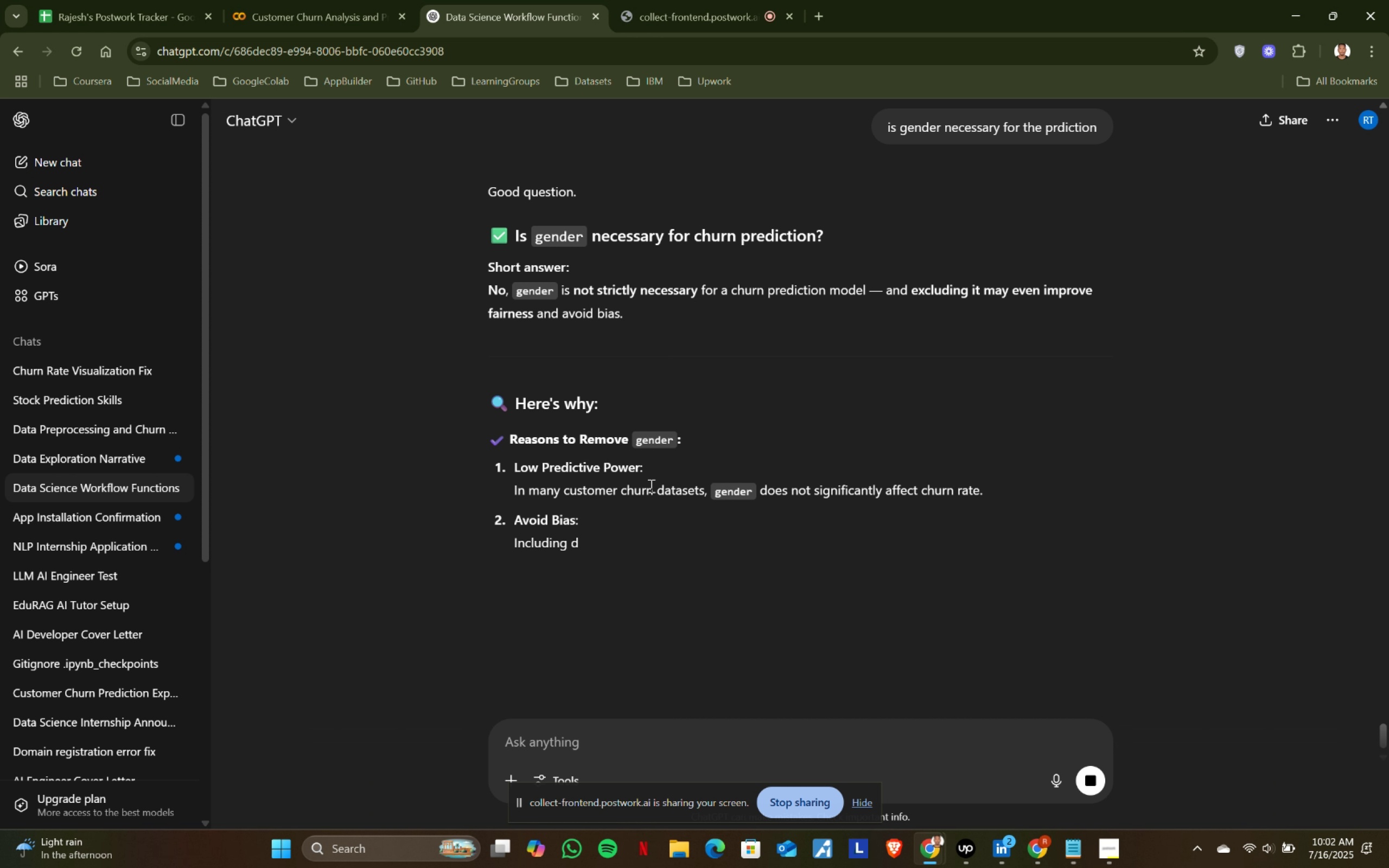 
wait(7.0)
 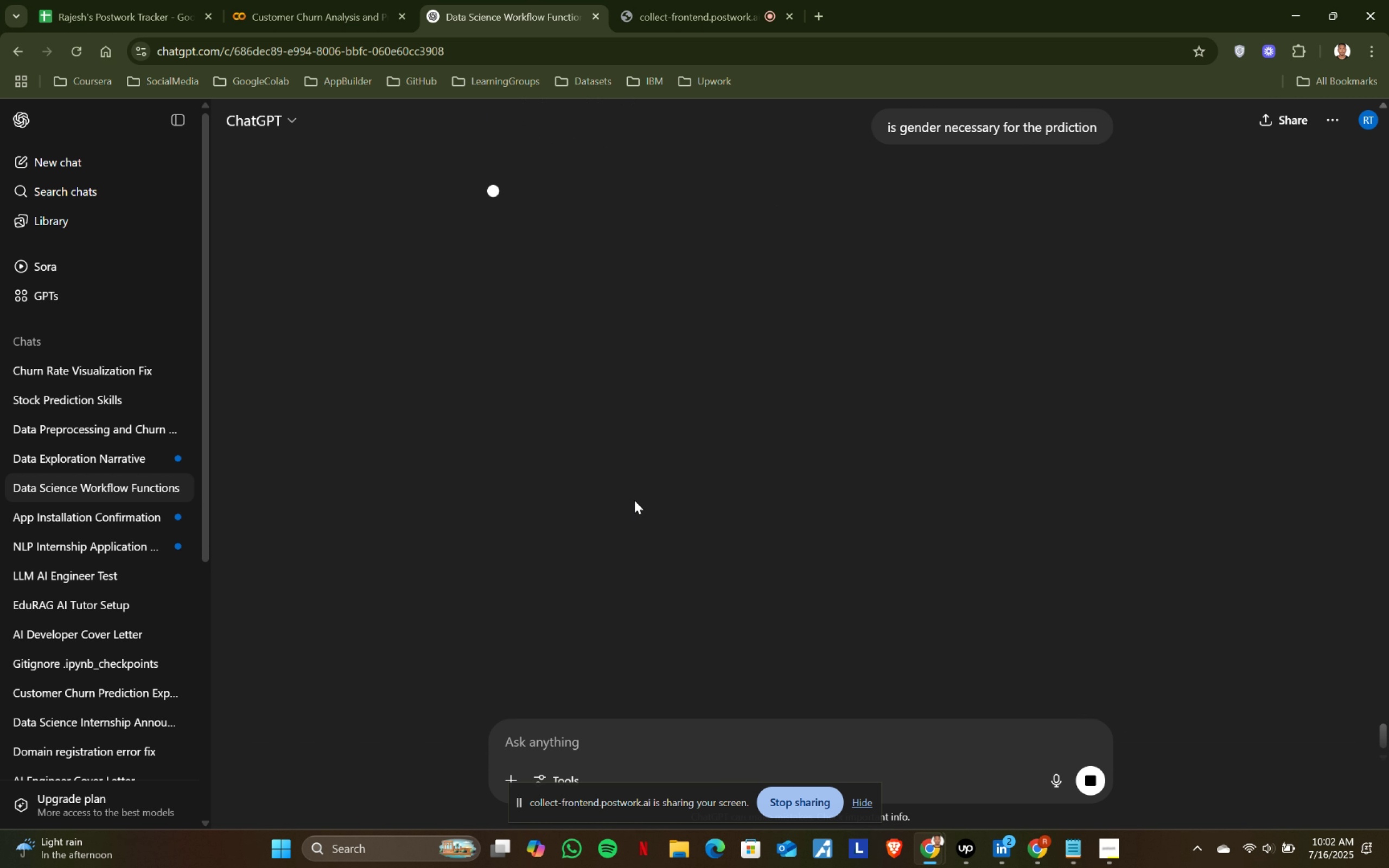 
scroll: coordinate [650, 486], scroll_direction: down, amount: 4.0
 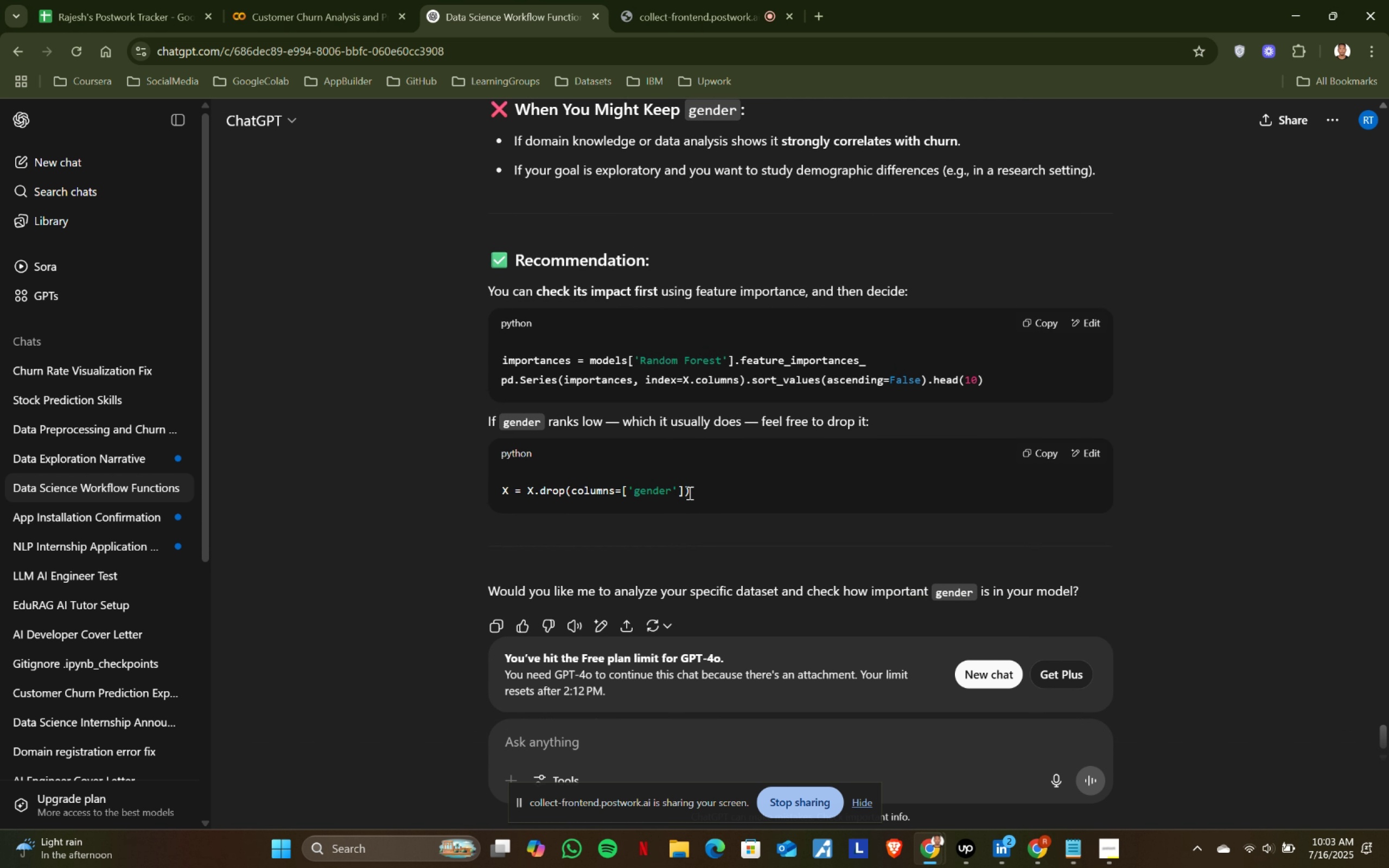 
left_click_drag(start_coordinate=[694, 488], to_coordinate=[499, 495])
 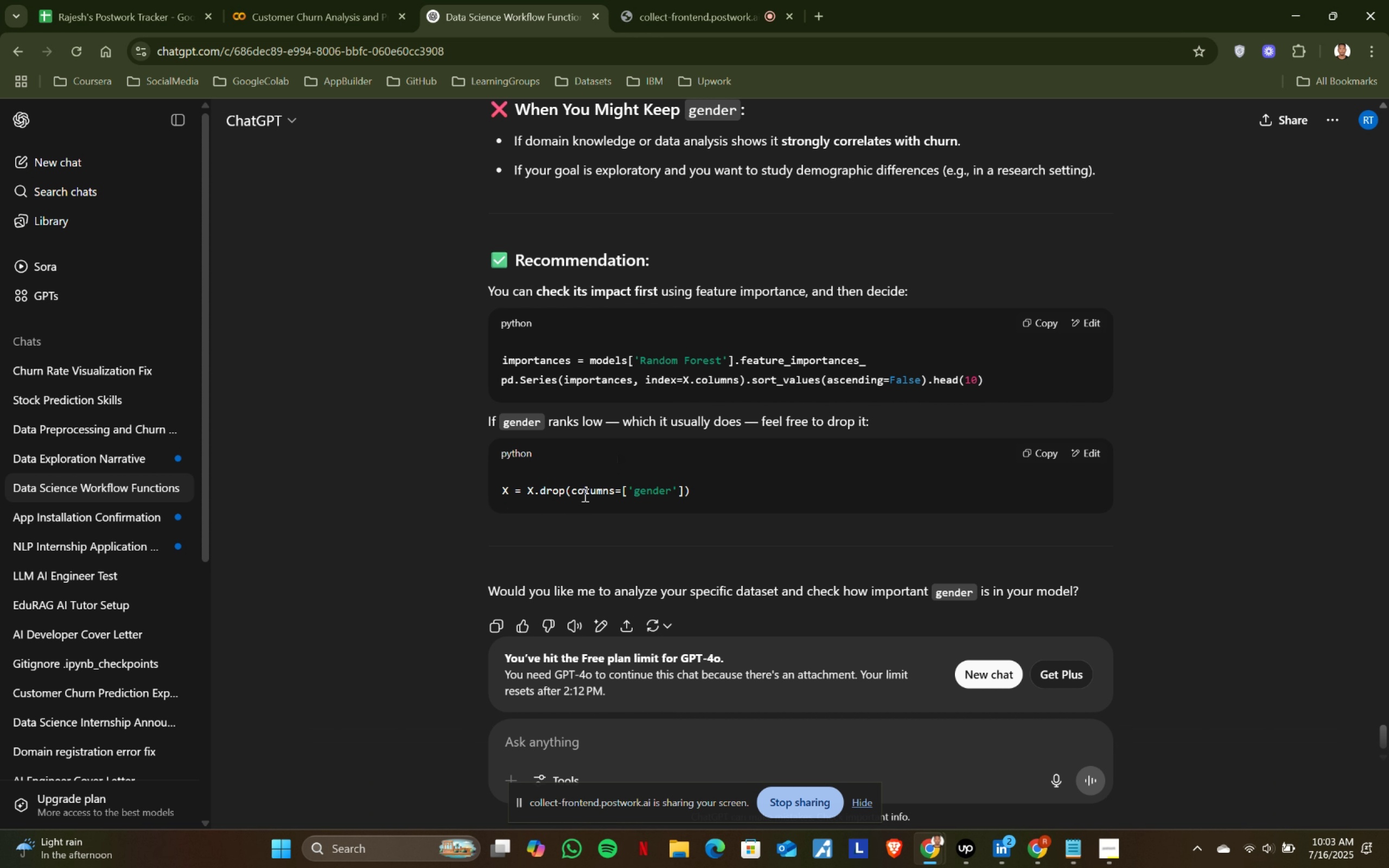 
double_click([602, 495])
 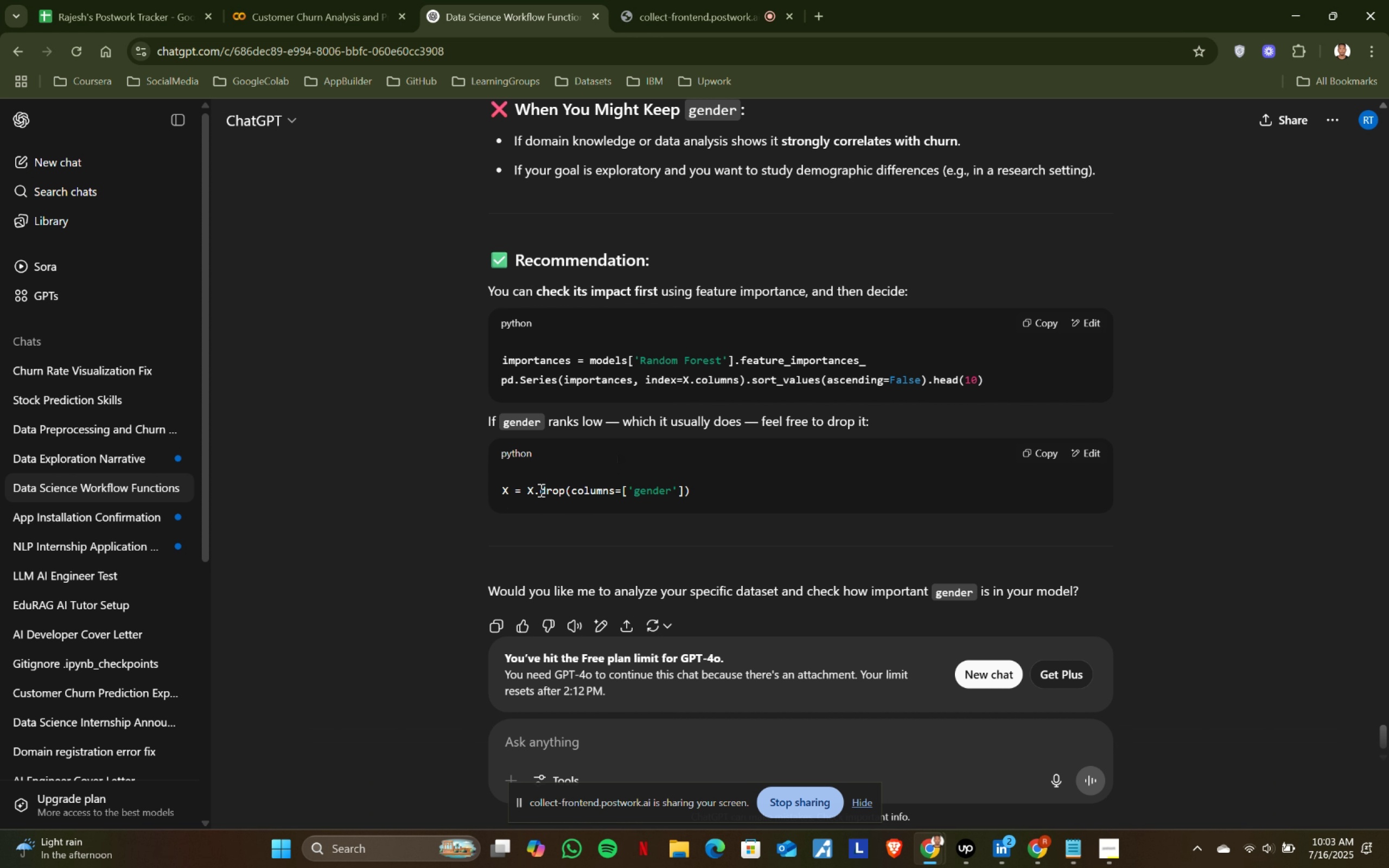 
left_click_drag(start_coordinate=[540, 490], to_coordinate=[734, 489])
 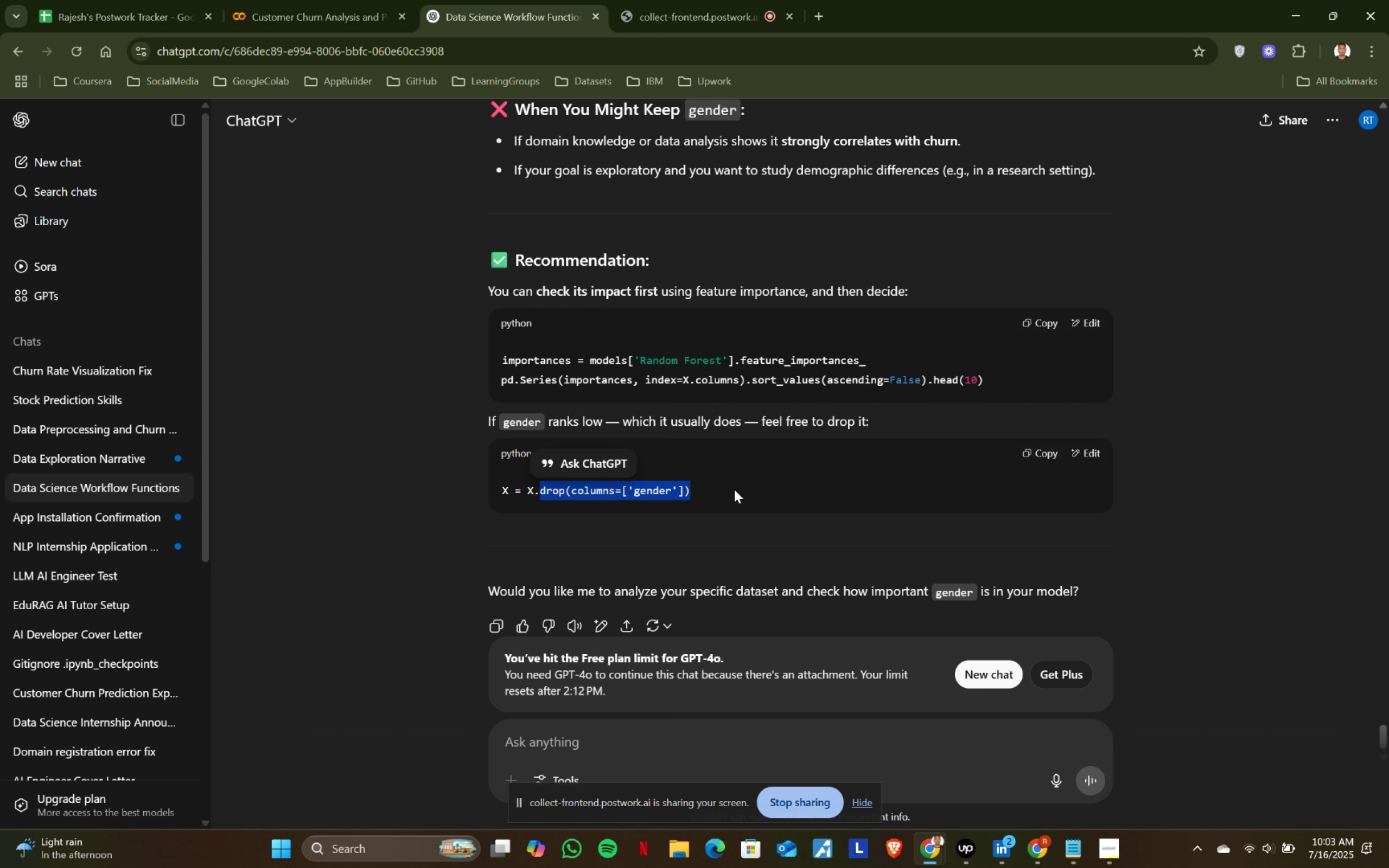 
key(Control+ControlLeft)
 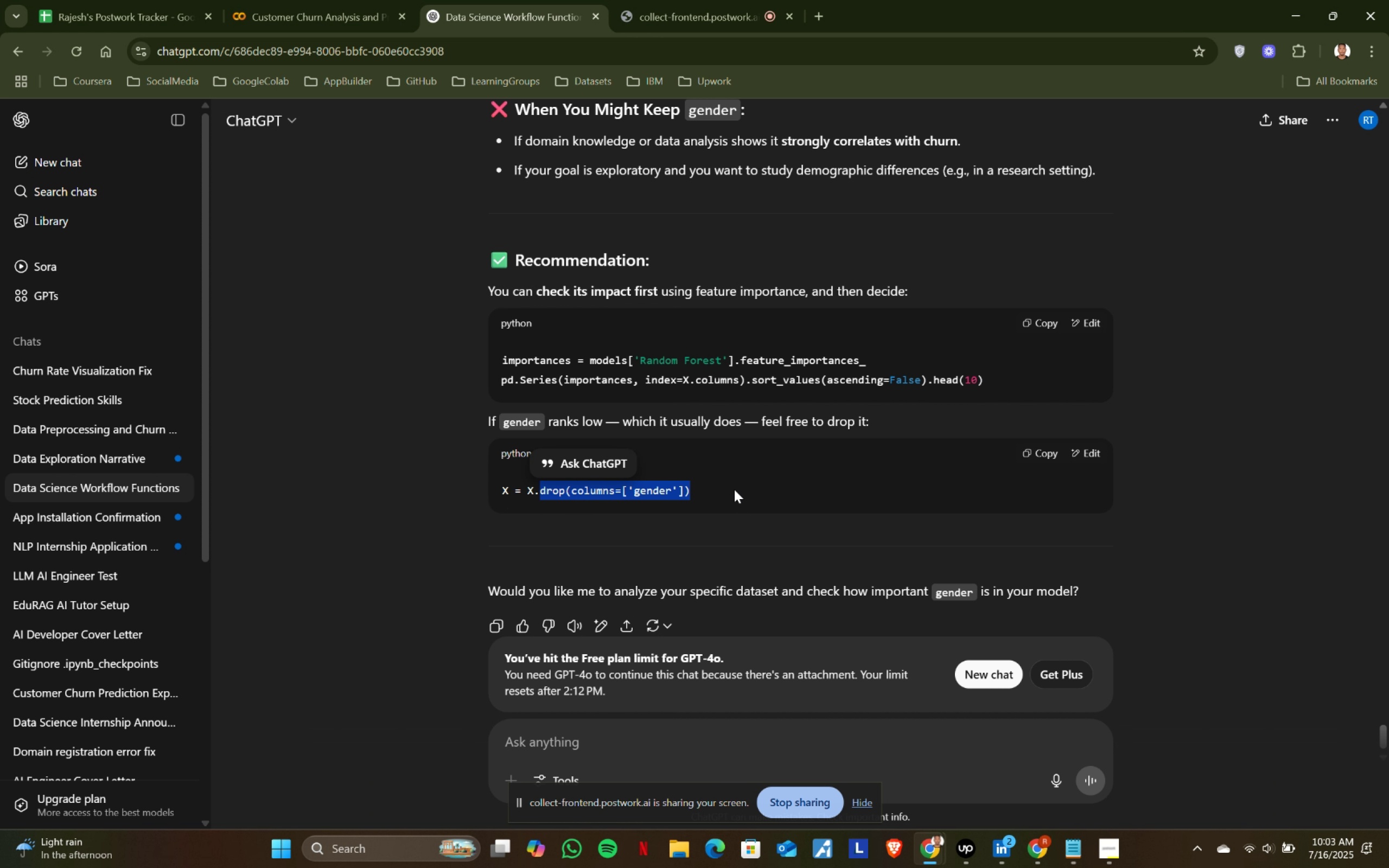 
key(Control+C)
 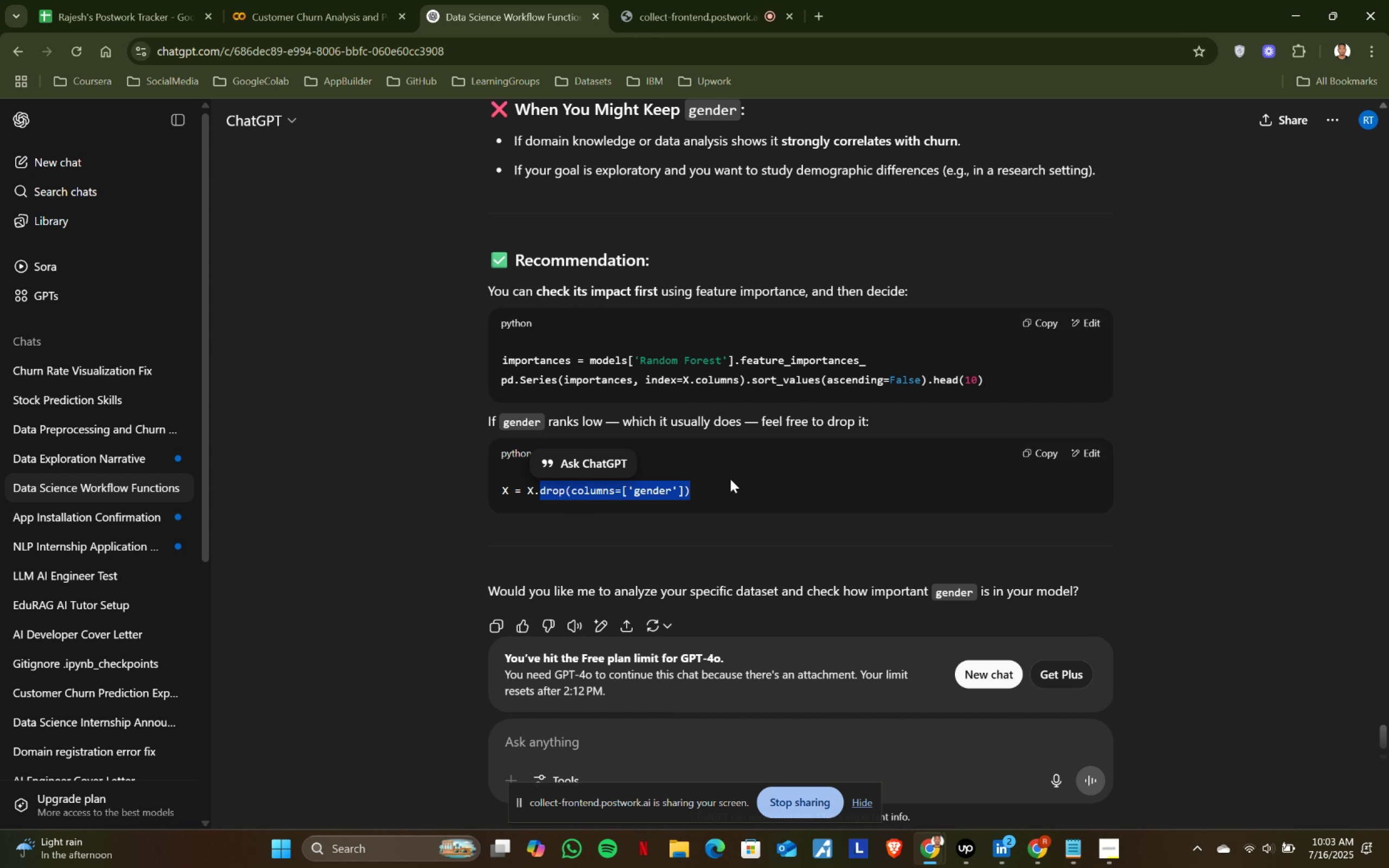 
key(Control+ControlLeft)
 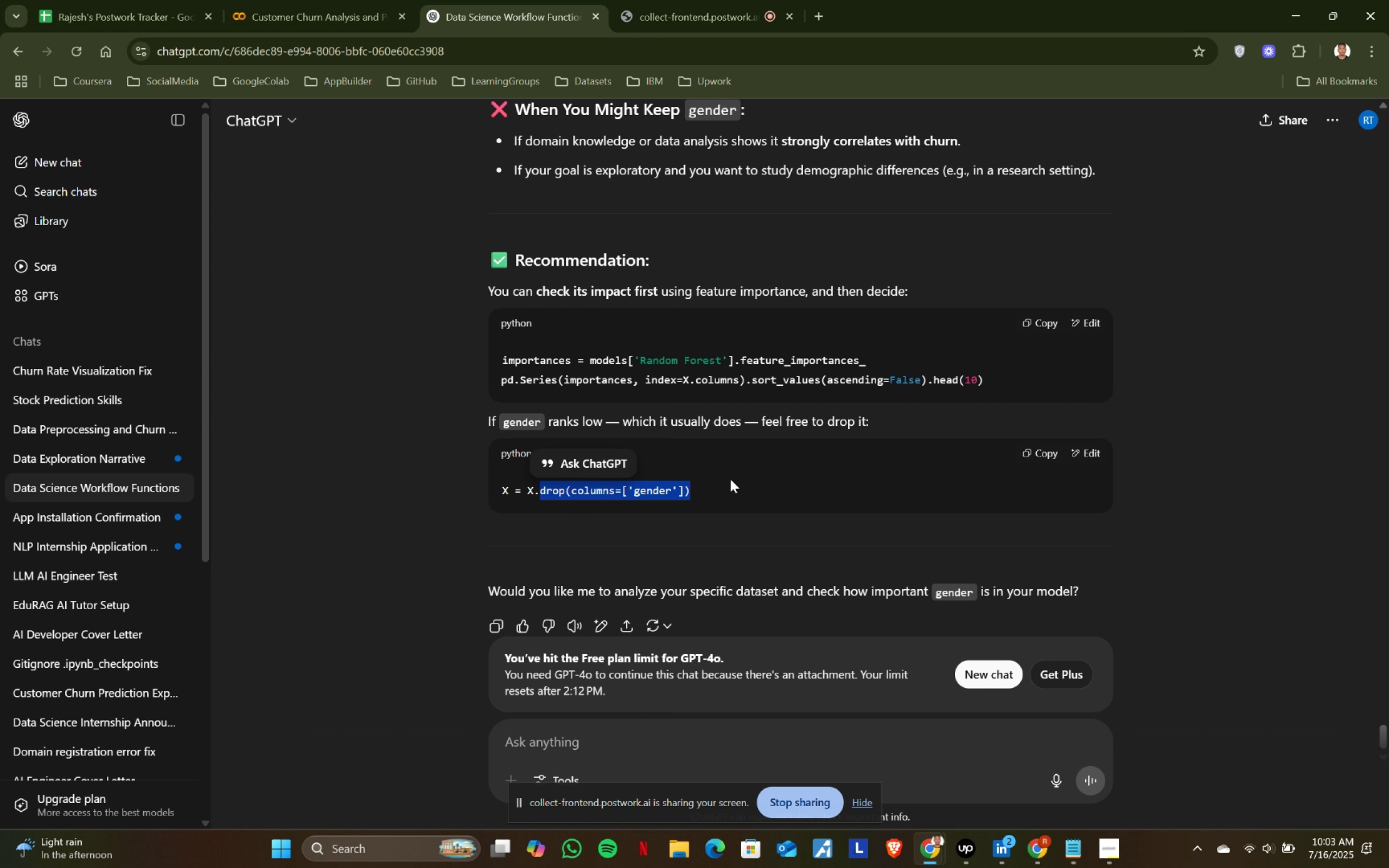 
key(Control+C)
 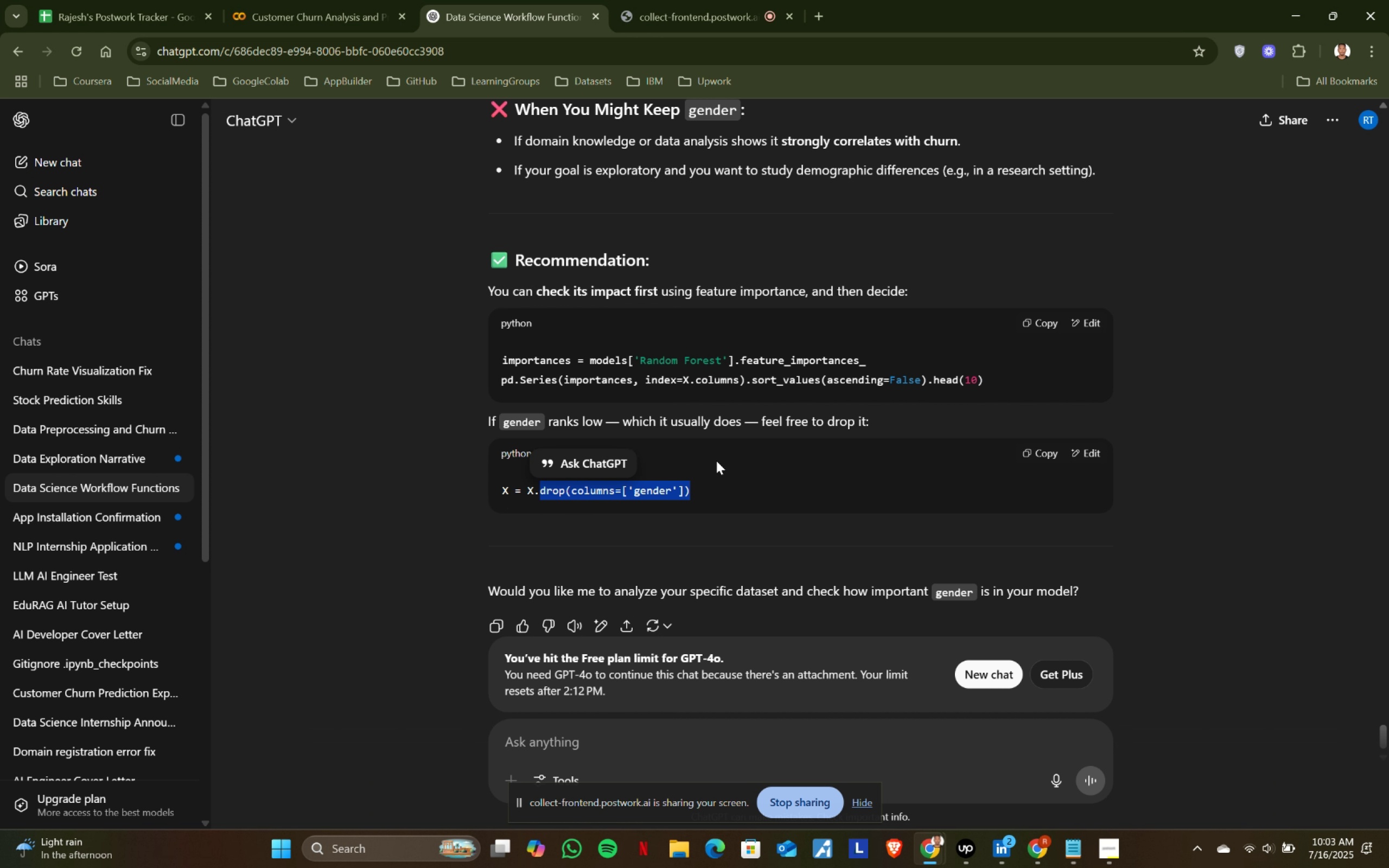 
key(Control+ControlLeft)
 